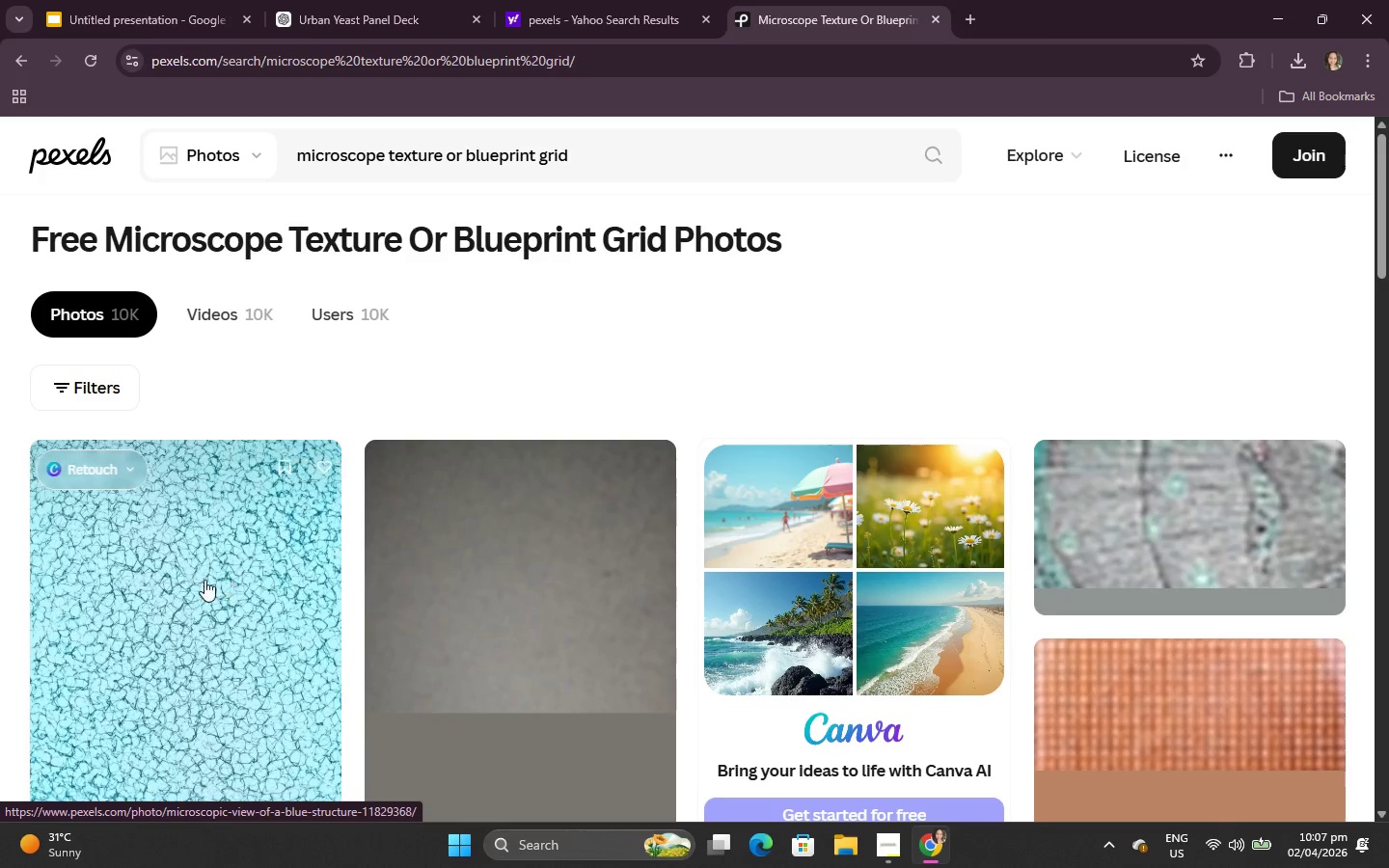 
scroll: coordinate [380, 590], scroll_direction: down, amount: 6.0
 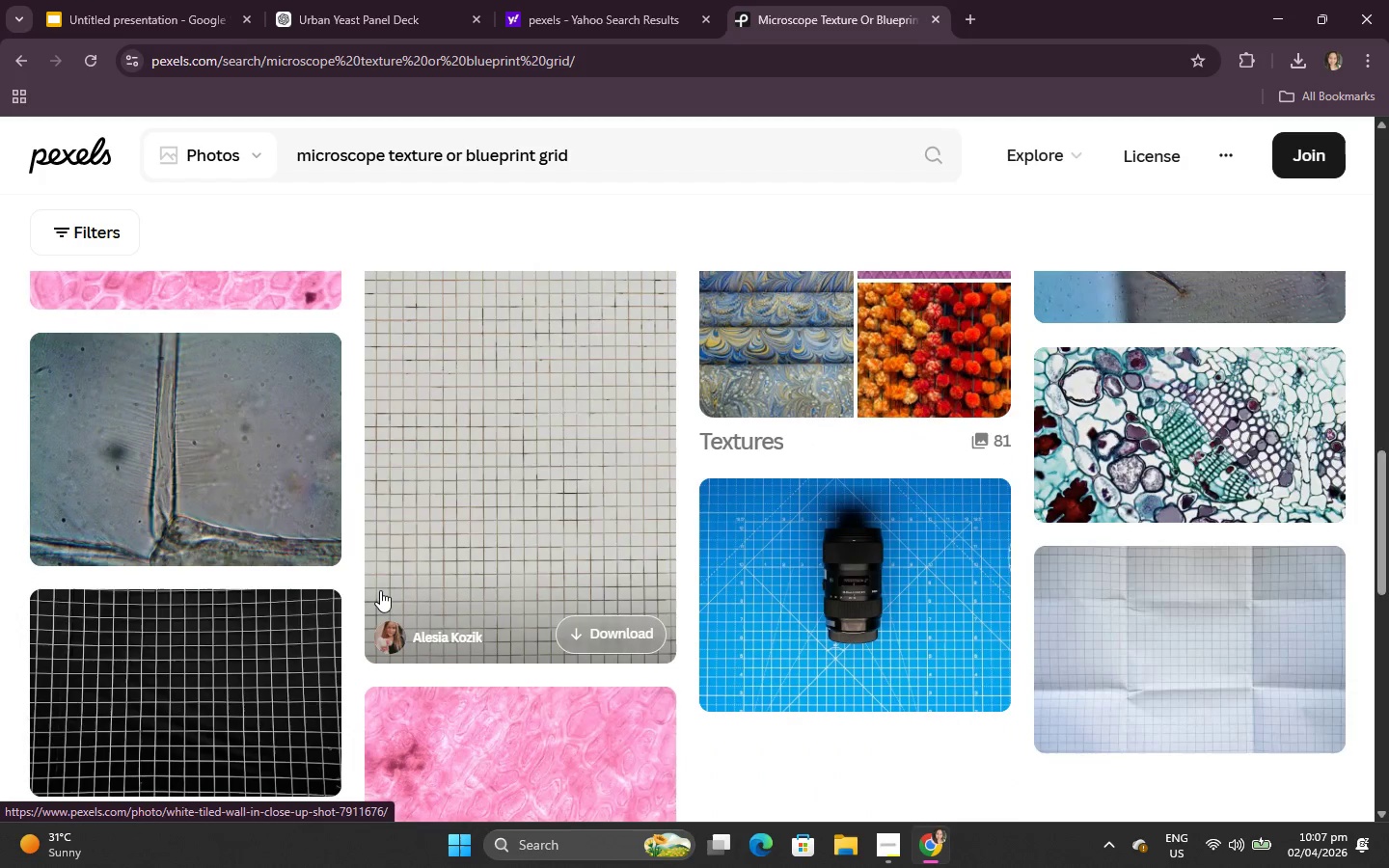 
scroll: coordinate [374, 584], scroll_direction: up, amount: 6.0
 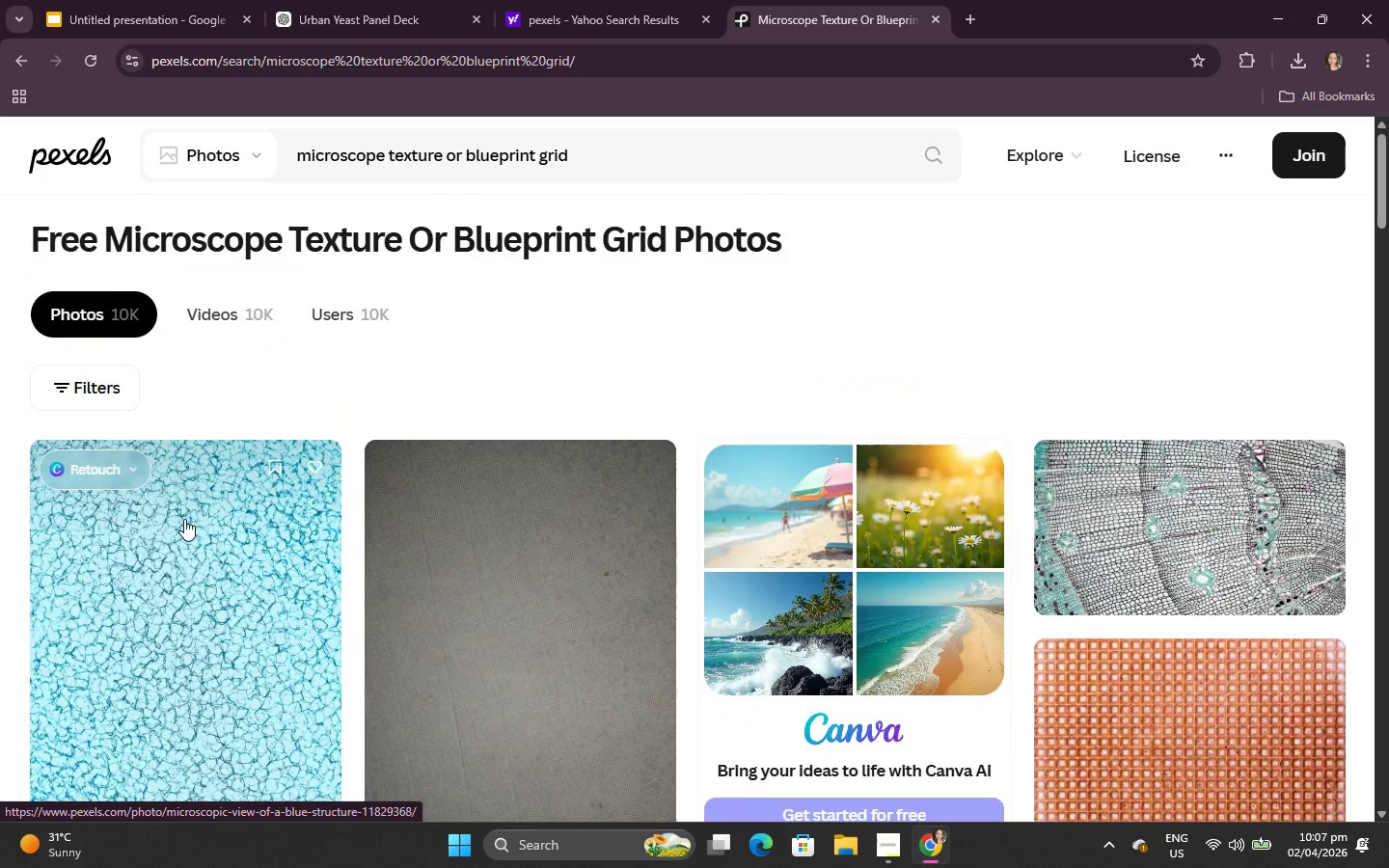 
left_click([184, 519])
 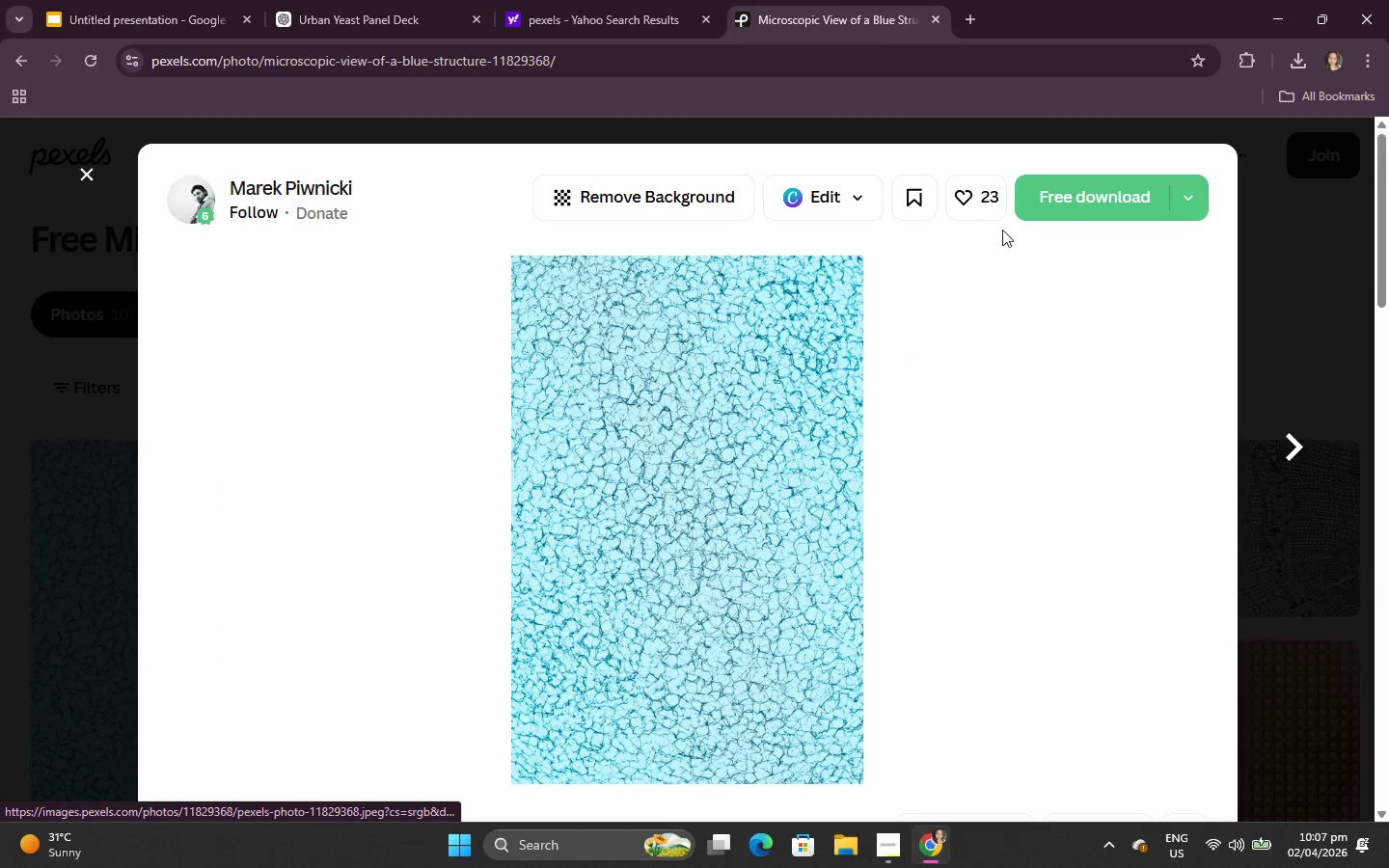 
left_click([1043, 203])
 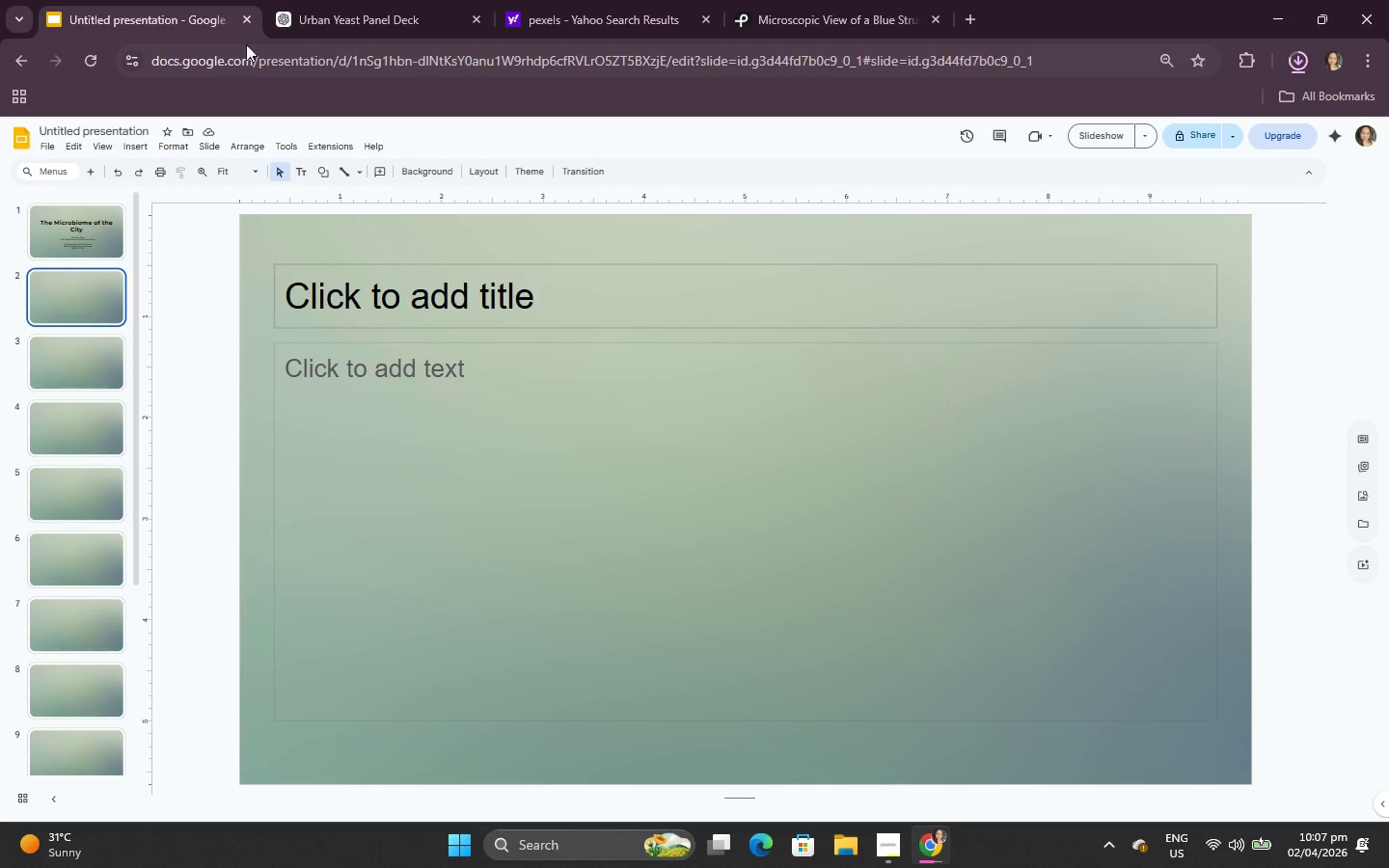 
left_click([35, 236])
 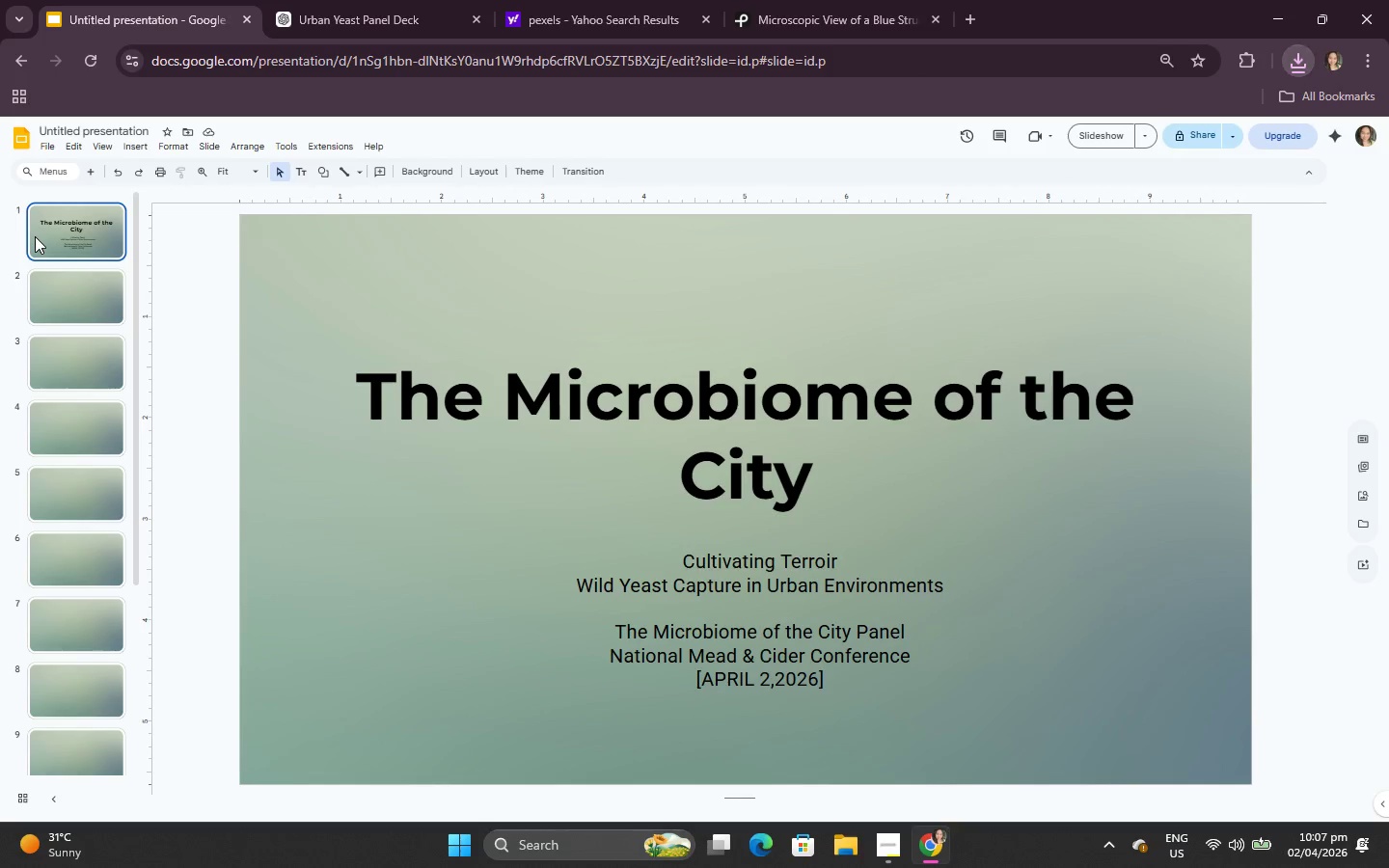 
key(Control+ControlLeft)
 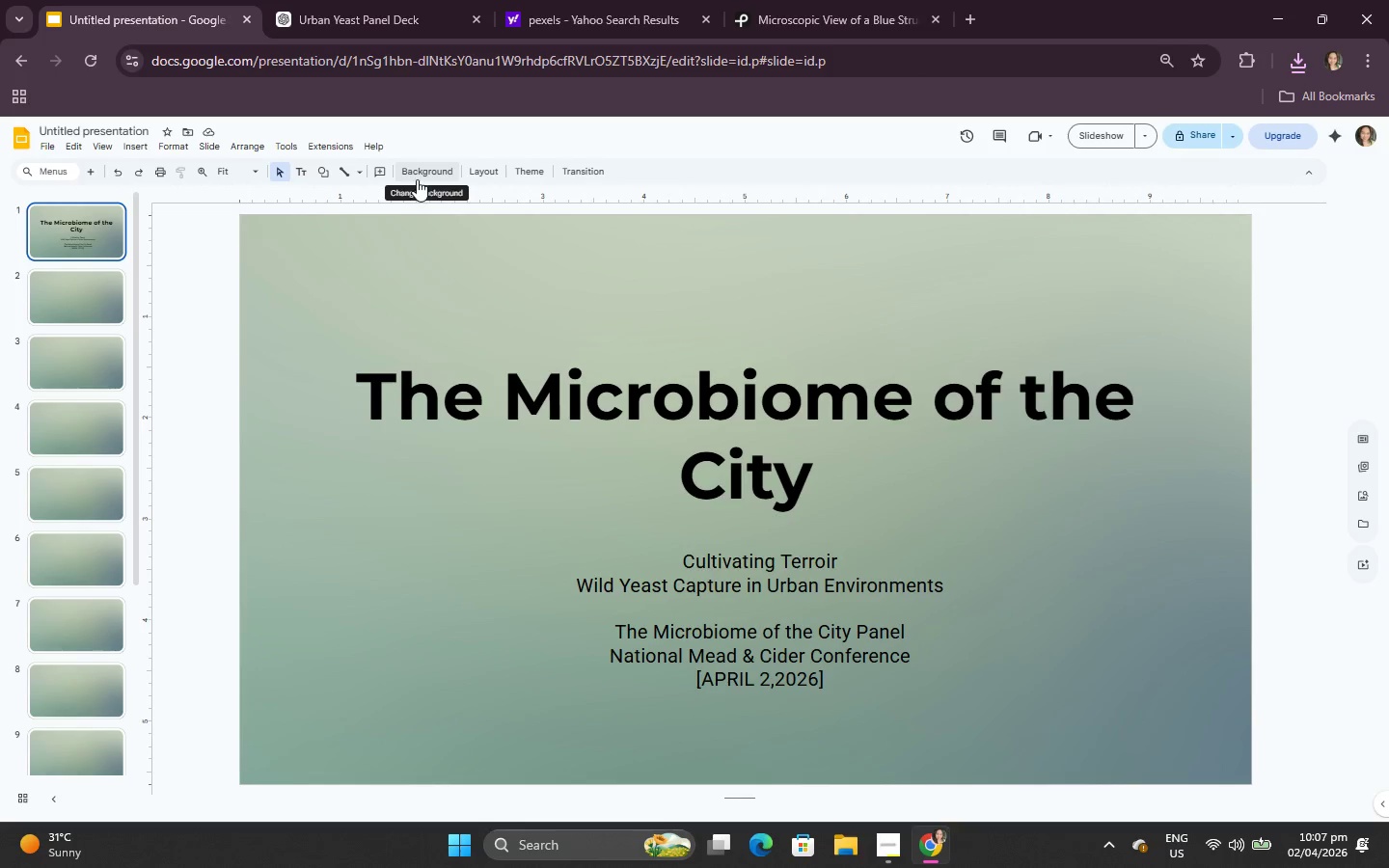 
mouse_move([100, 152])
 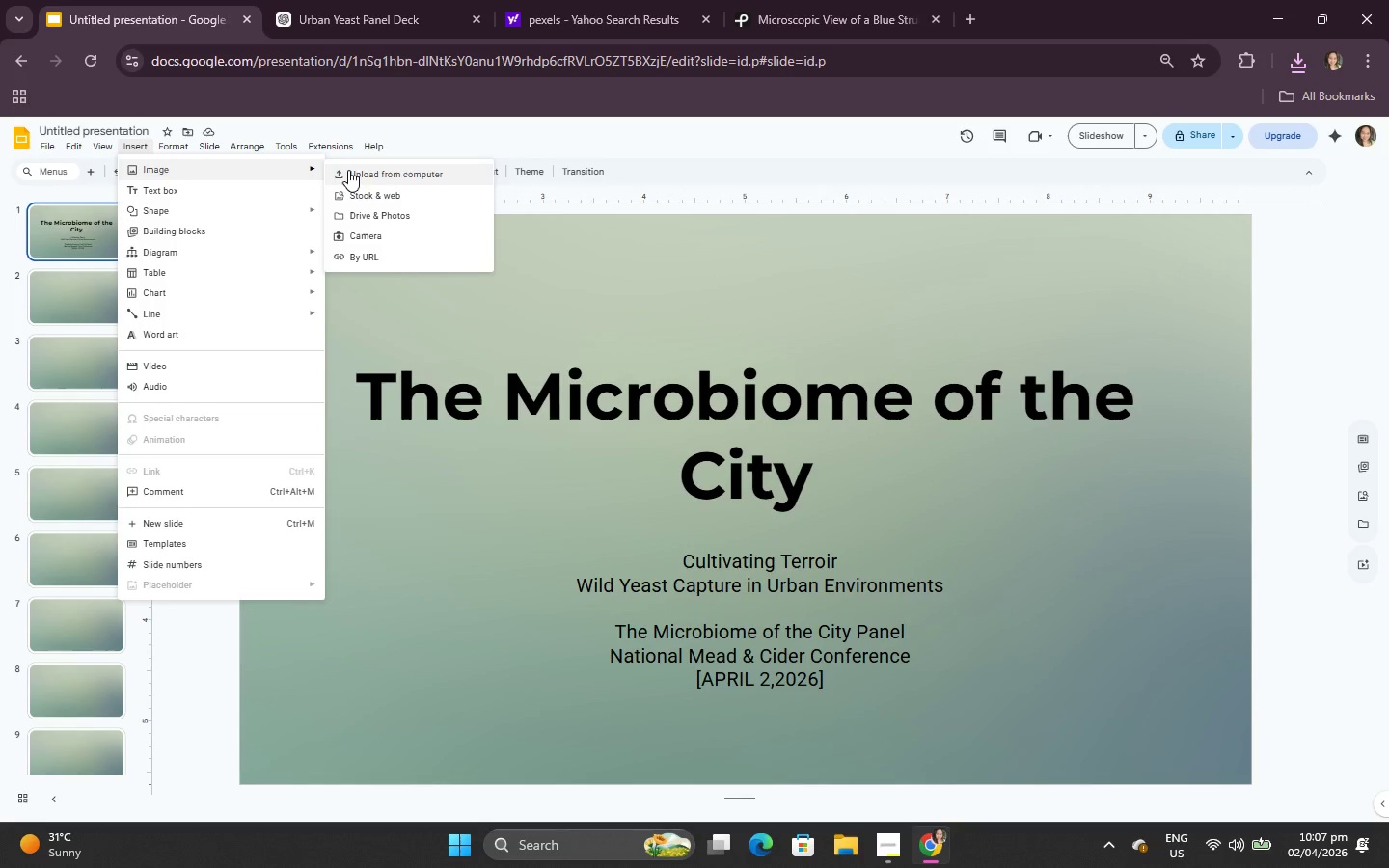 
wait(5.27)
 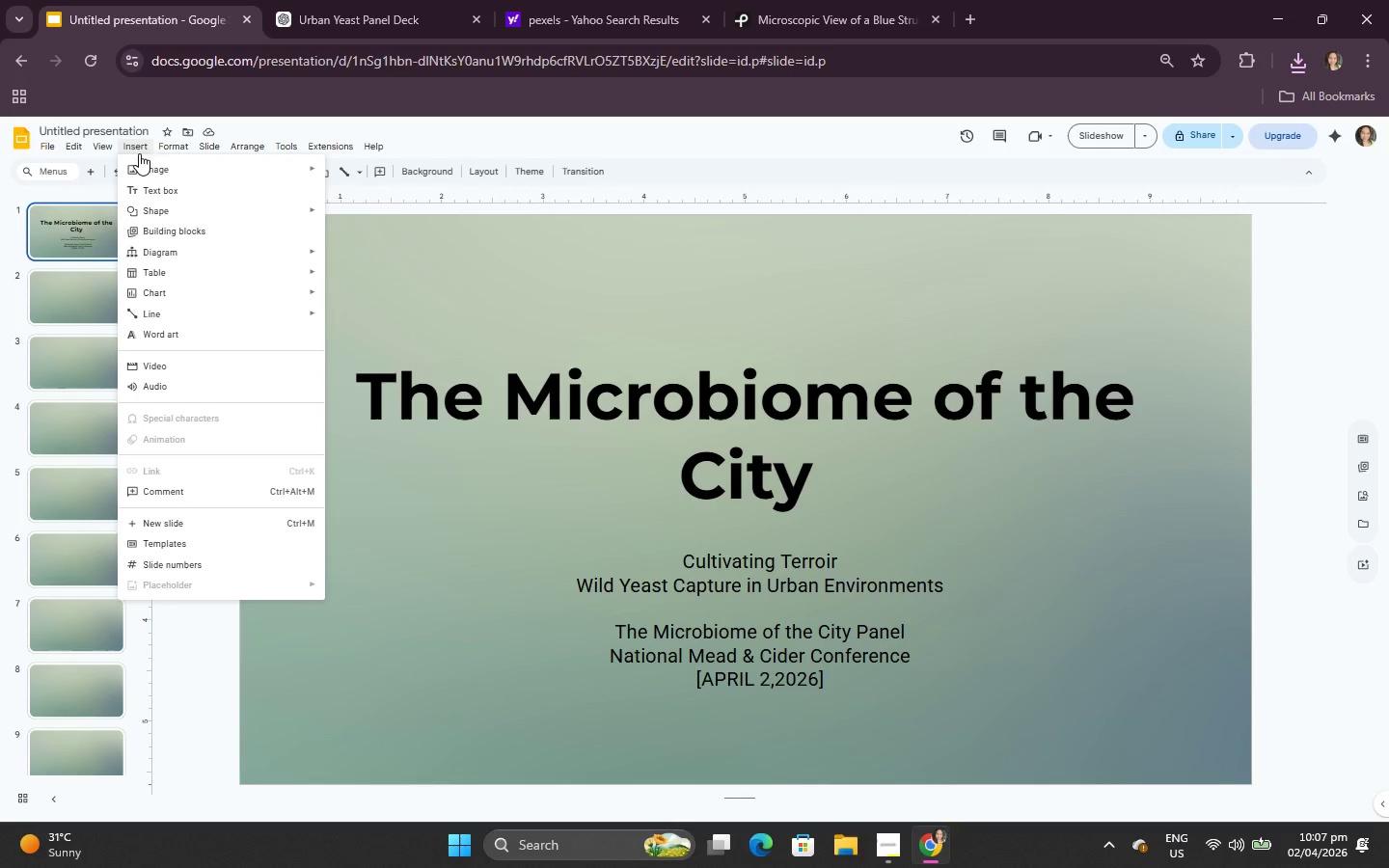 
left_click([350, 171])
 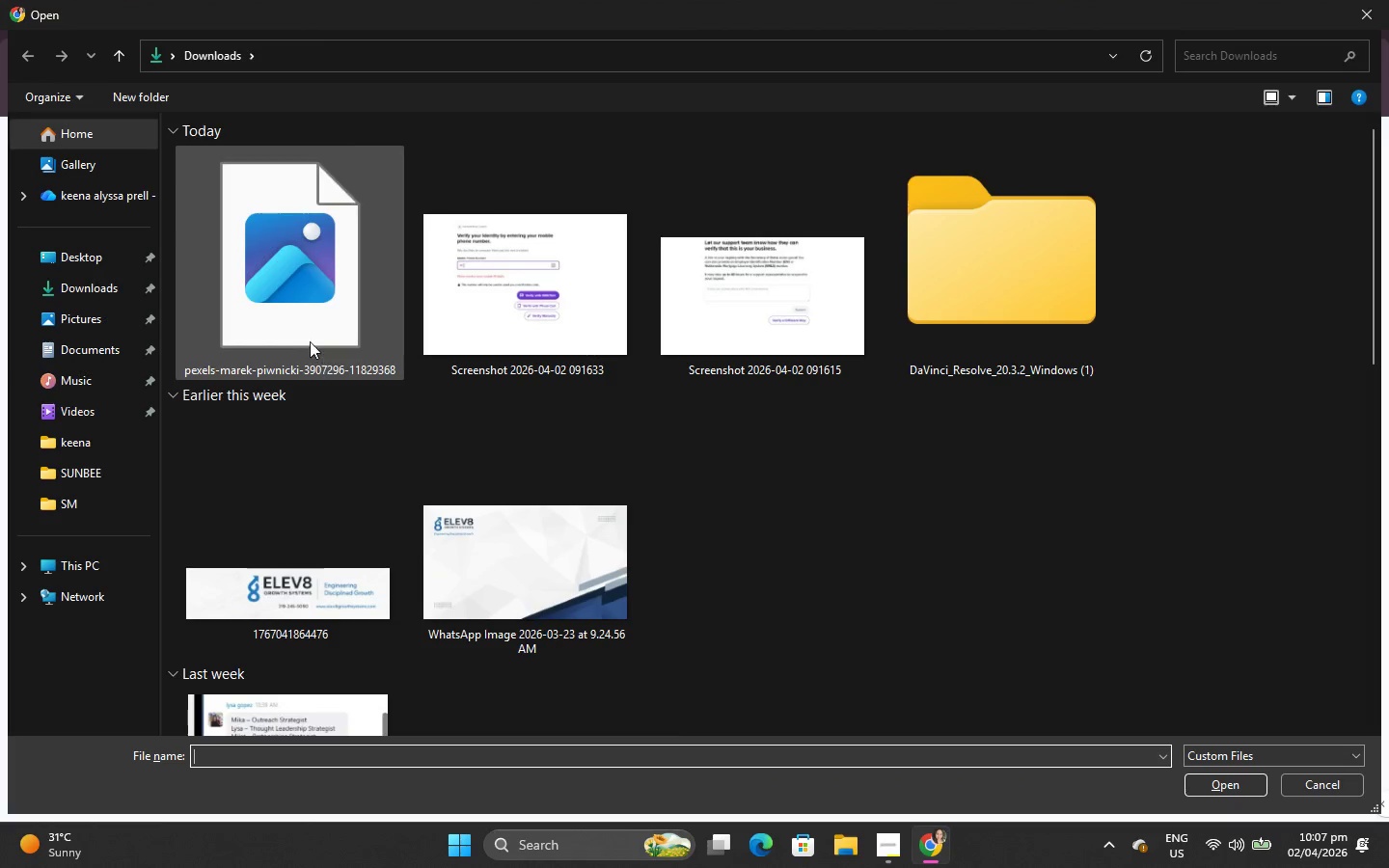 
double_click([303, 323])
 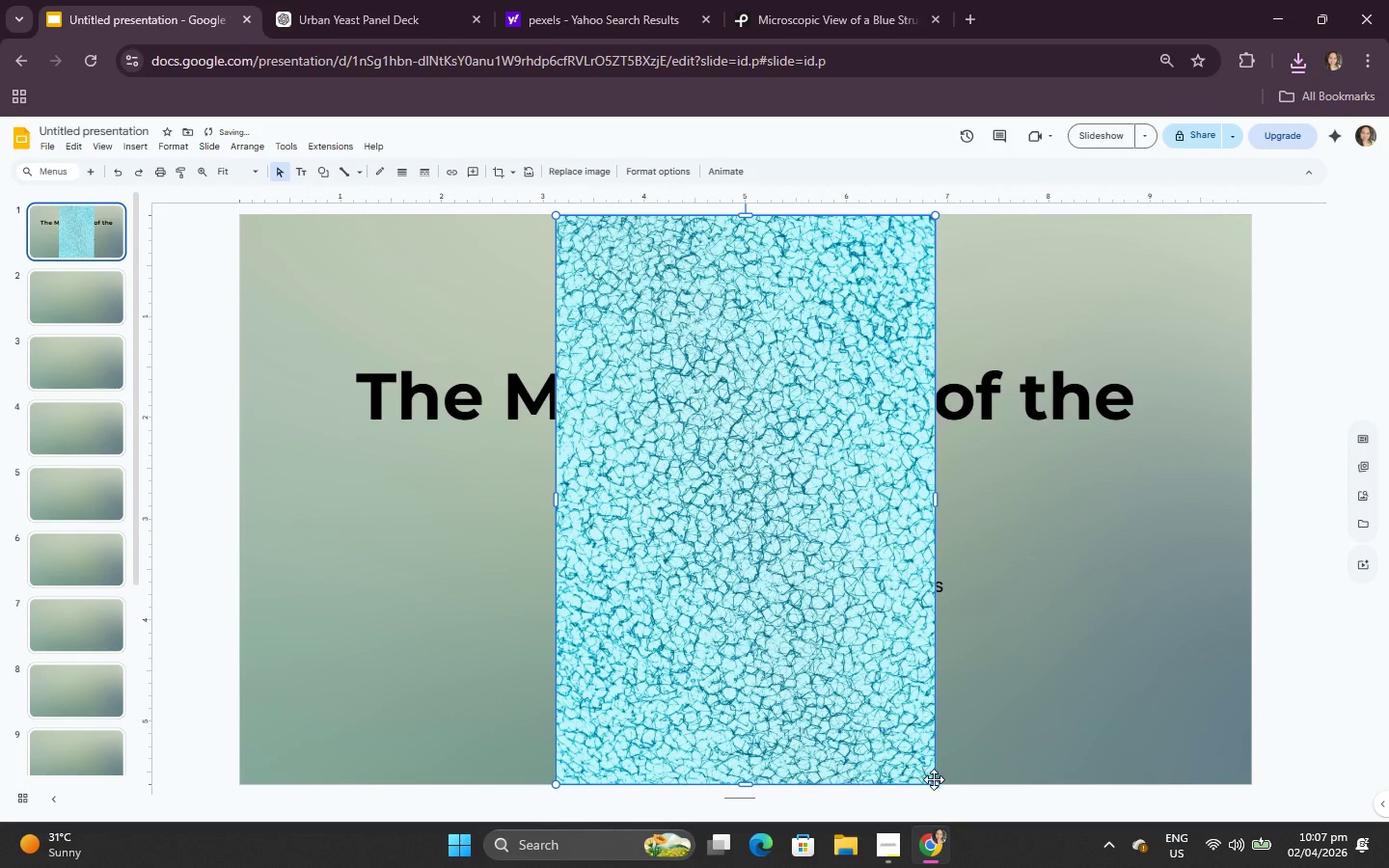 
left_click_drag(start_coordinate=[934, 786], to_coordinate=[742, 503])
 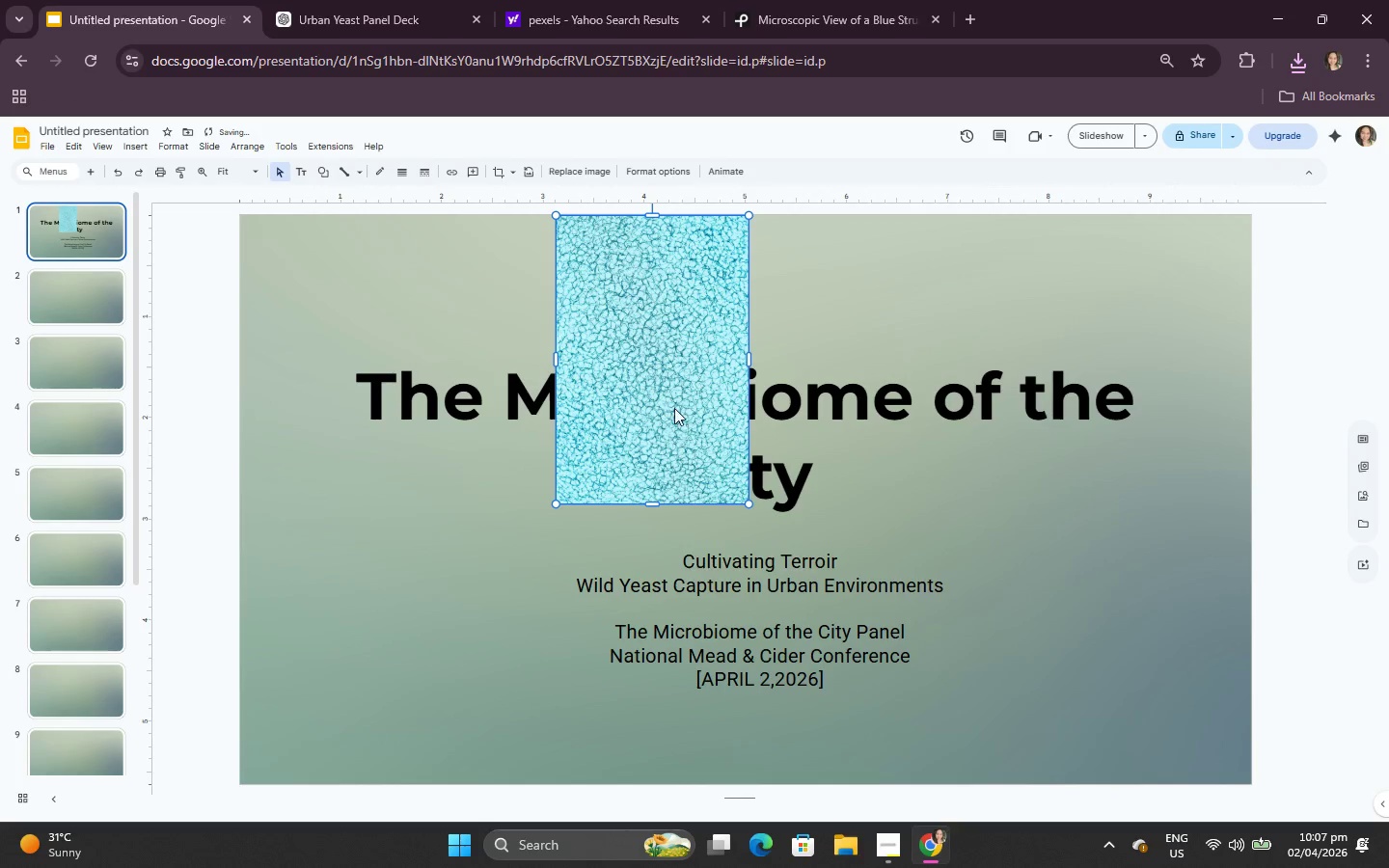 
left_click_drag(start_coordinate=[674, 408], to_coordinate=[473, 686])
 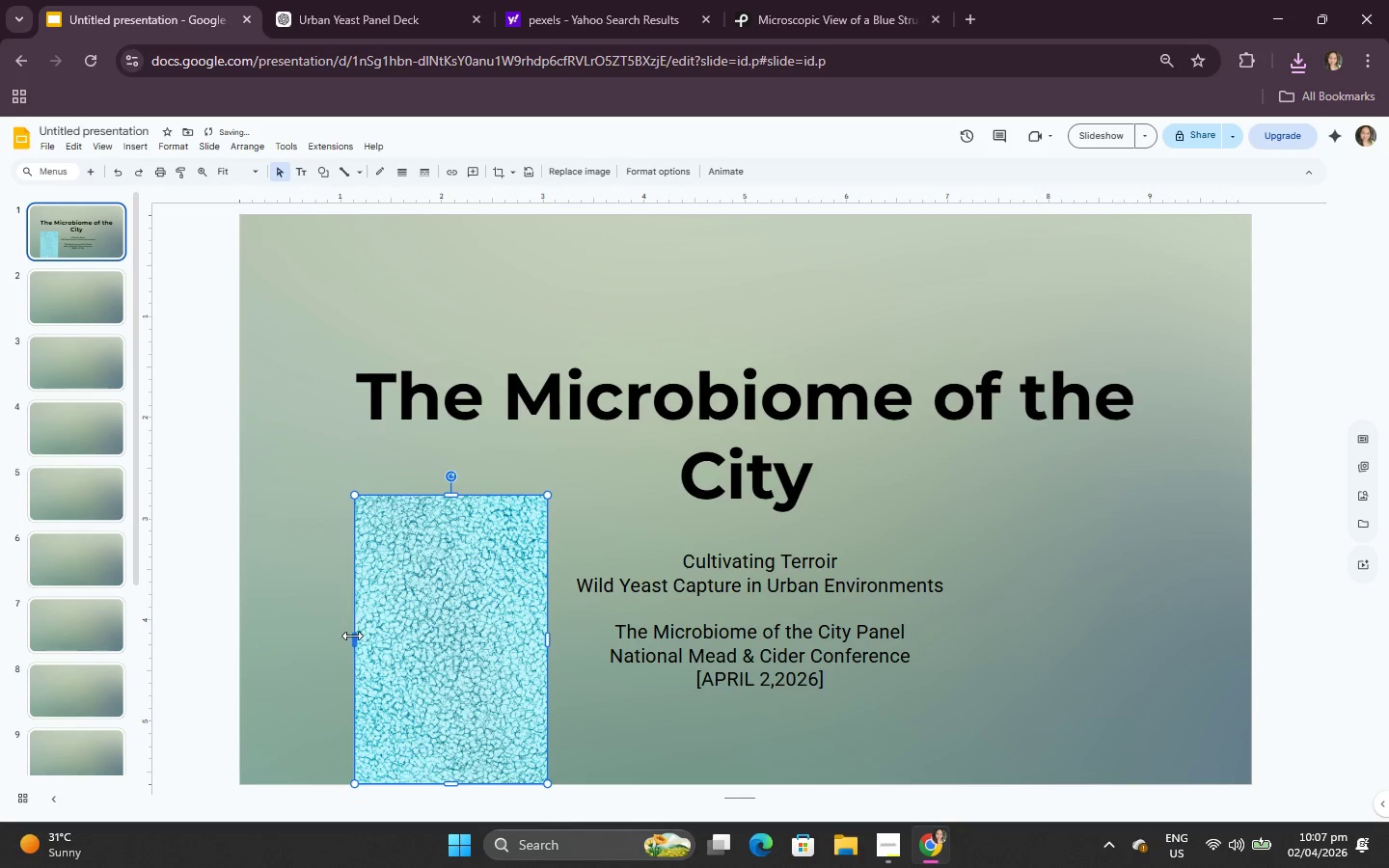 
left_click_drag(start_coordinate=[349, 637], to_coordinate=[242, 644])
 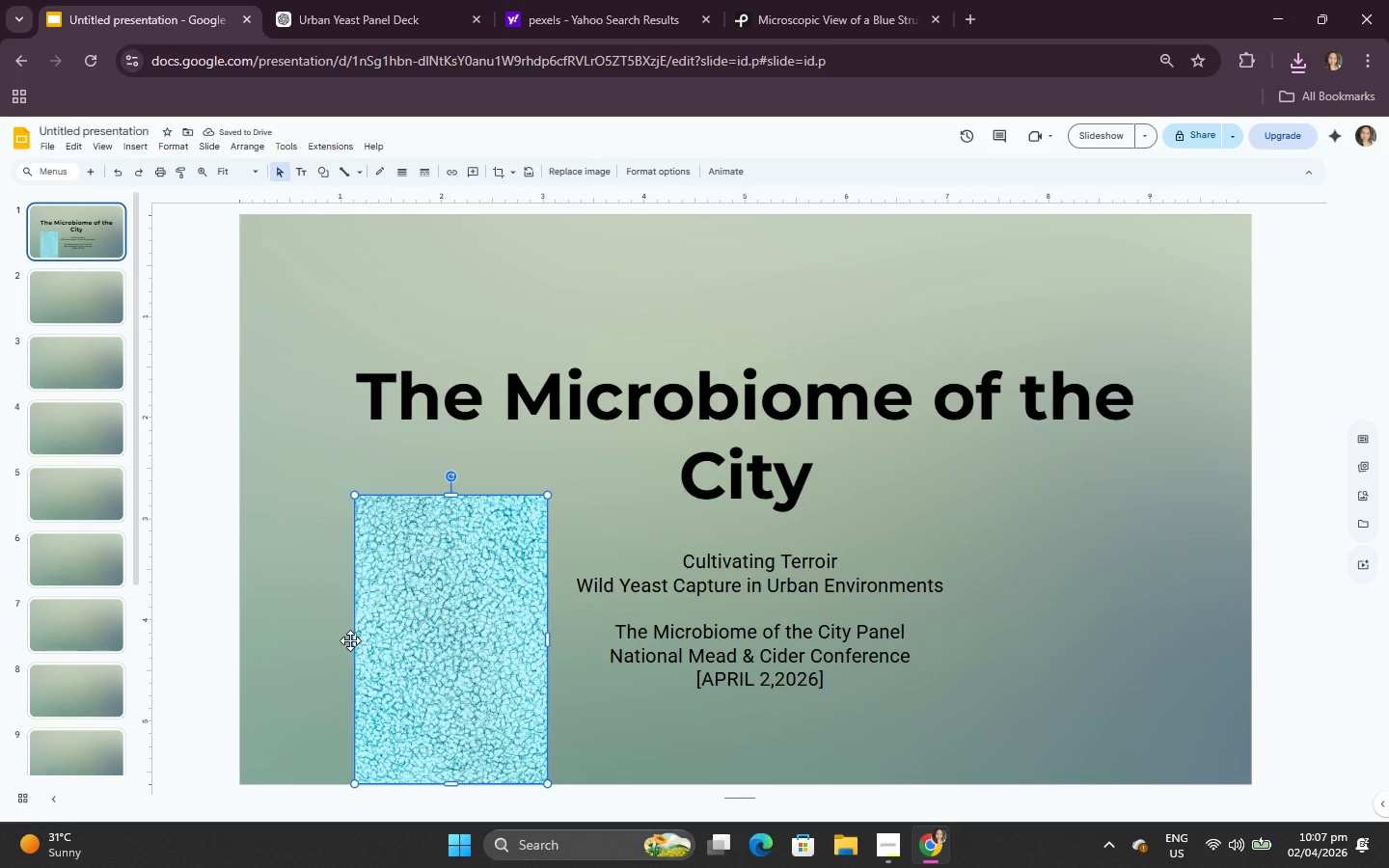 
left_click([350, 640])
 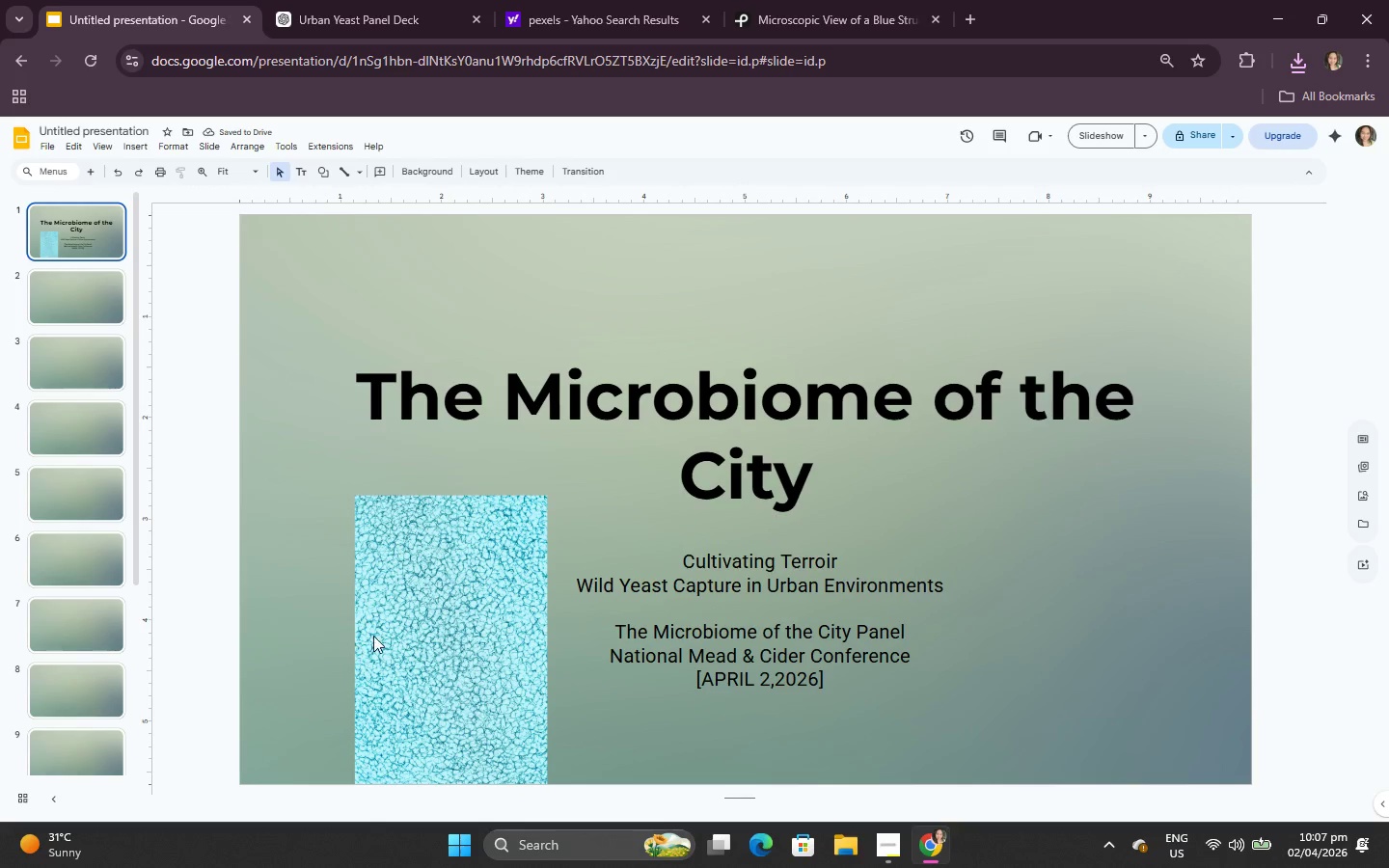 
left_click([375, 629])
 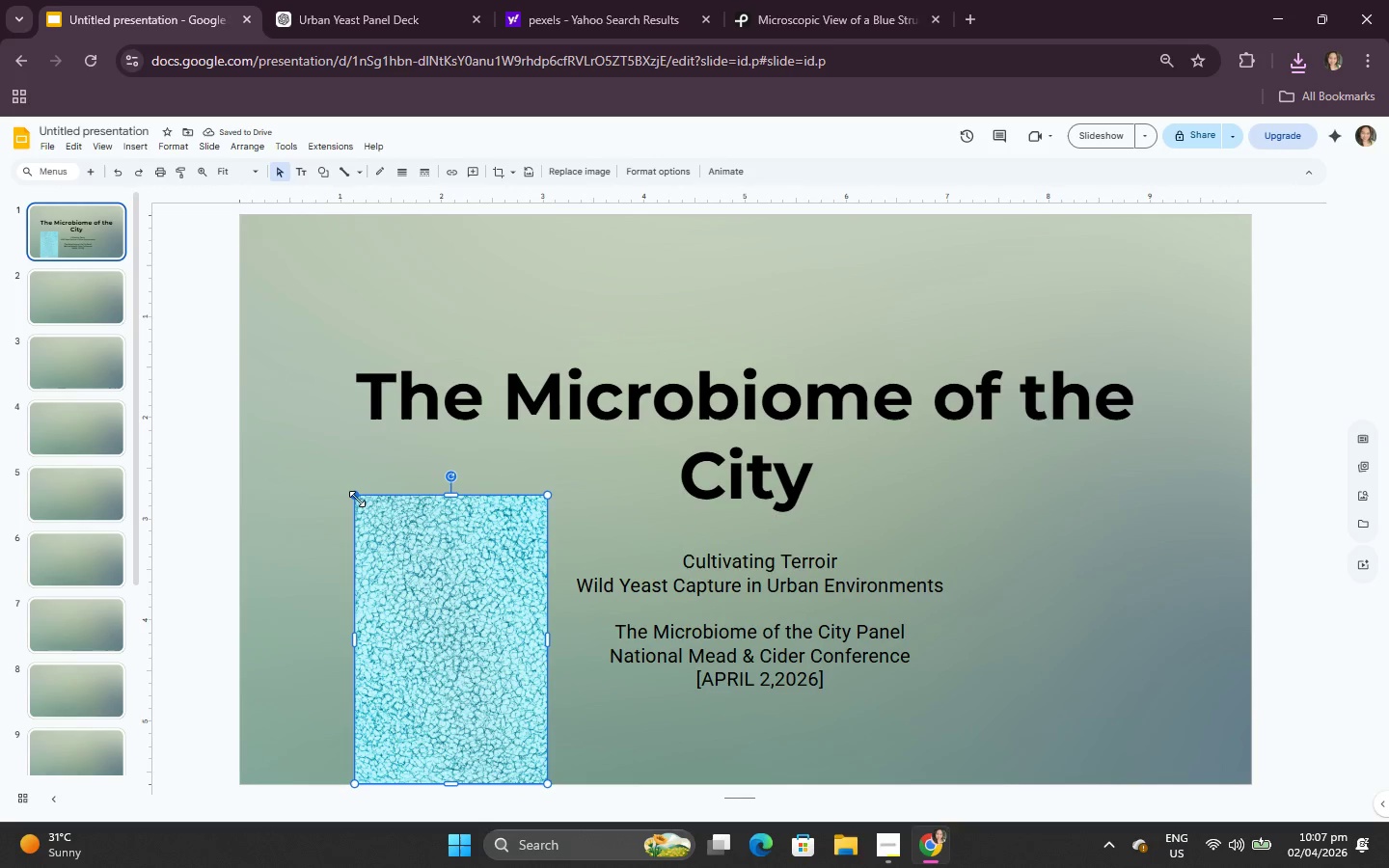 
left_click_drag(start_coordinate=[356, 495], to_coordinate=[259, 210])
 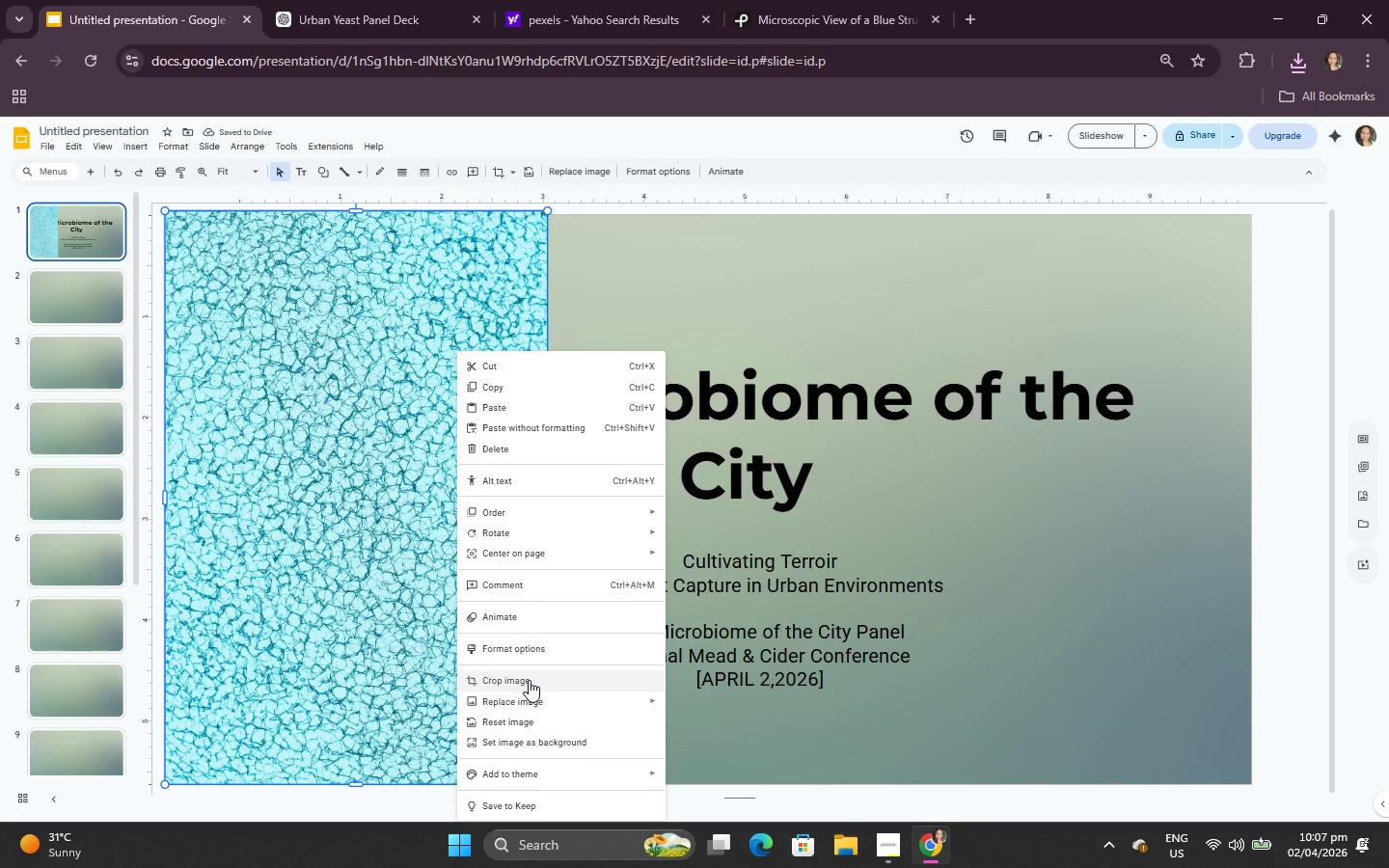 
wait(5.56)
 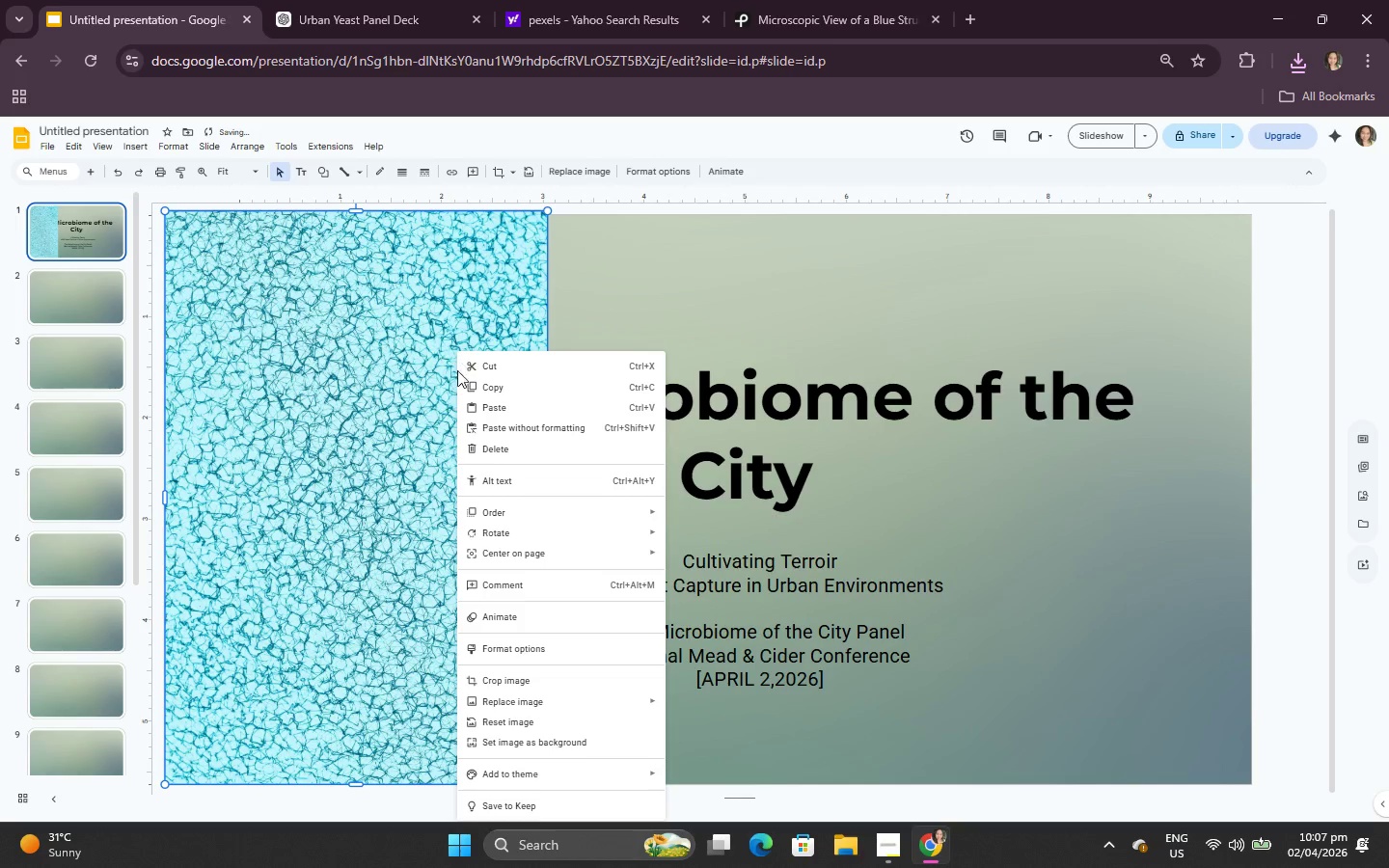 
left_click([540, 772])
 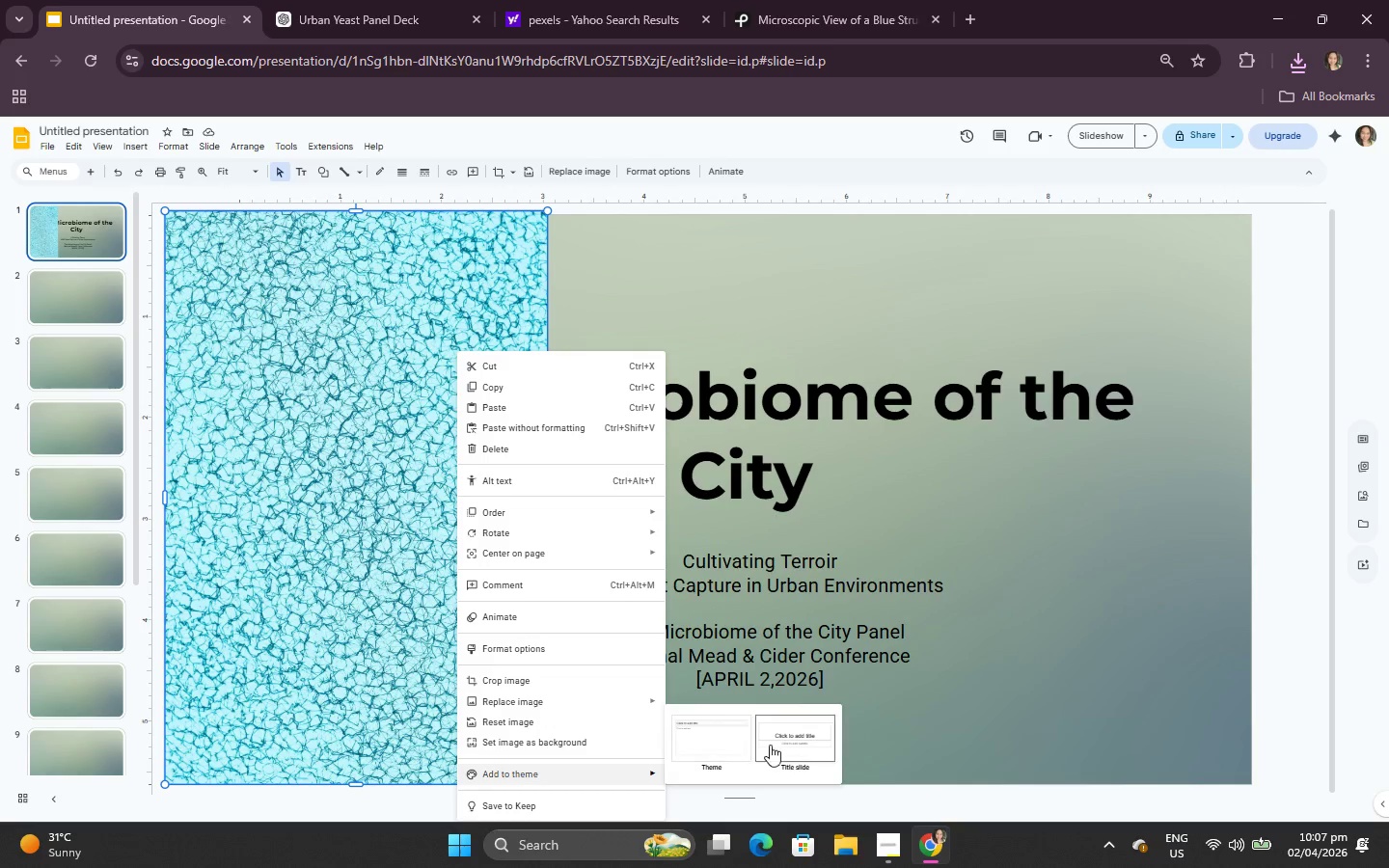 
left_click([815, 750])
 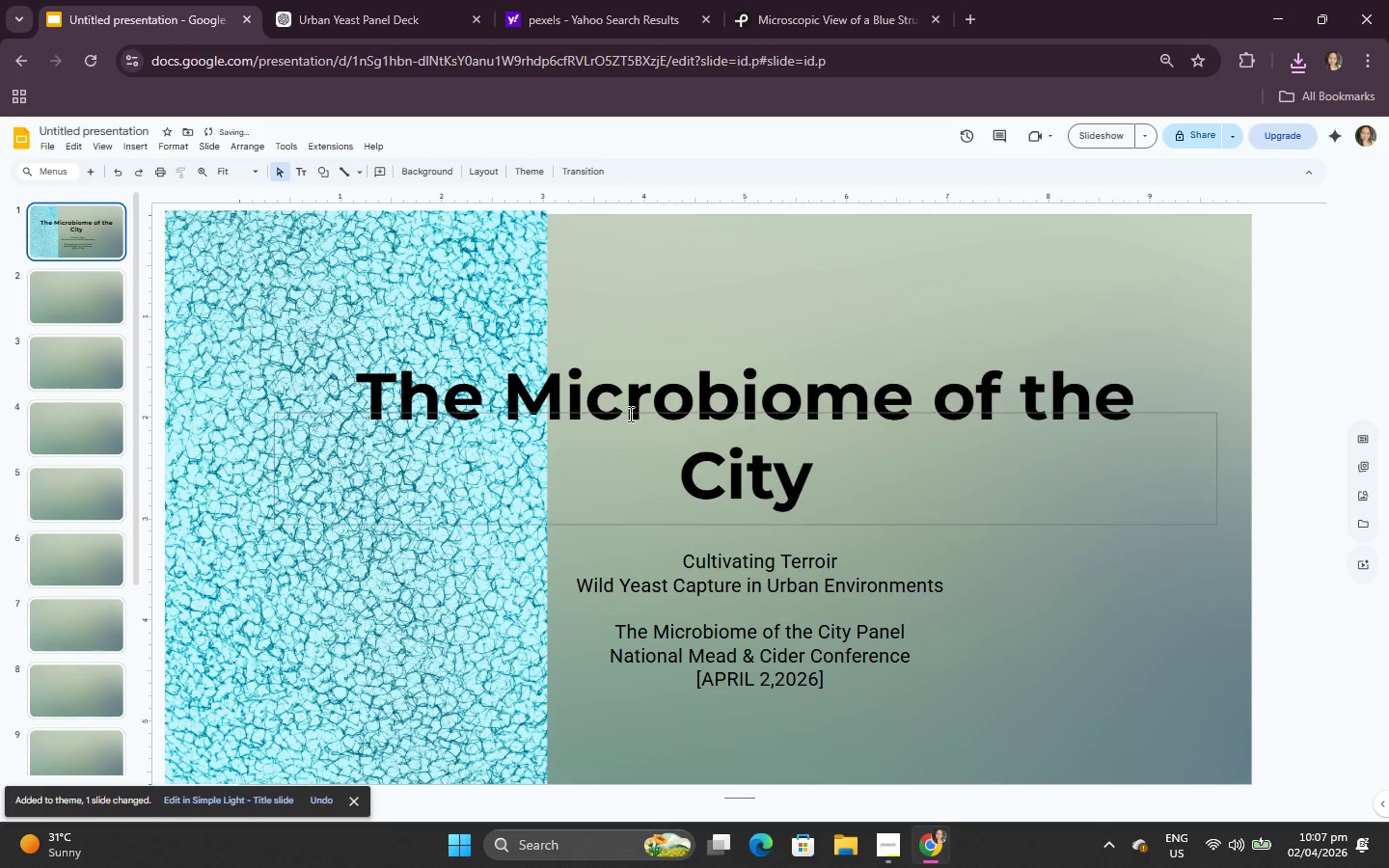 
left_click([732, 278])
 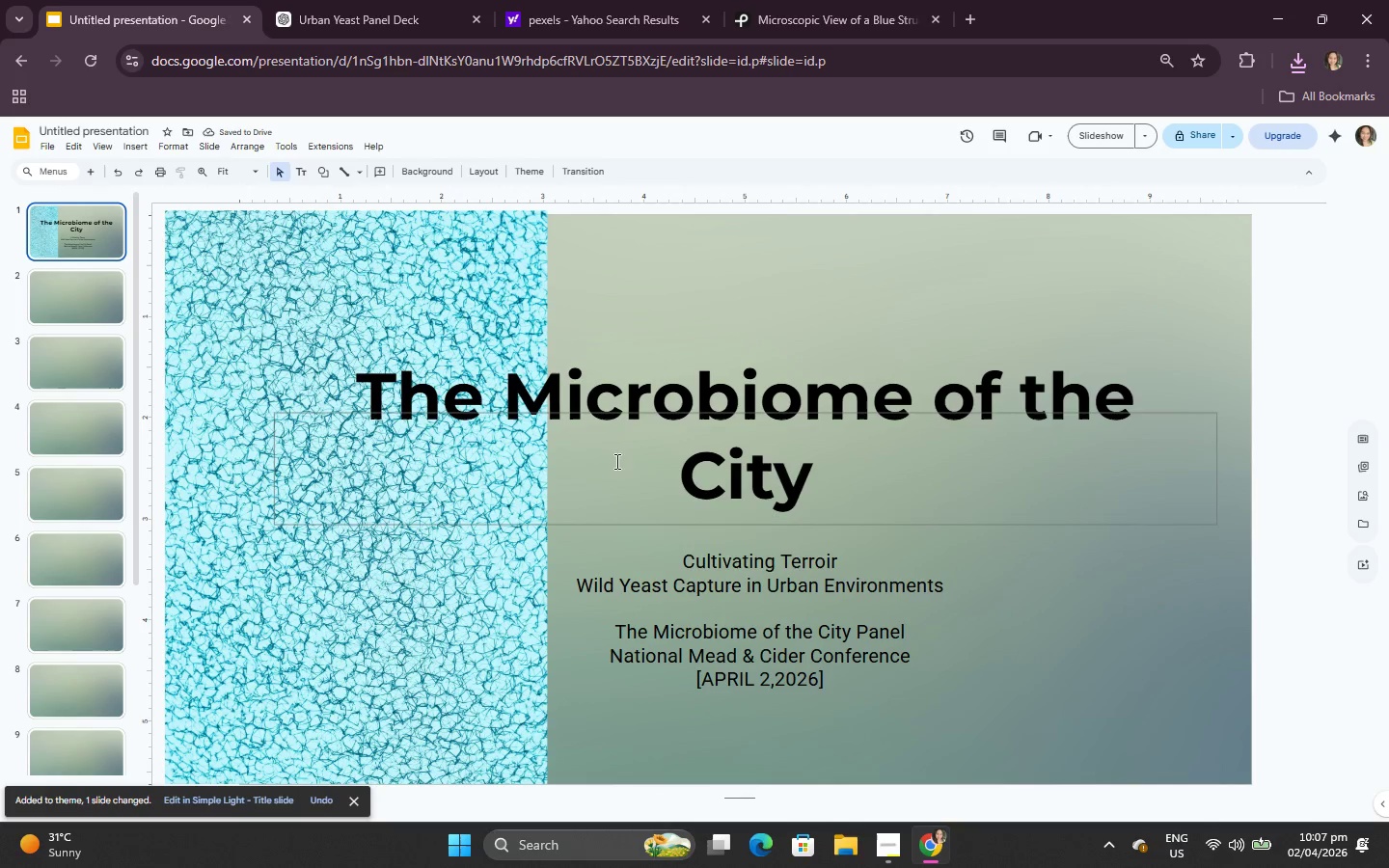 
left_click([832, 0])
 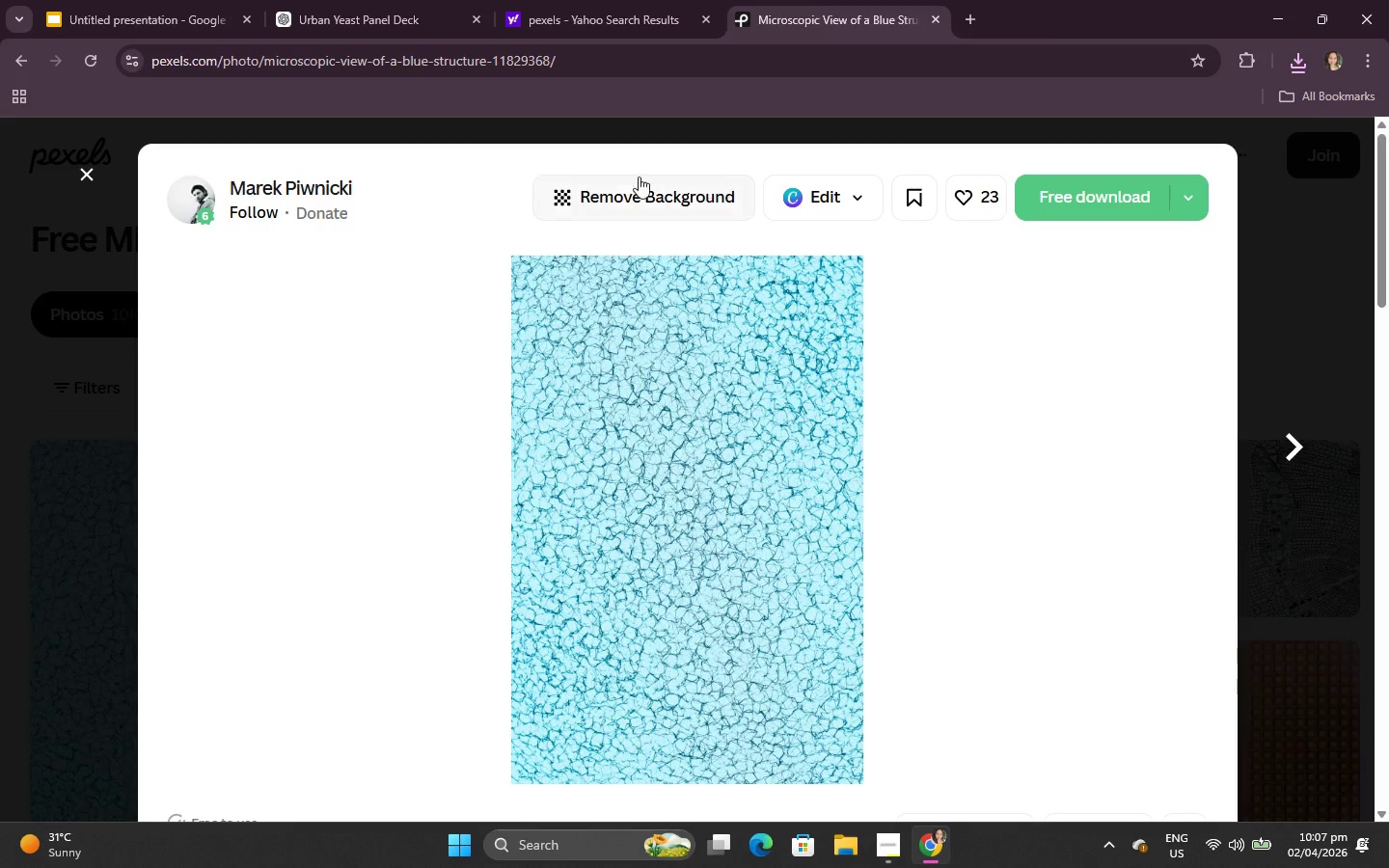 
double_click([48, 341])
 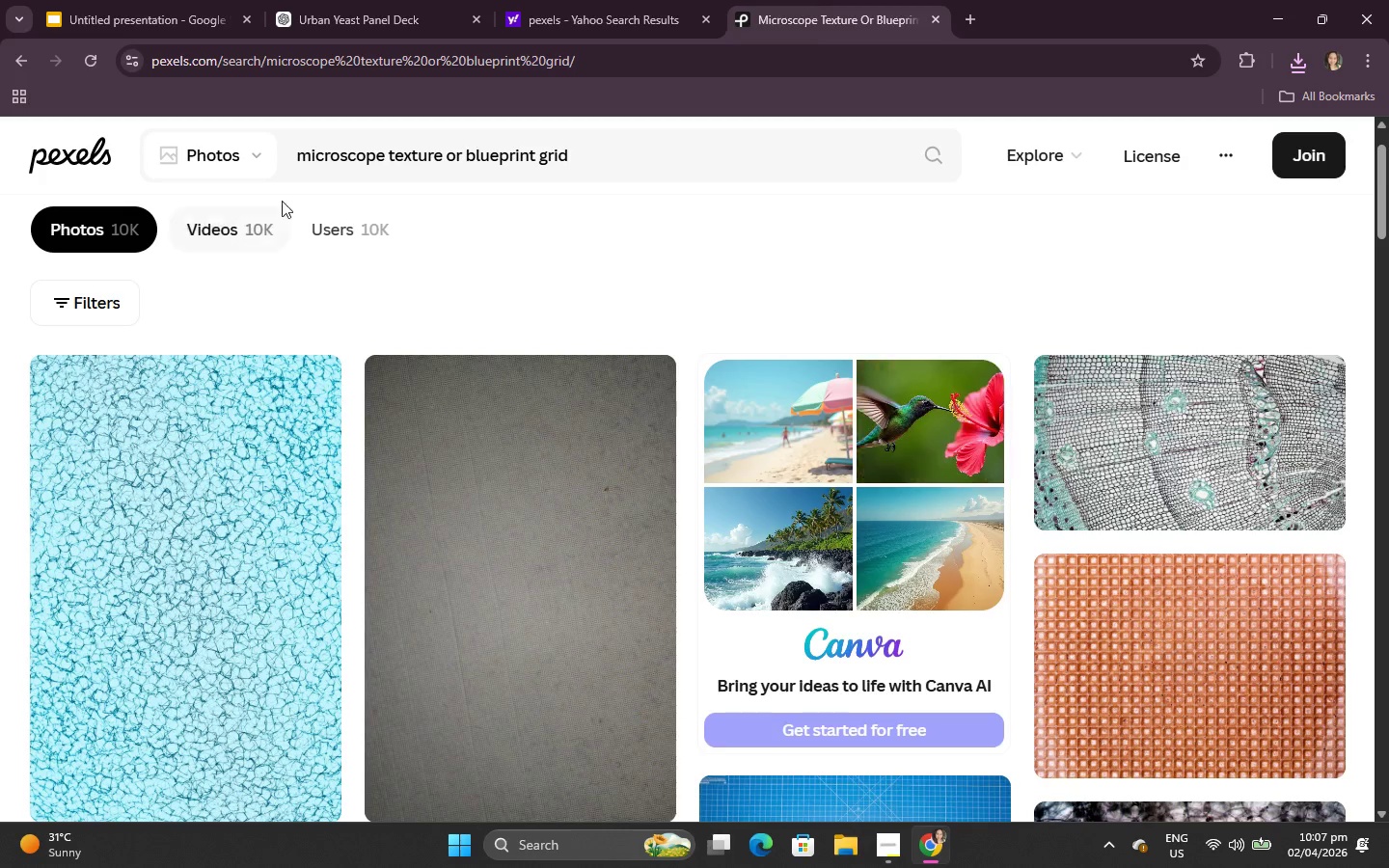 
scroll: coordinate [320, 180], scroll_direction: up, amount: 2.0
 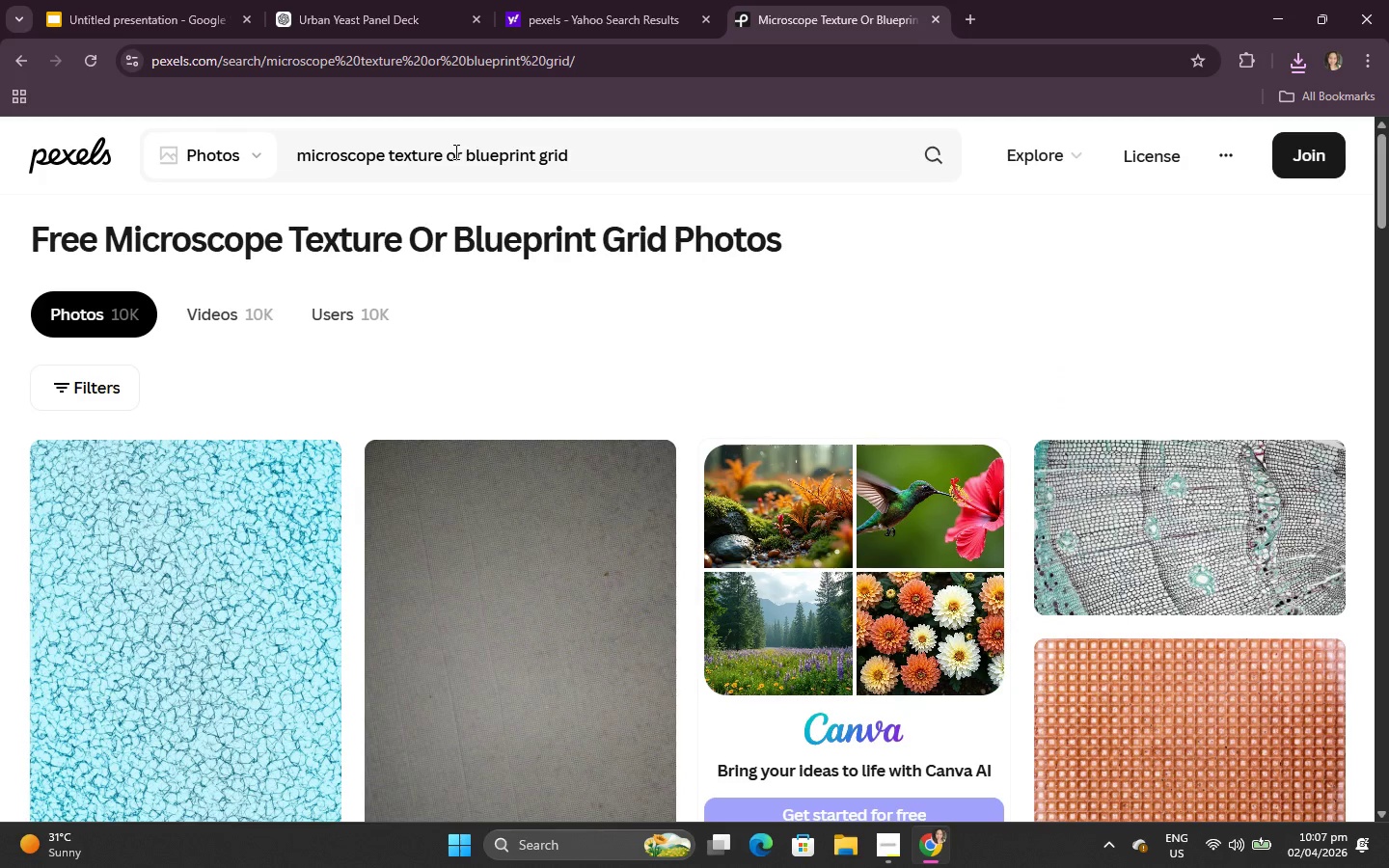 
left_click_drag(start_coordinate=[446, 153], to_coordinate=[720, 171])
 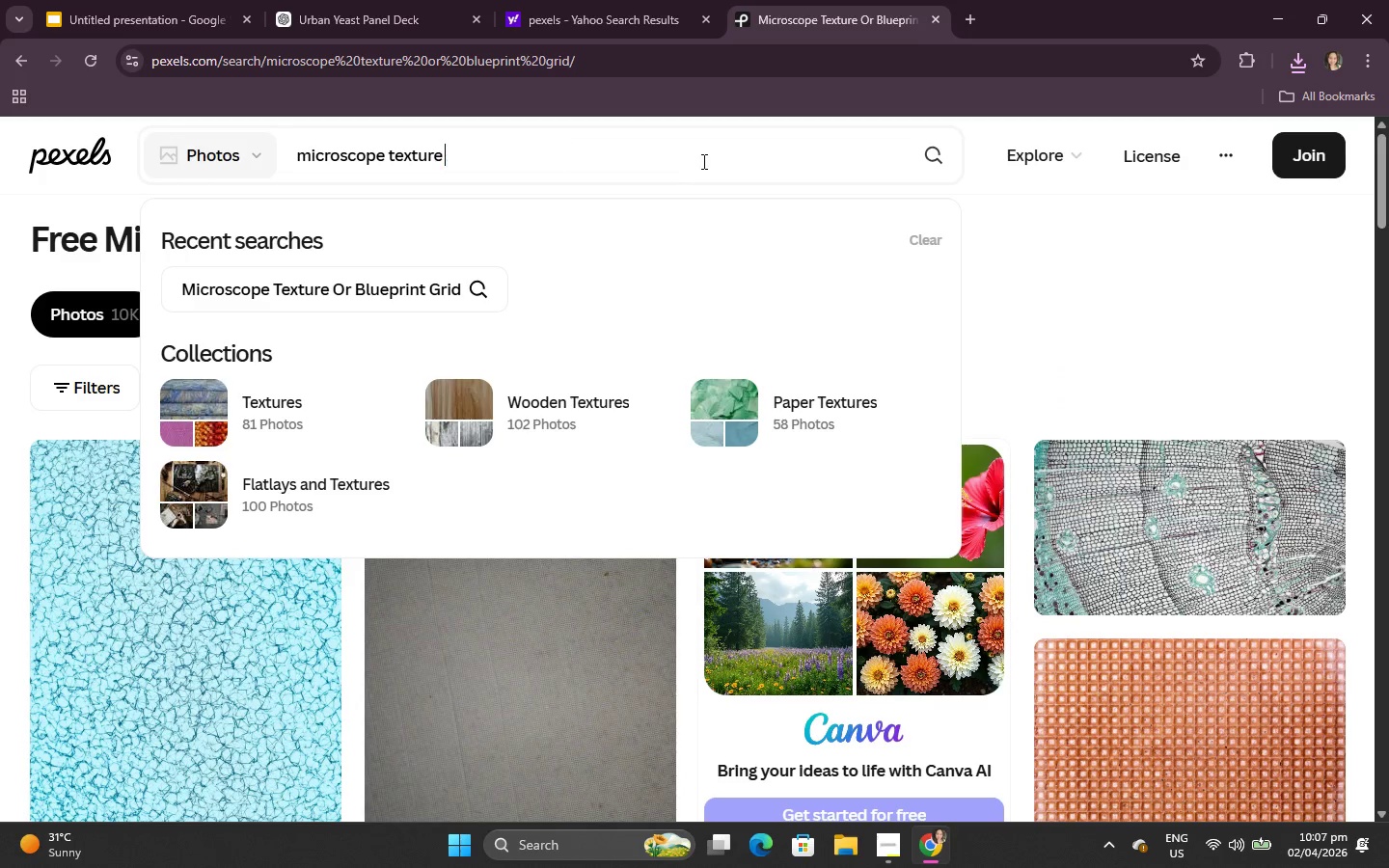 
key(Backspace)
 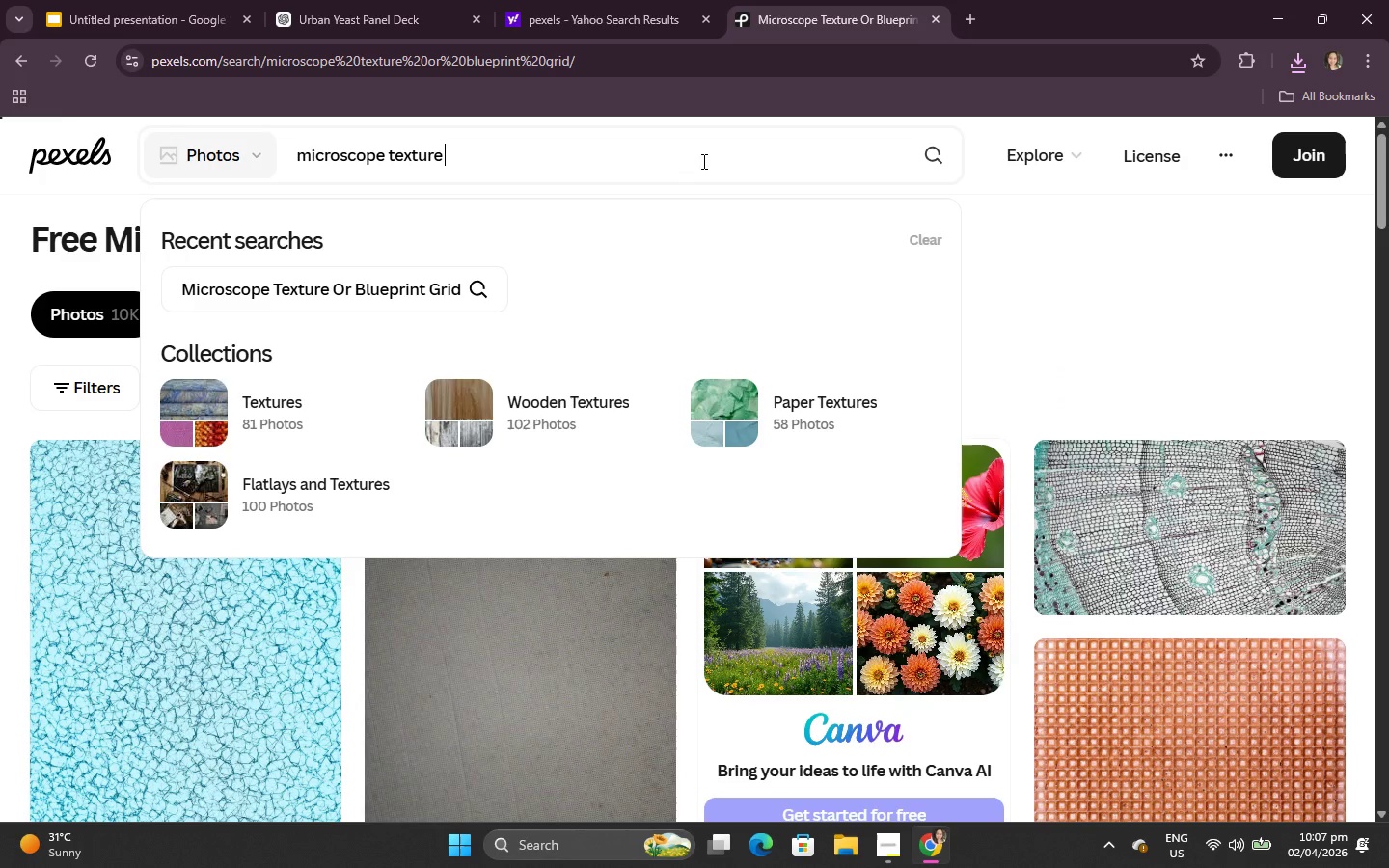 
key(Enter)
 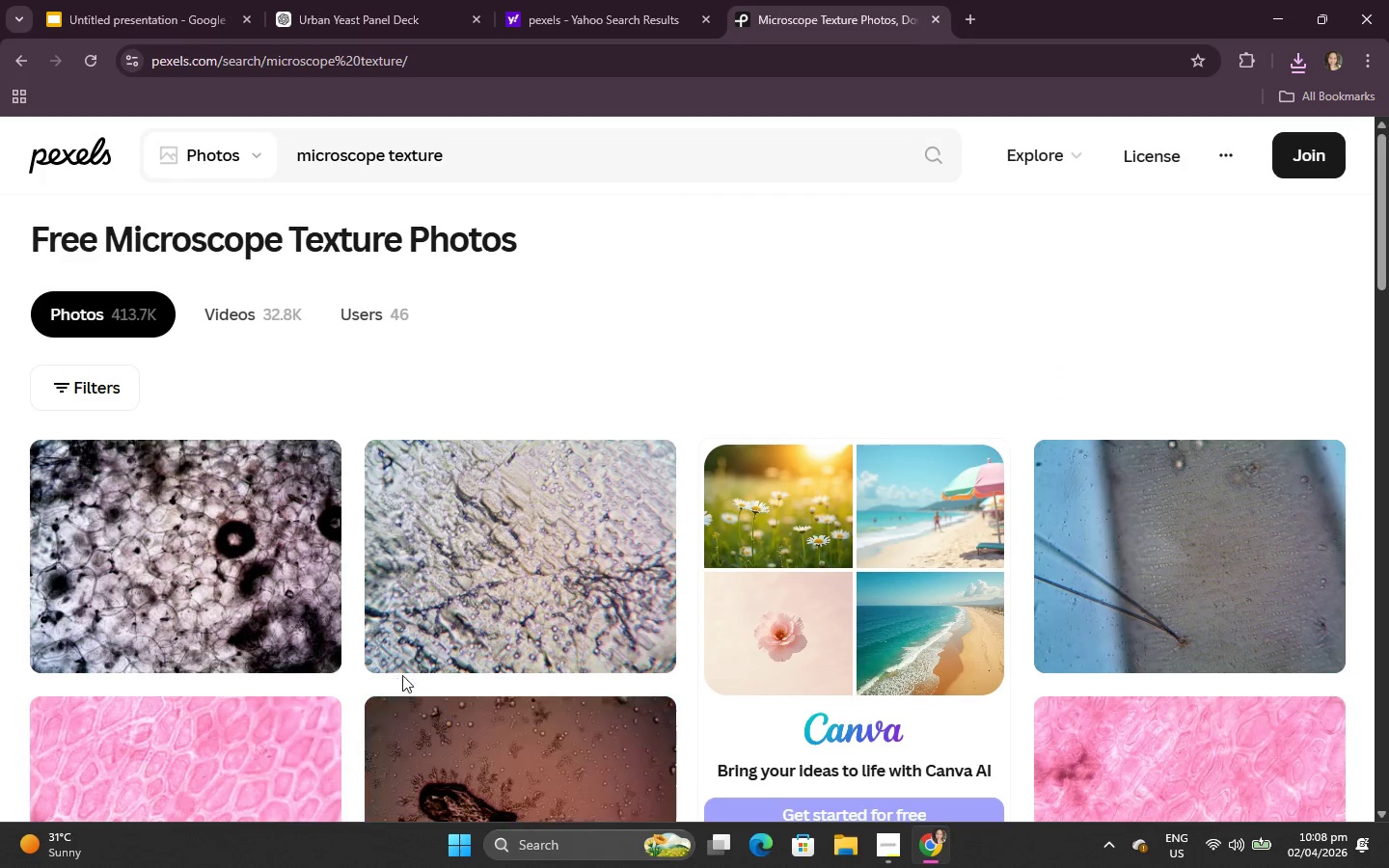 
scroll: coordinate [413, 659], scroll_direction: down, amount: 3.0
 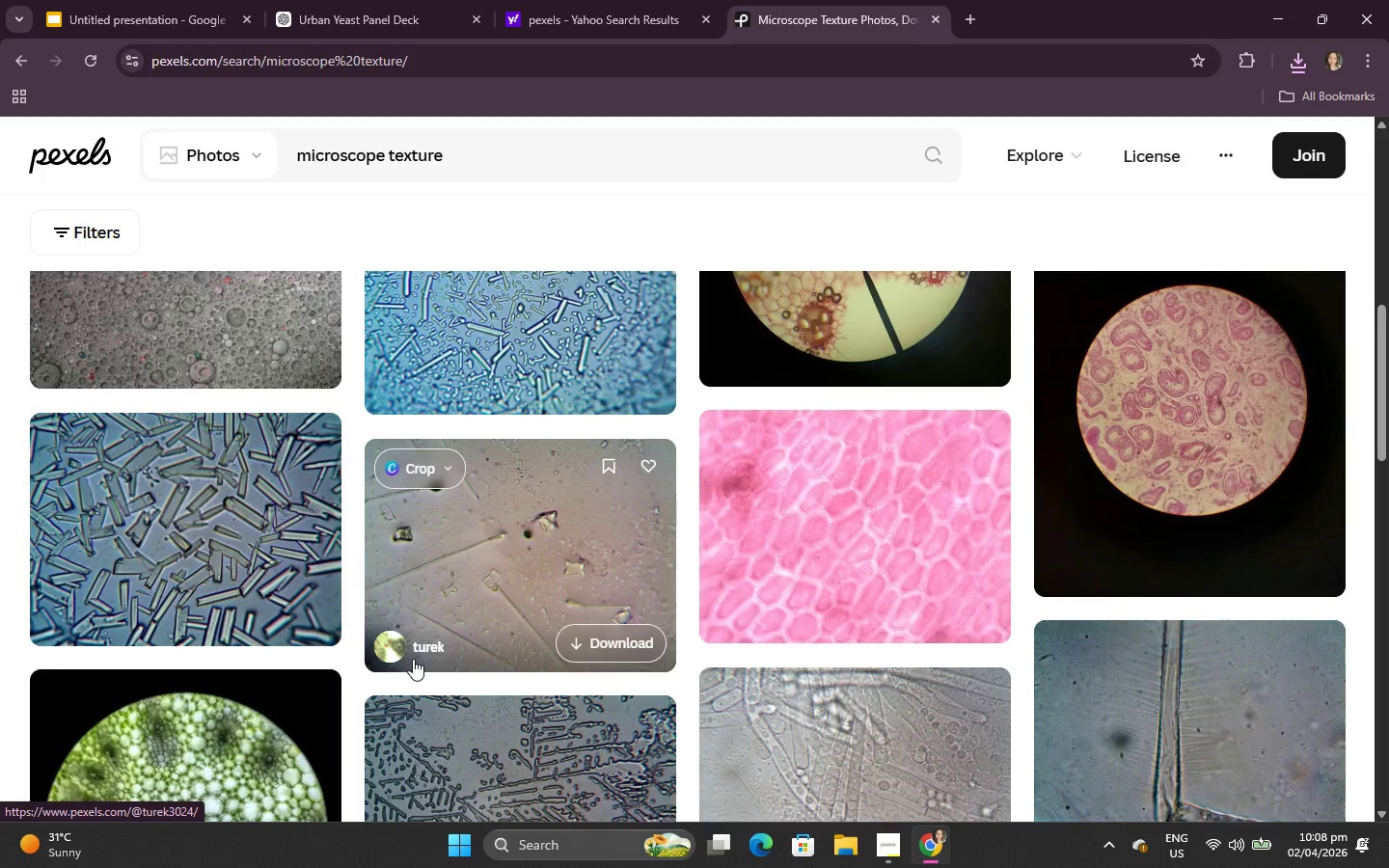 
scroll: coordinate [413, 659], scroll_direction: up, amount: 1.0
 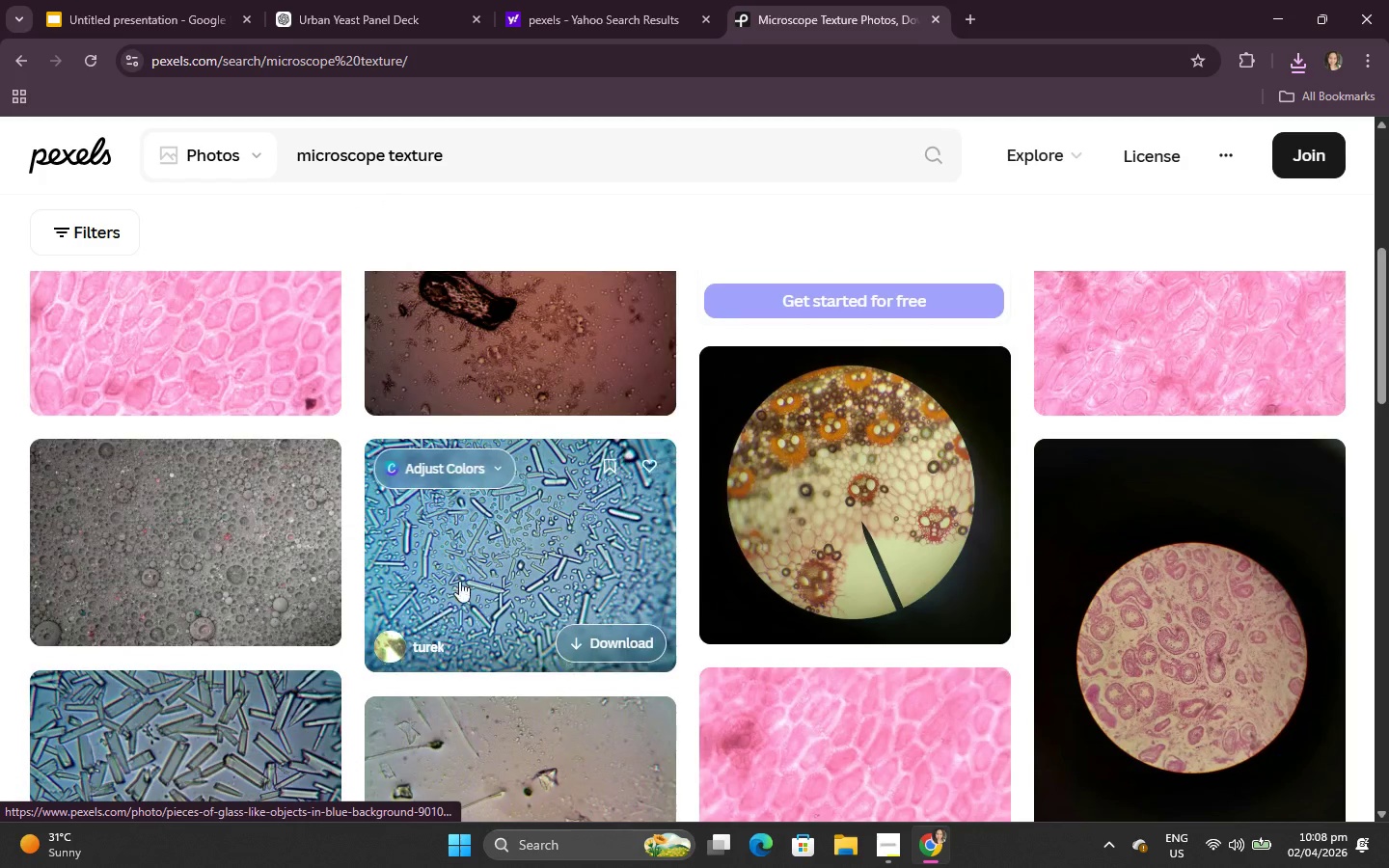 
left_click([462, 574])
 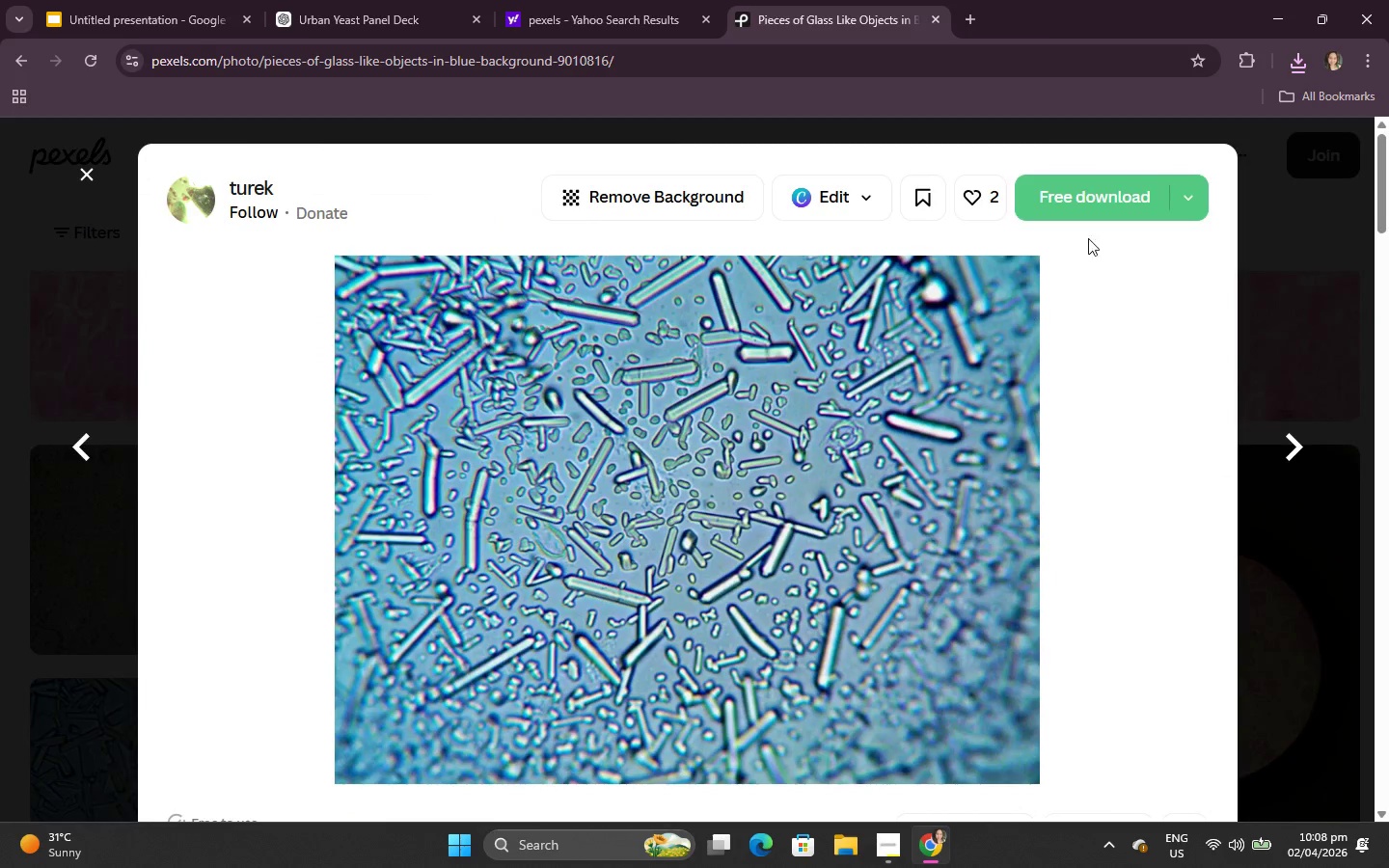 
left_click([1087, 192])
 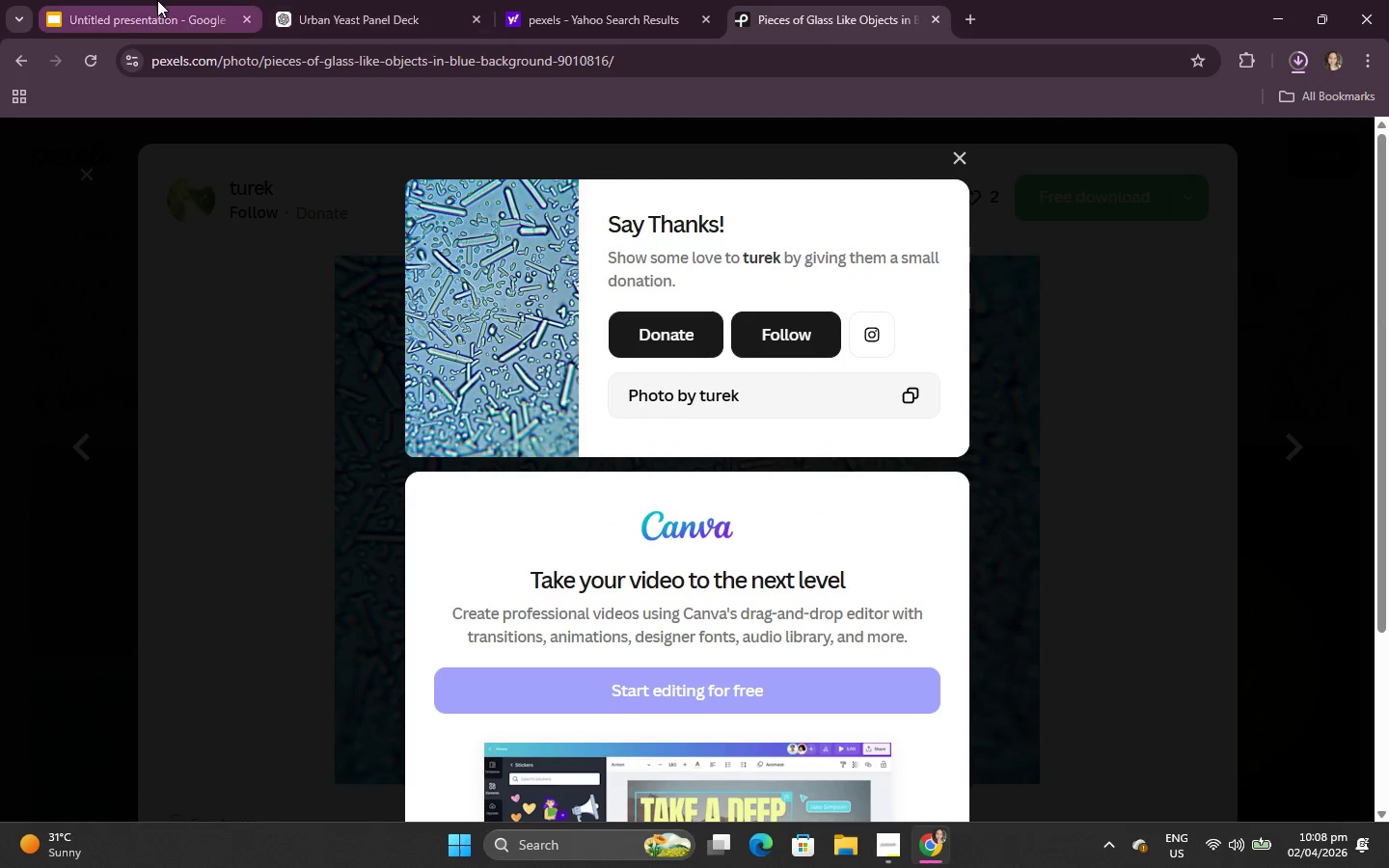 
left_click([143, 0])
 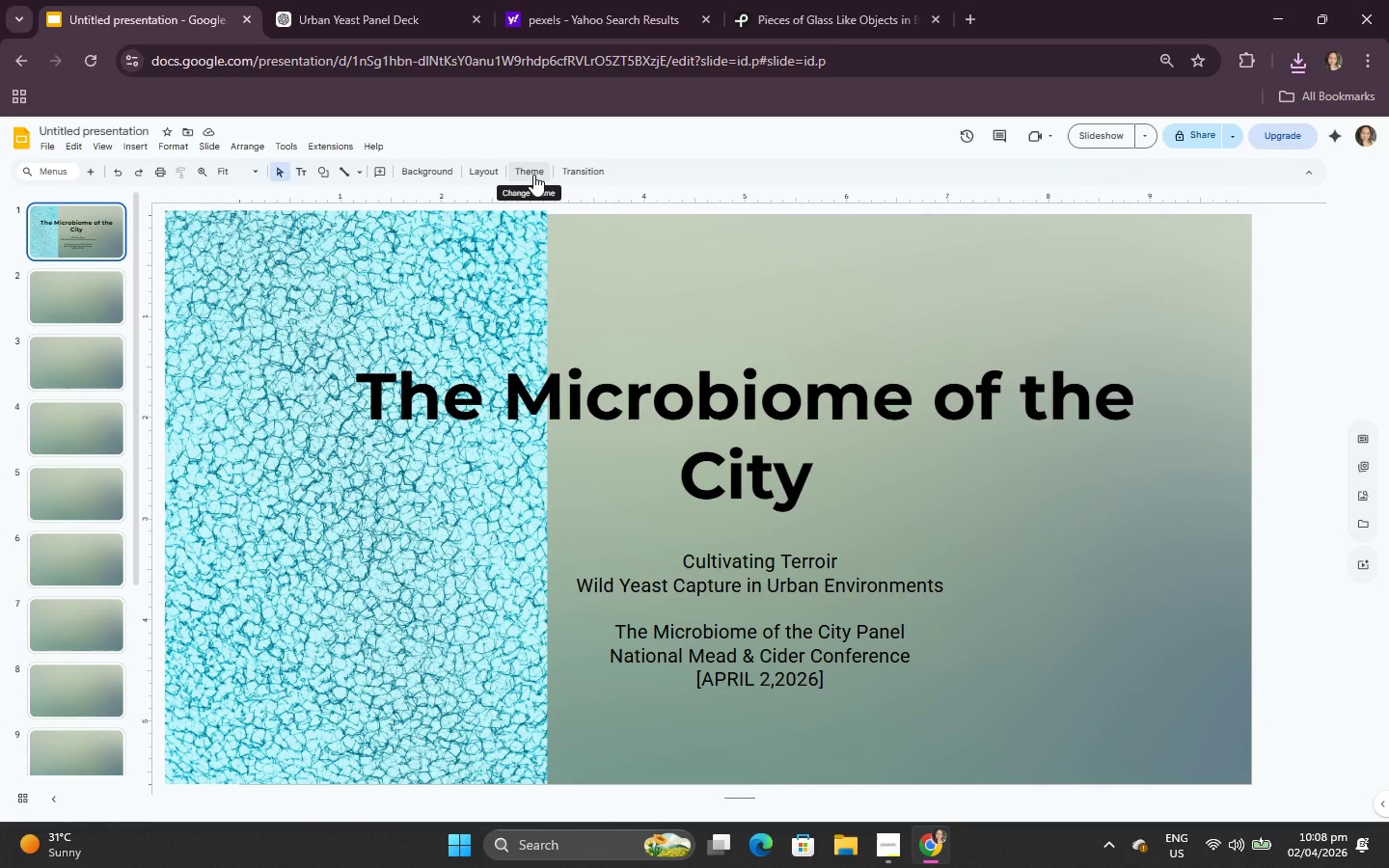 
left_click([533, 175])
 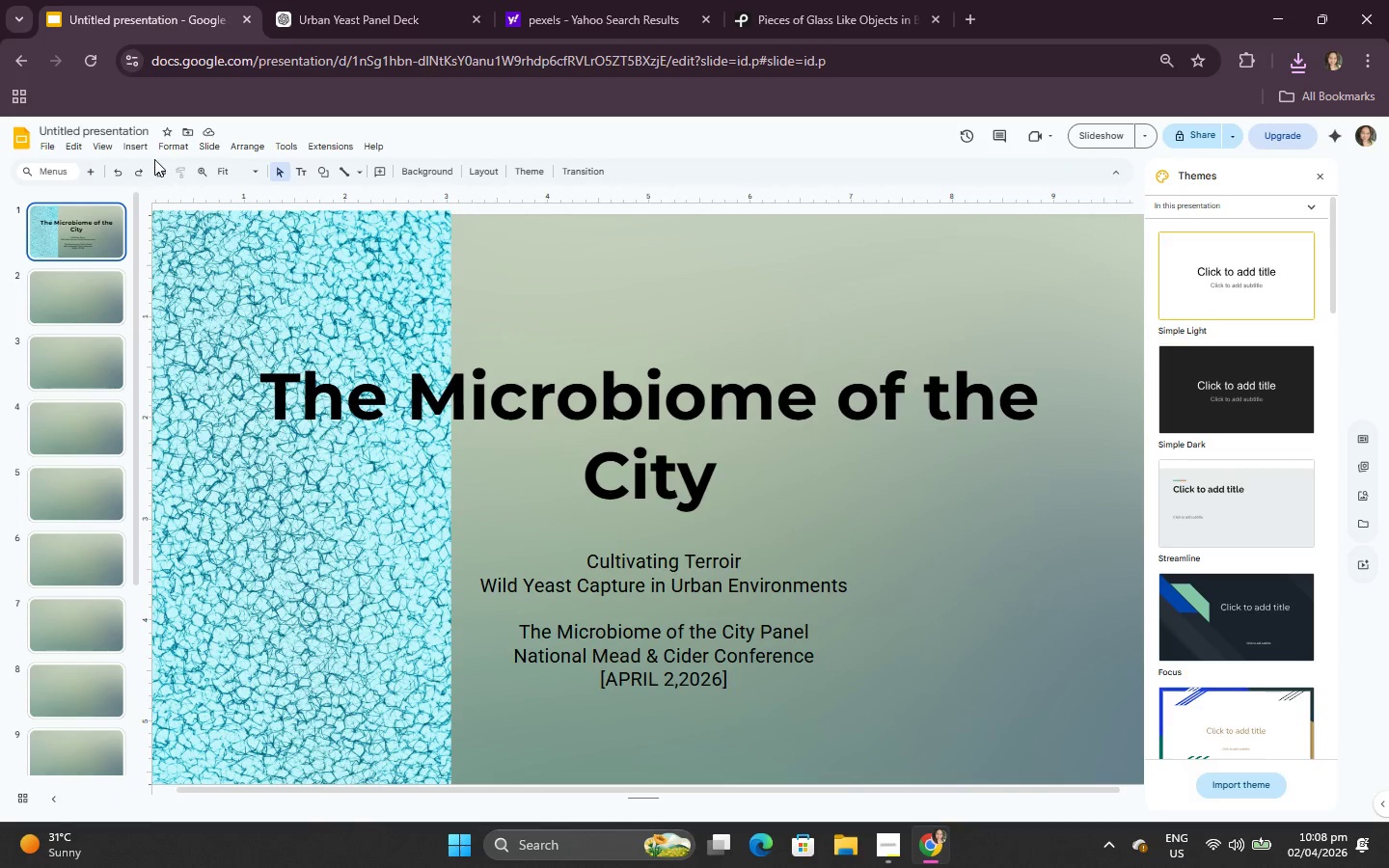 
left_click([132, 144])
 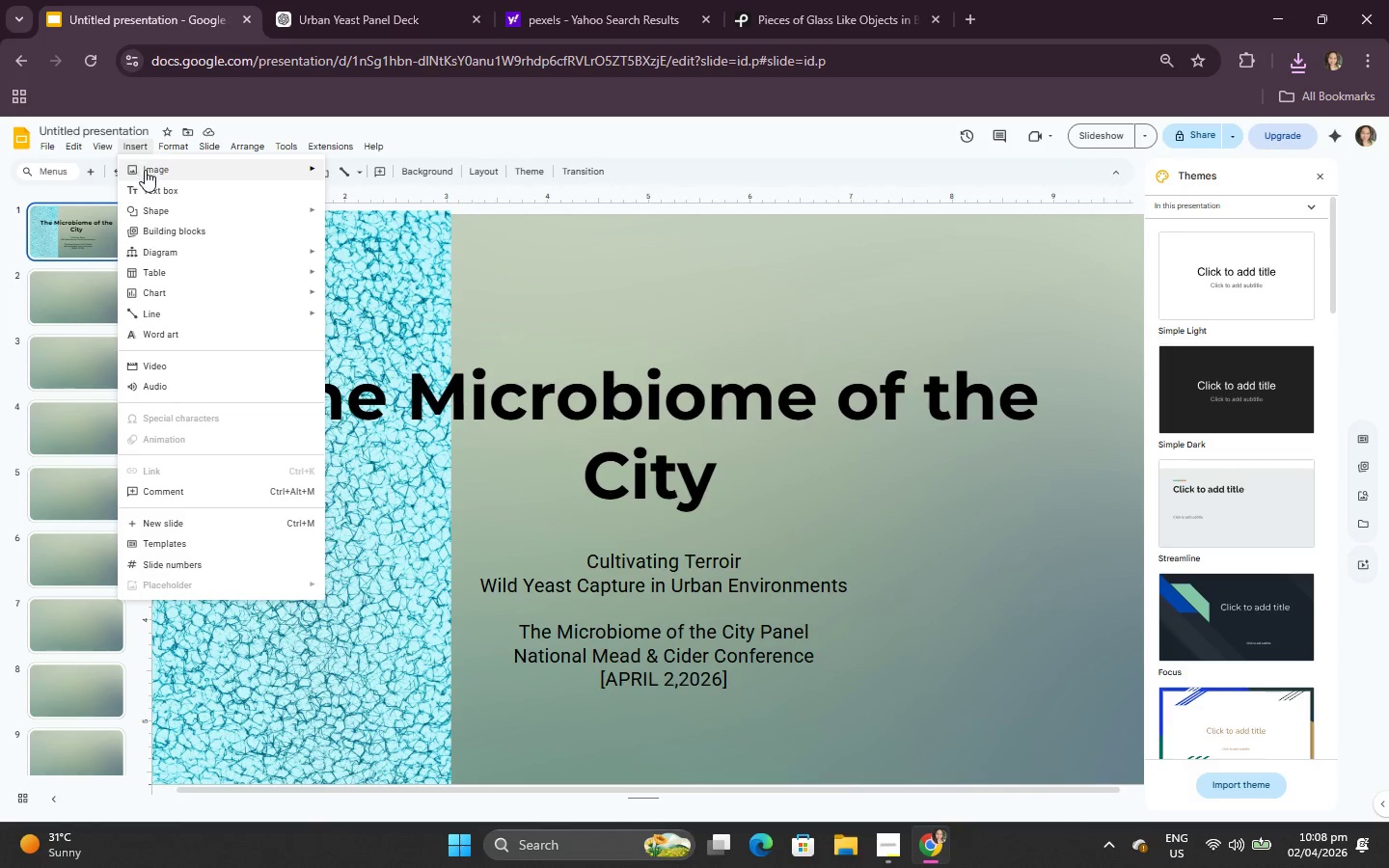 
left_click([145, 170])
 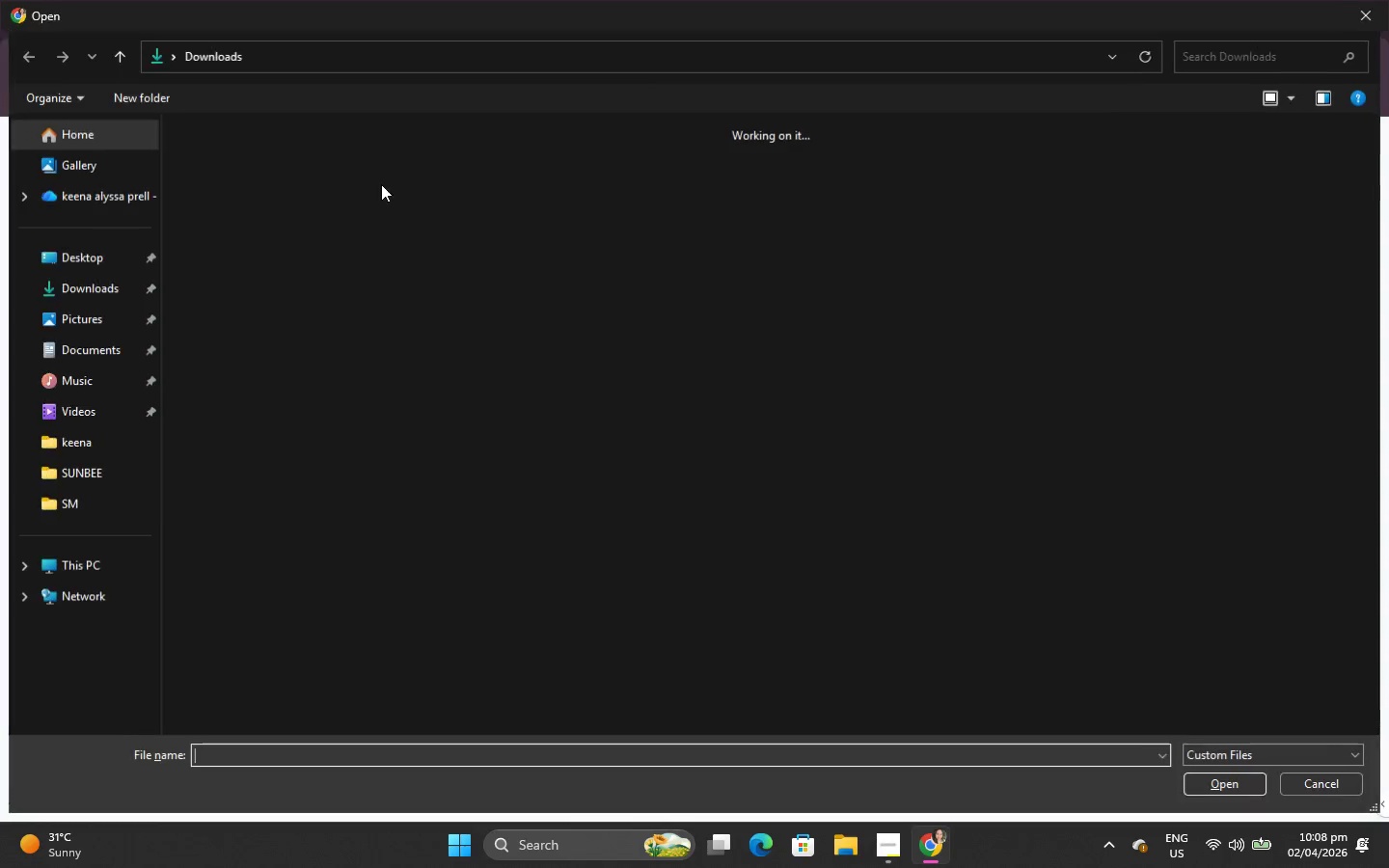 
double_click([358, 234])
 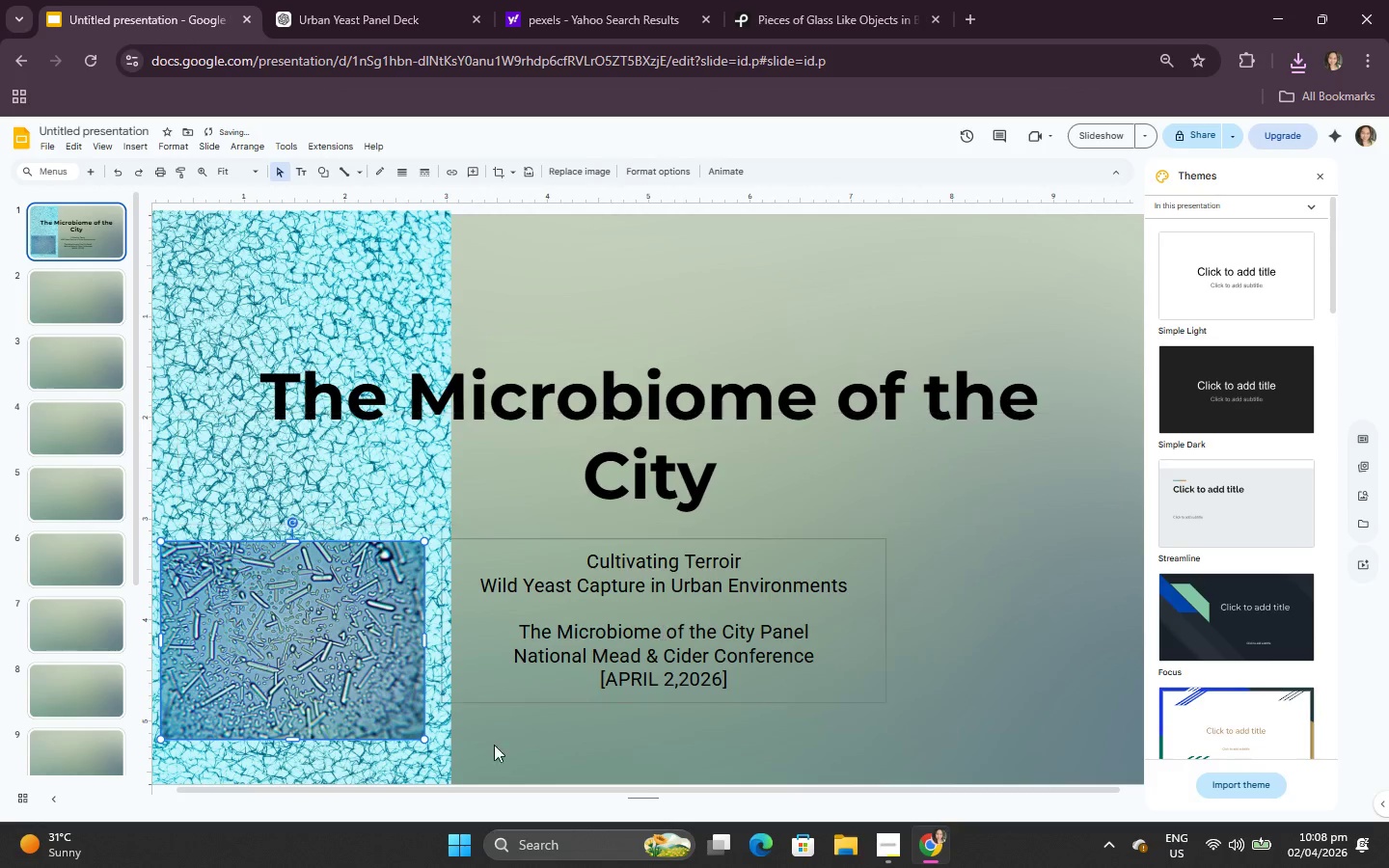 
left_click_drag(start_coordinate=[351, 649], to_coordinate=[434, 612])
 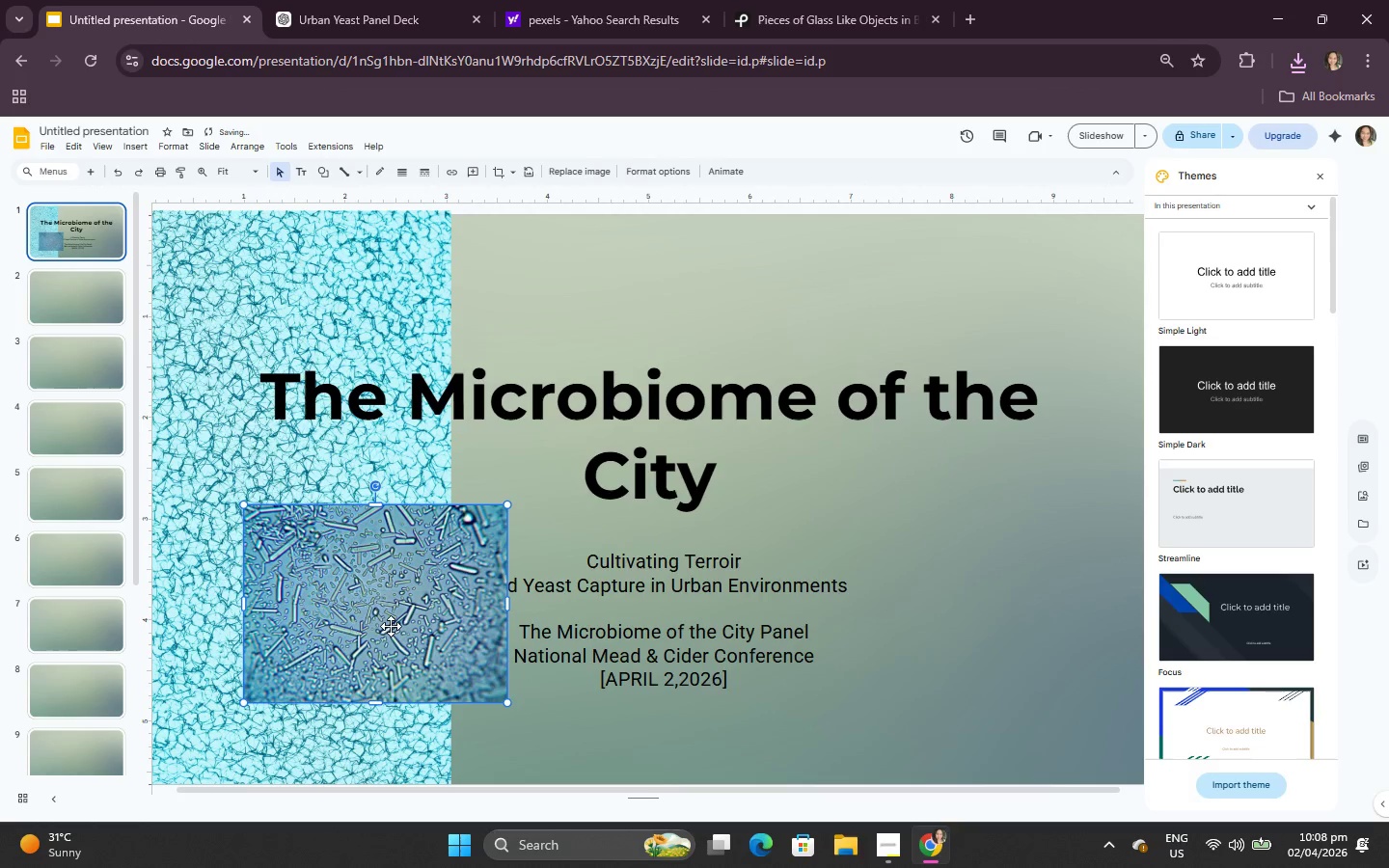 
left_click_drag(start_coordinate=[388, 623], to_coordinate=[306, 628])
 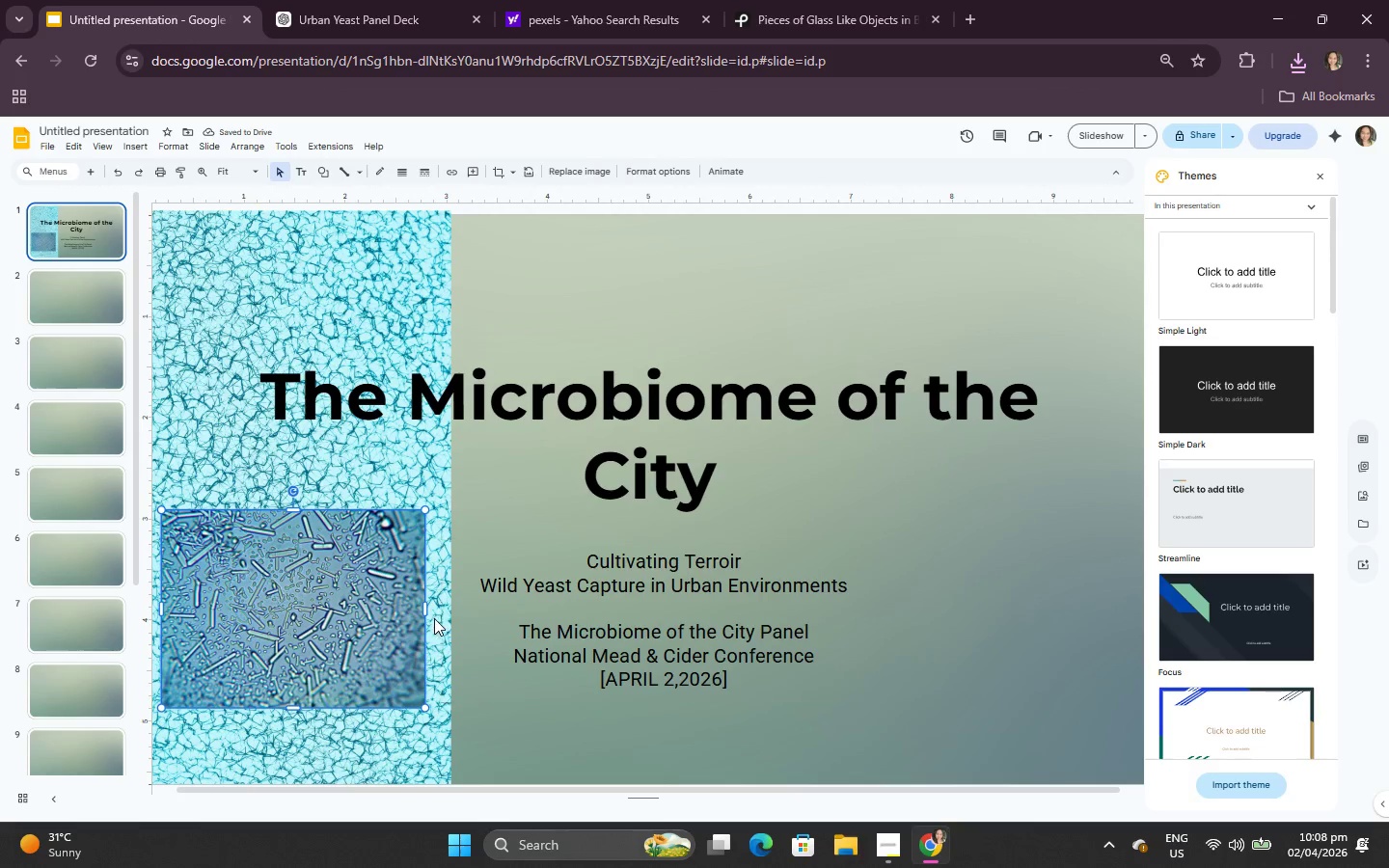 
left_click_drag(start_coordinate=[425, 607], to_coordinate=[1150, 624])
 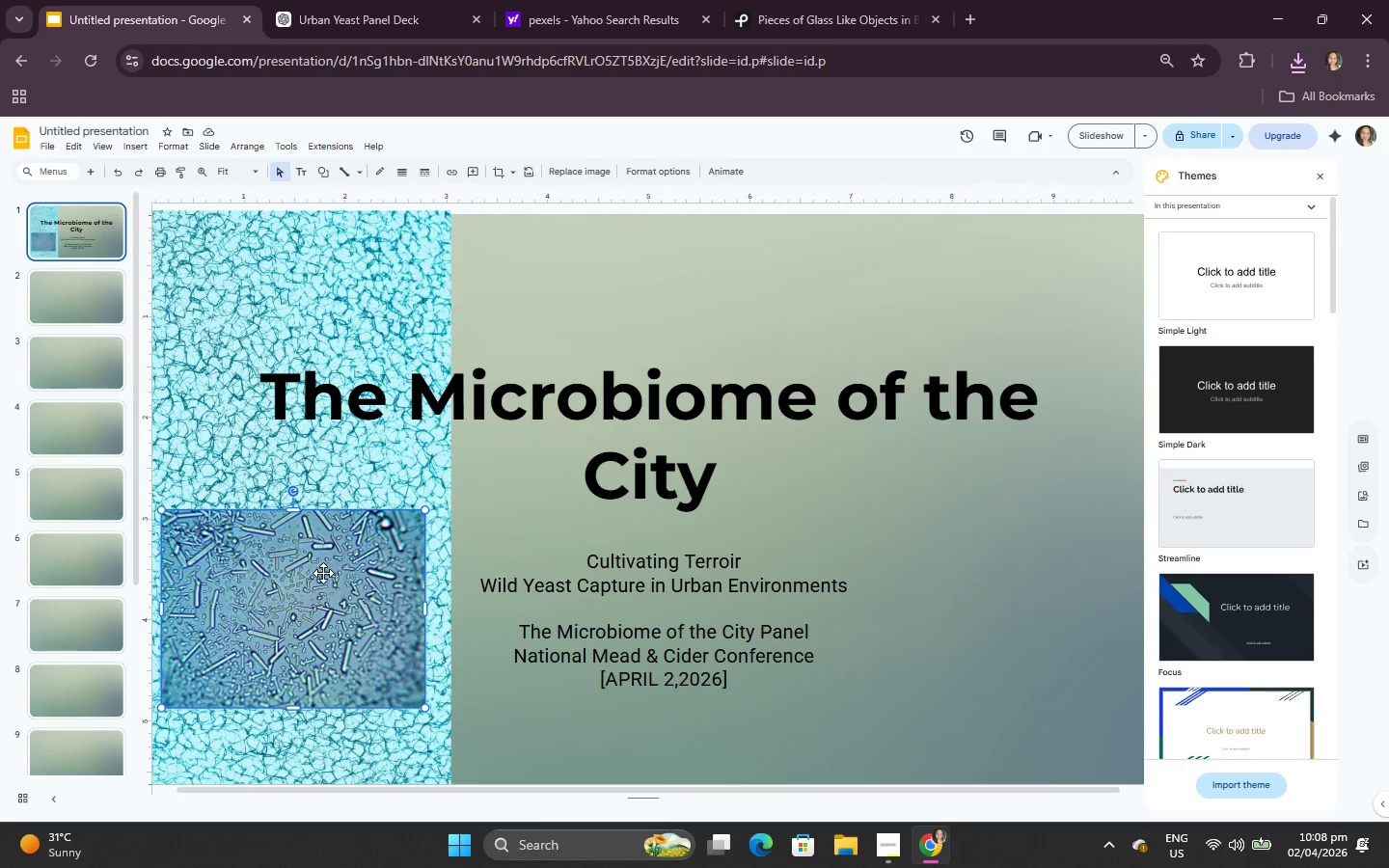 
left_click_drag(start_coordinate=[277, 590], to_coordinate=[261, 592])
 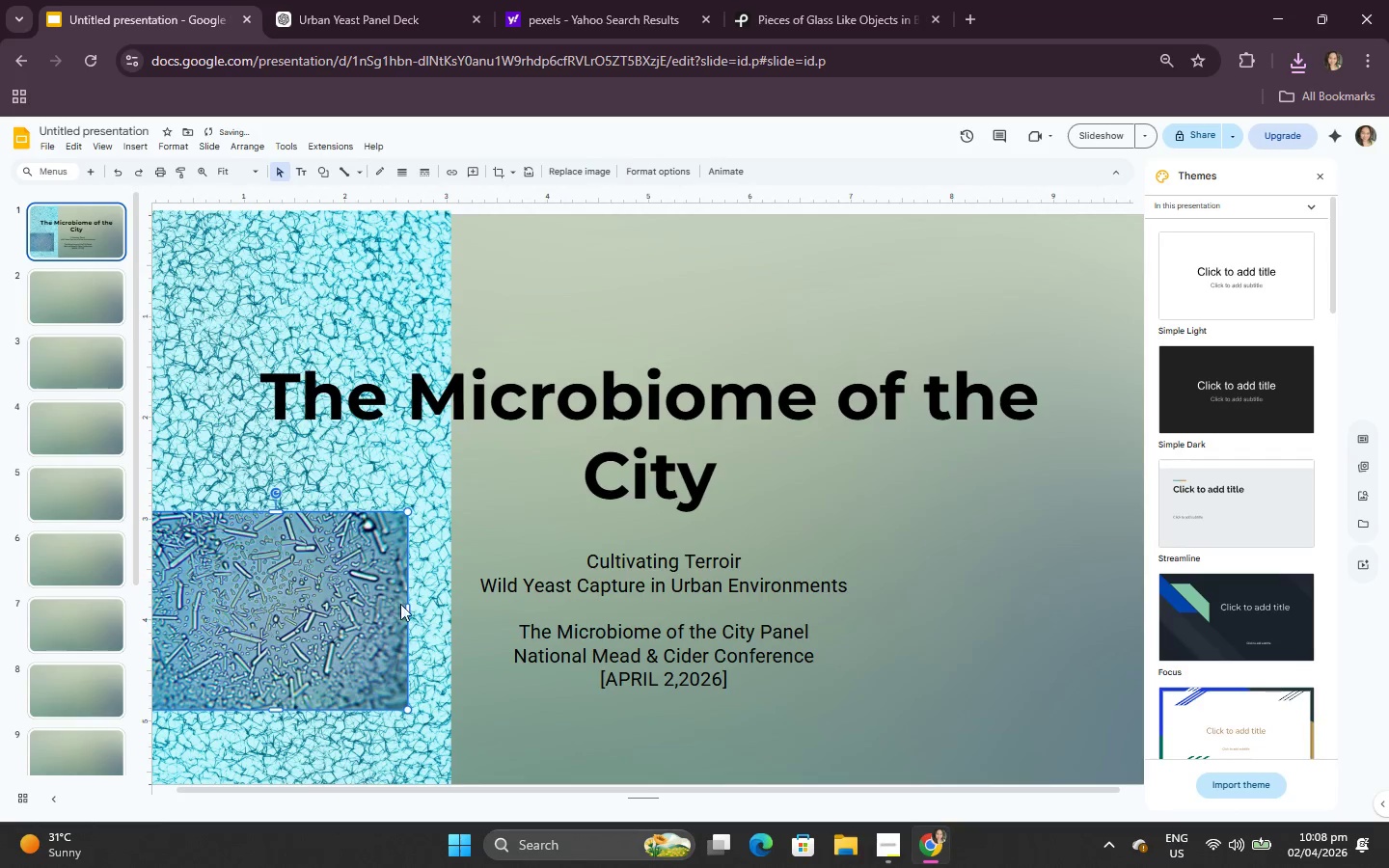 
left_click_drag(start_coordinate=[407, 607], to_coordinate=[1135, 607])
 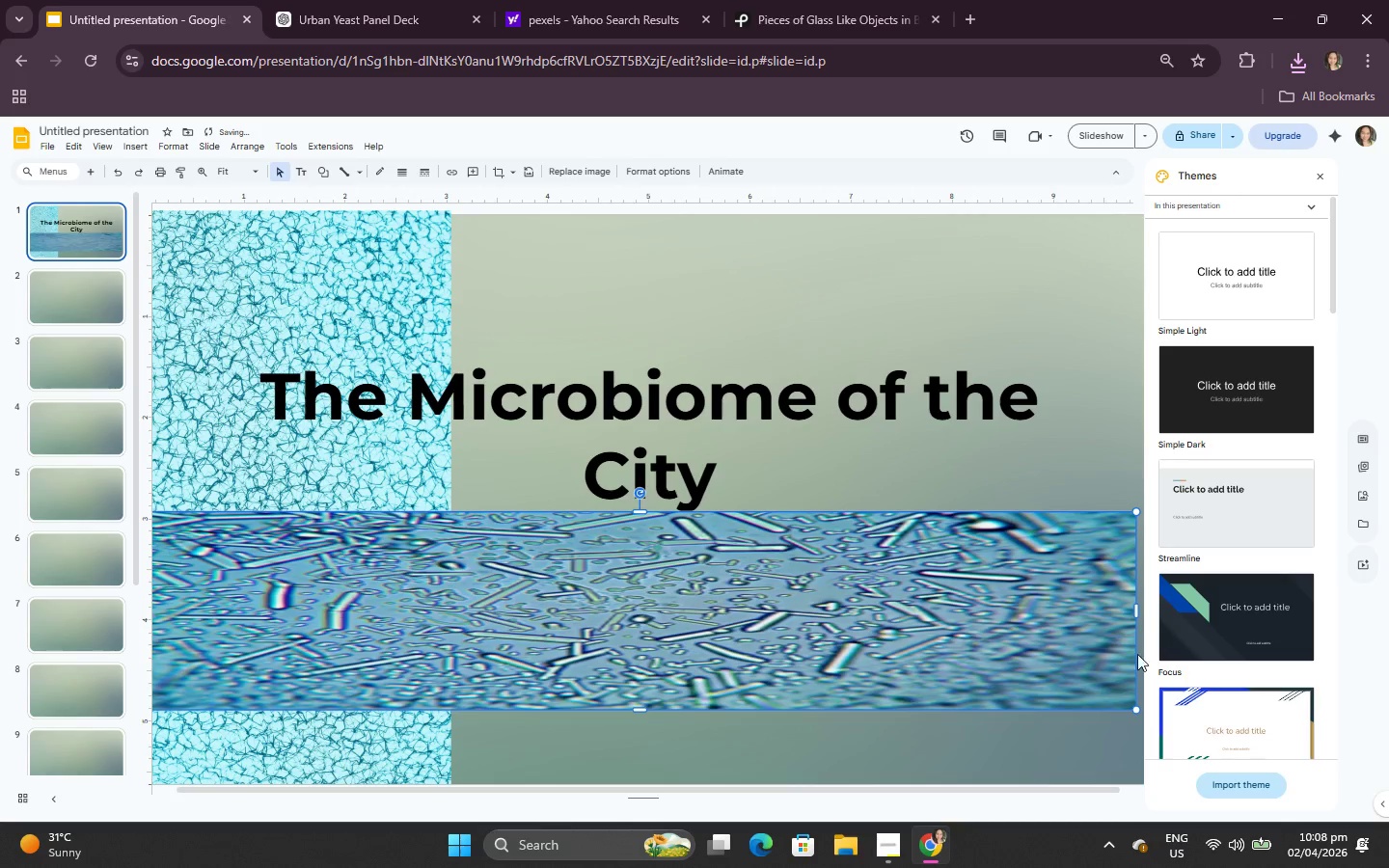 
left_click_drag(start_coordinate=[938, 624], to_coordinate=[942, 706])
 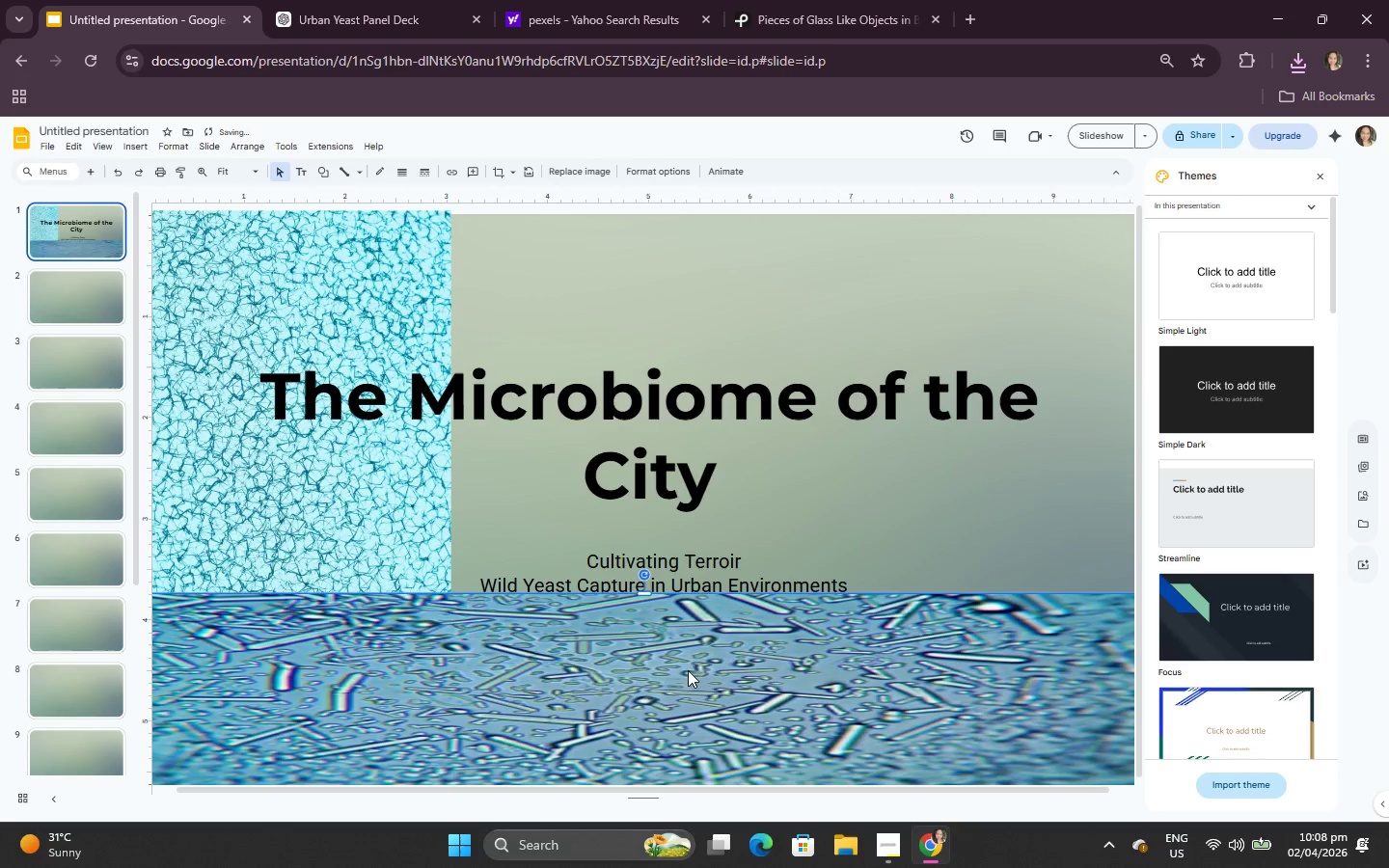 
right_click([605, 652])
 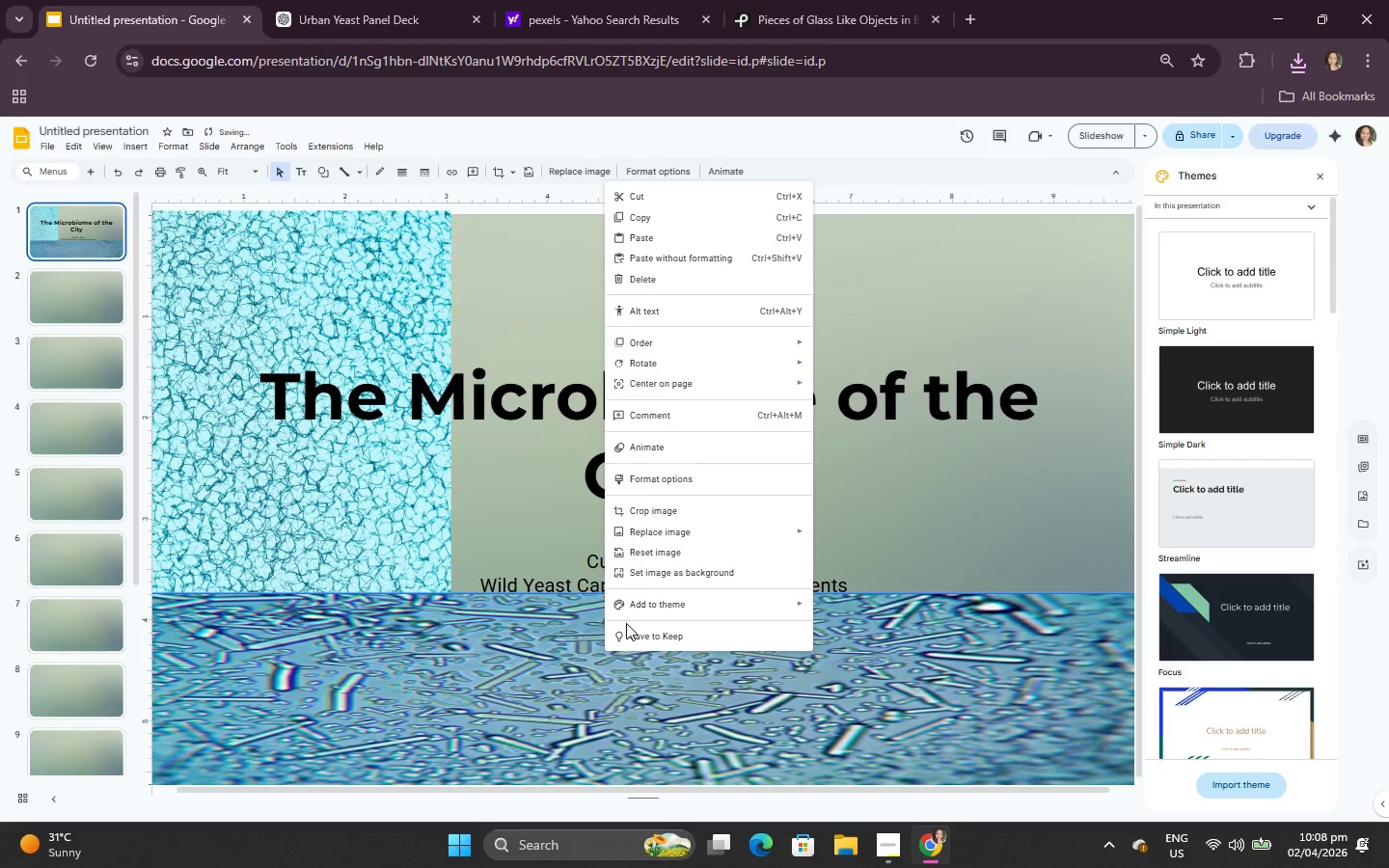 
left_click([637, 610])
 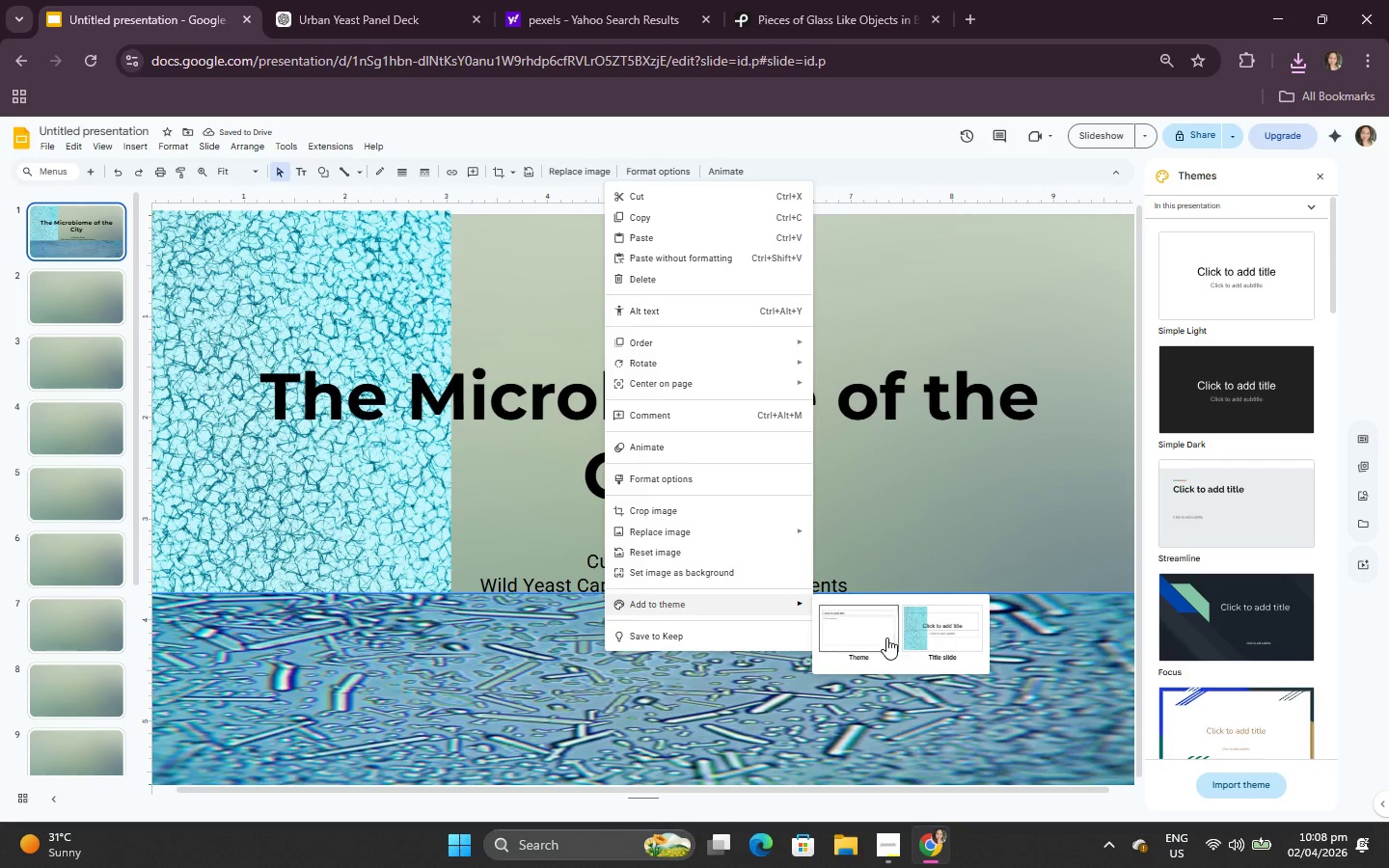 
left_click([952, 641])
 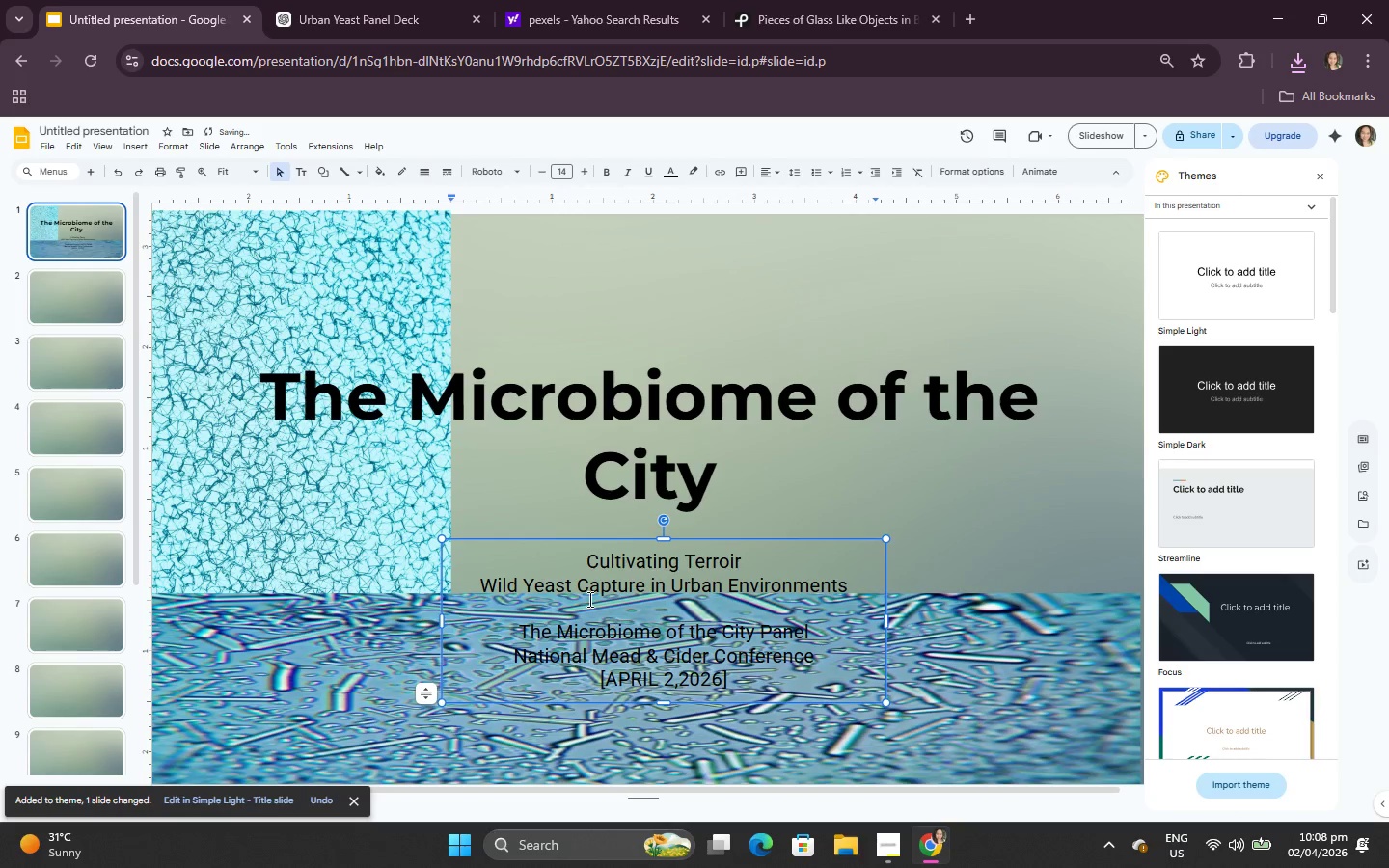 
left_click_drag(start_coordinate=[585, 559], to_coordinate=[802, 688])
 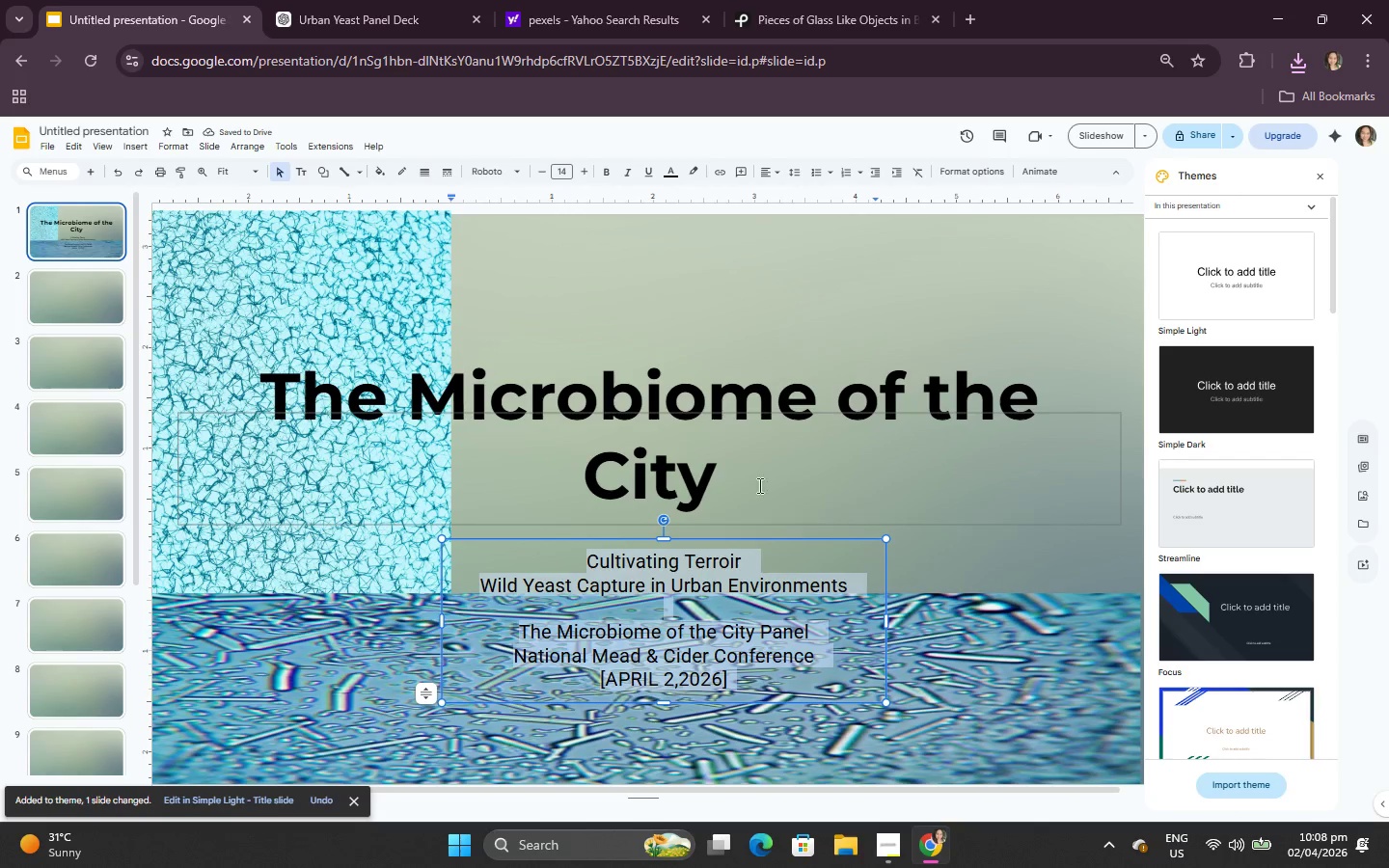 
left_click([703, 404])
 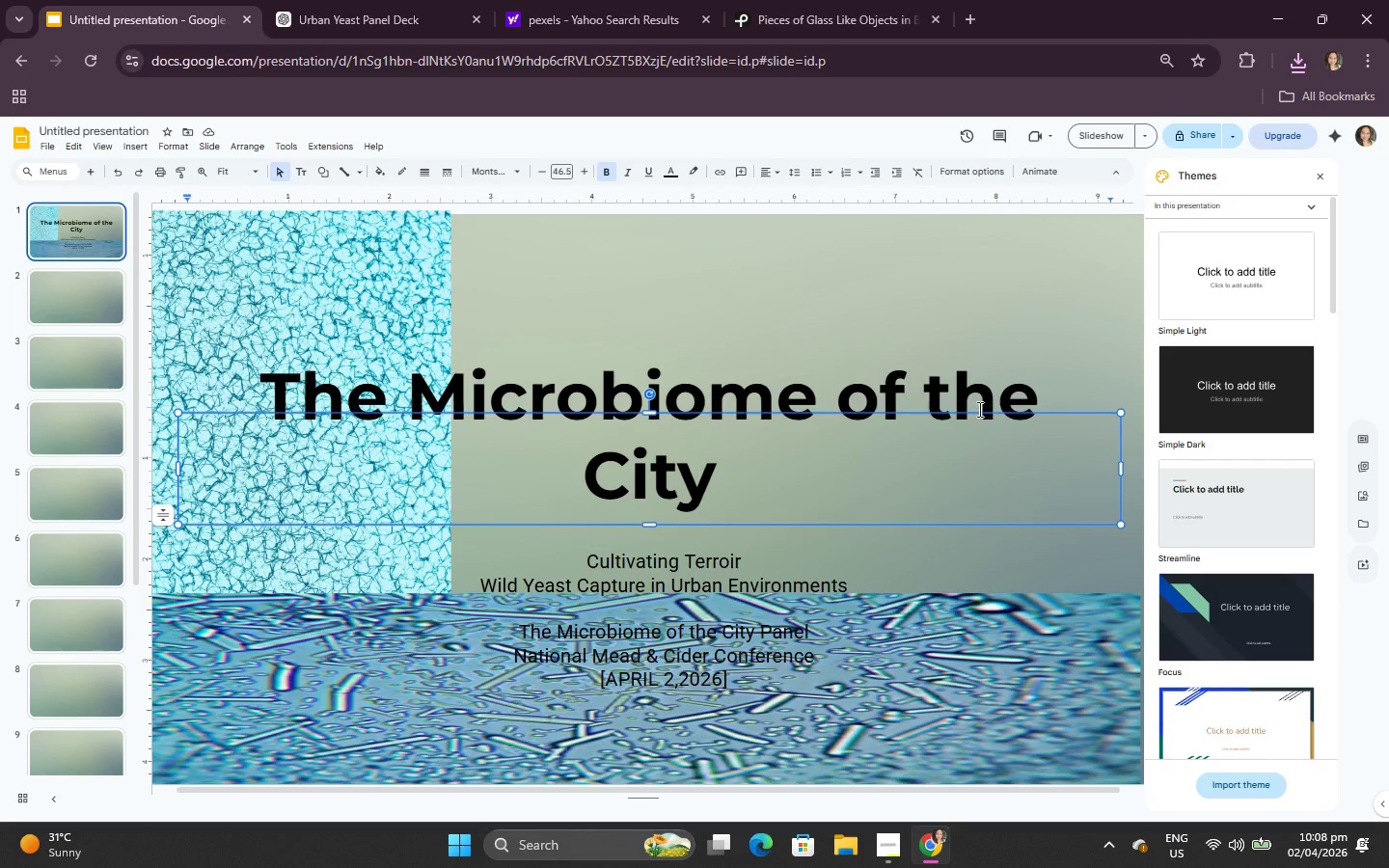 
left_click([999, 544])
 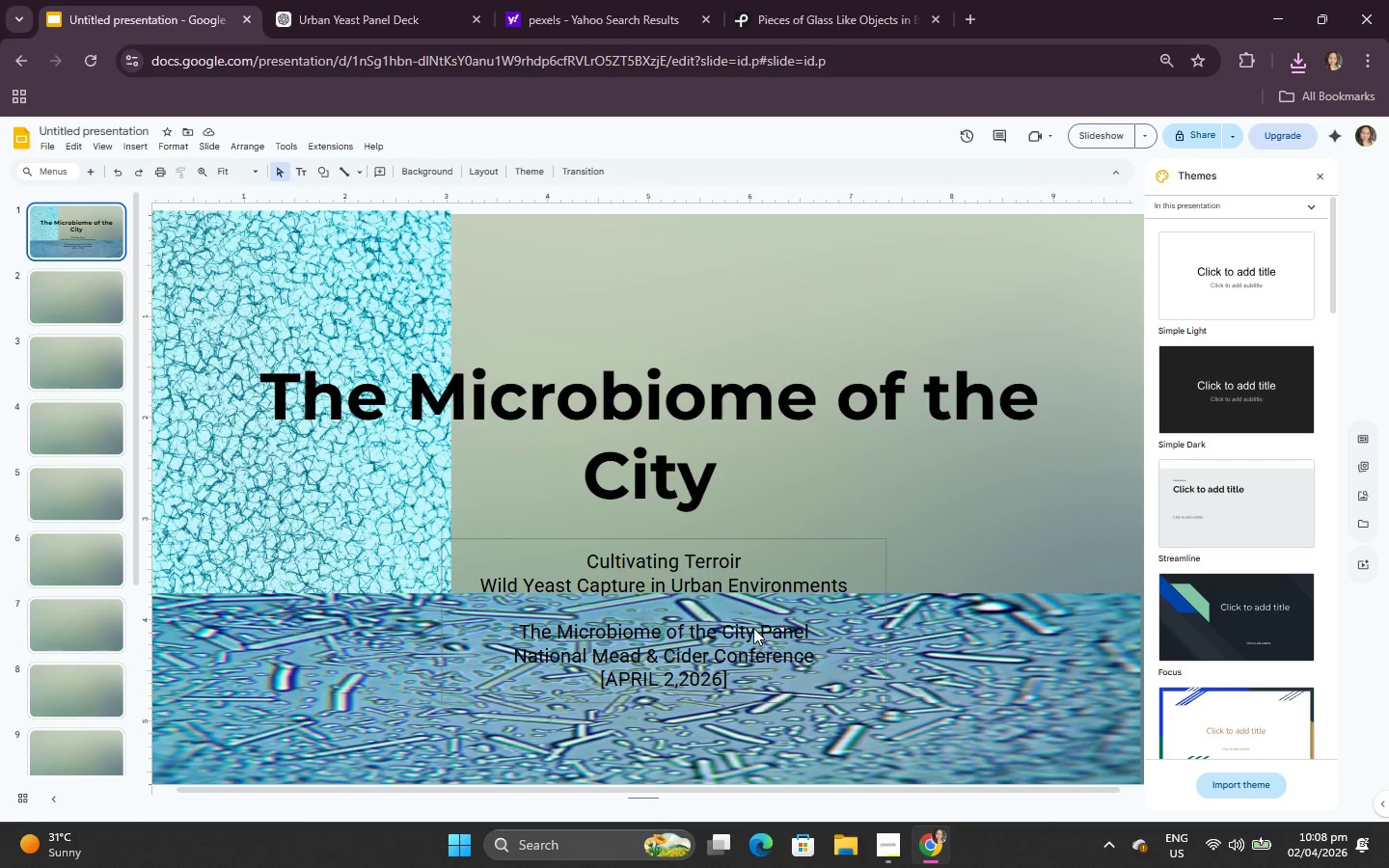 
left_click([753, 626])
 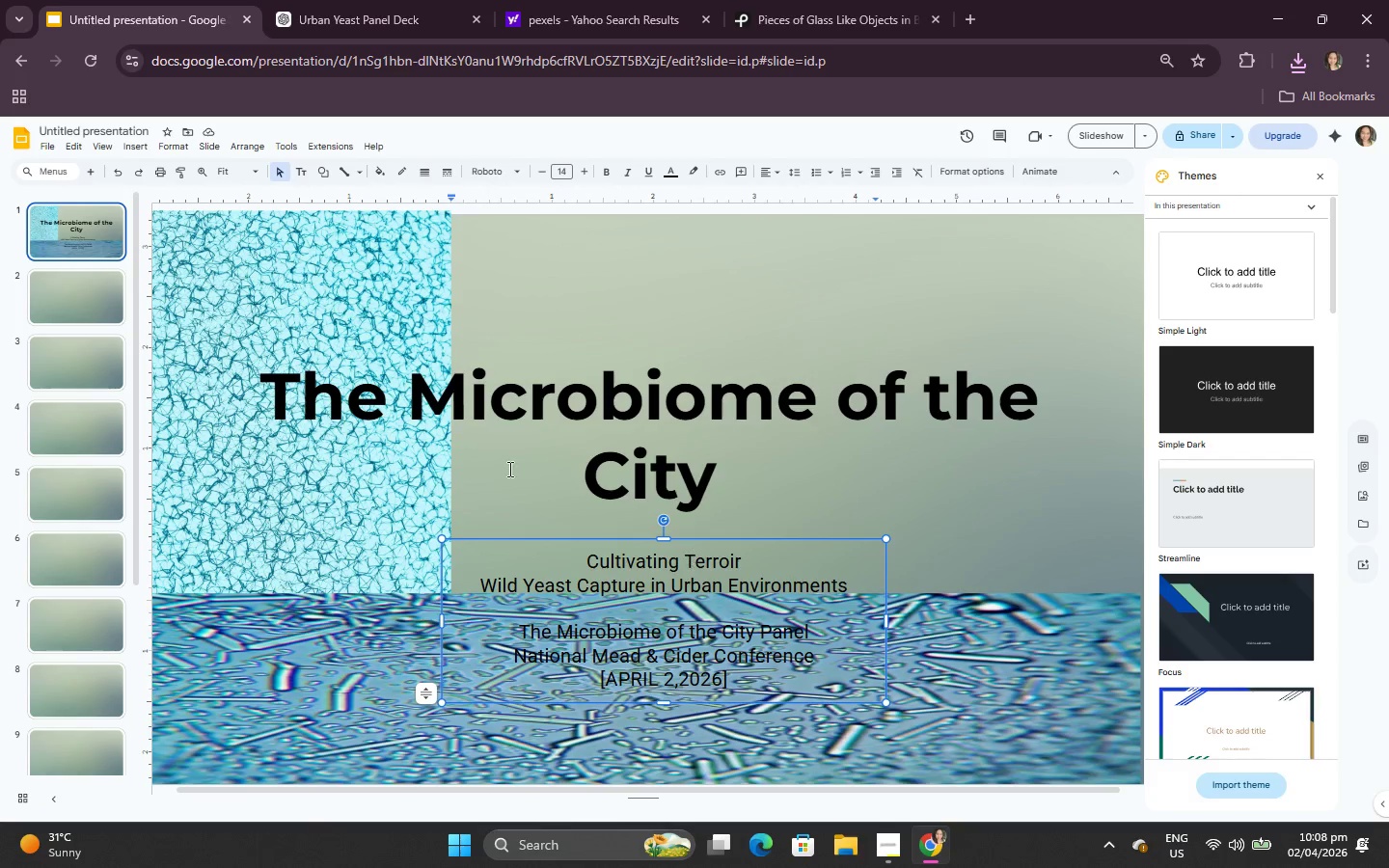 
left_click([306, 436])
 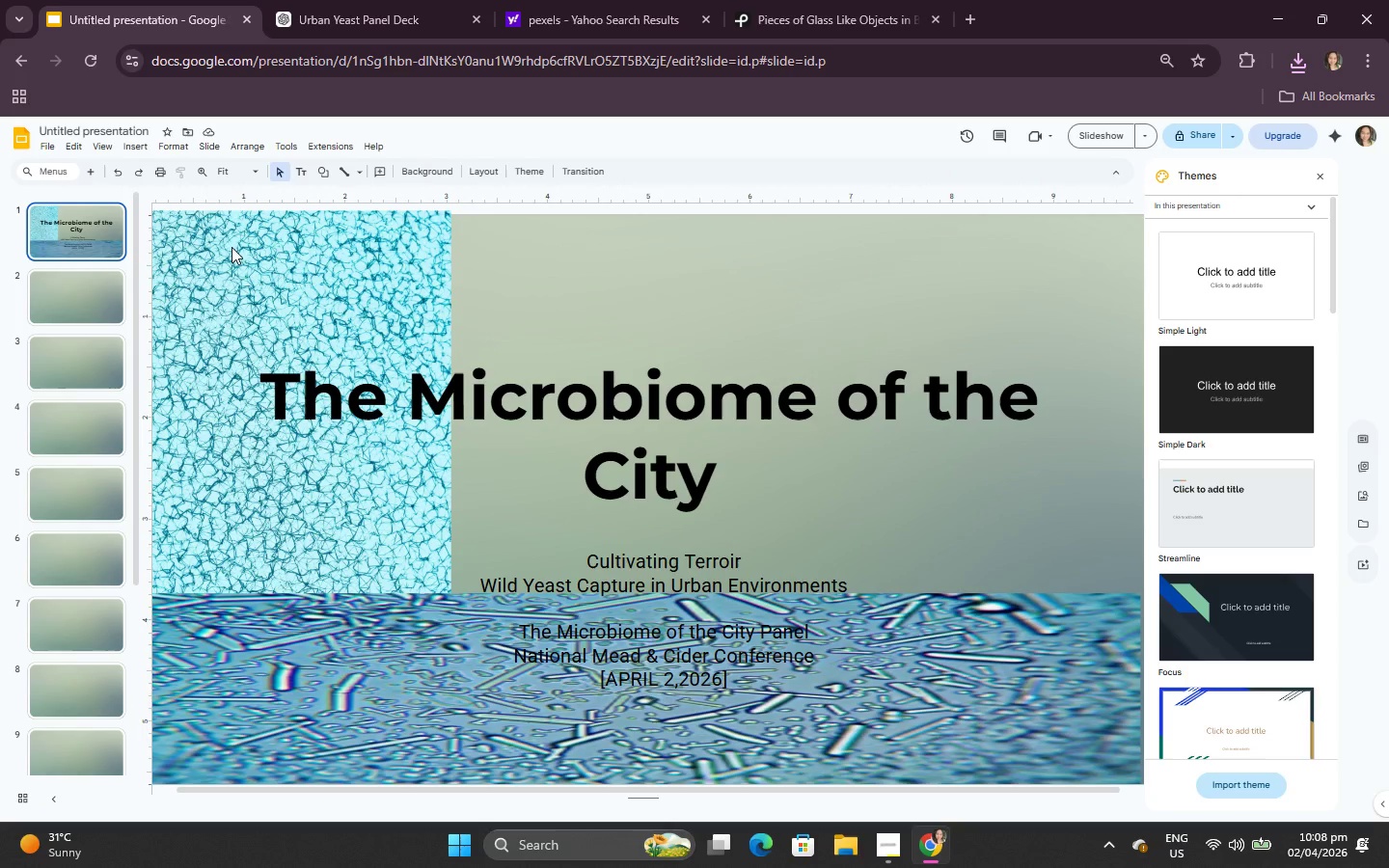 
left_click([232, 250])
 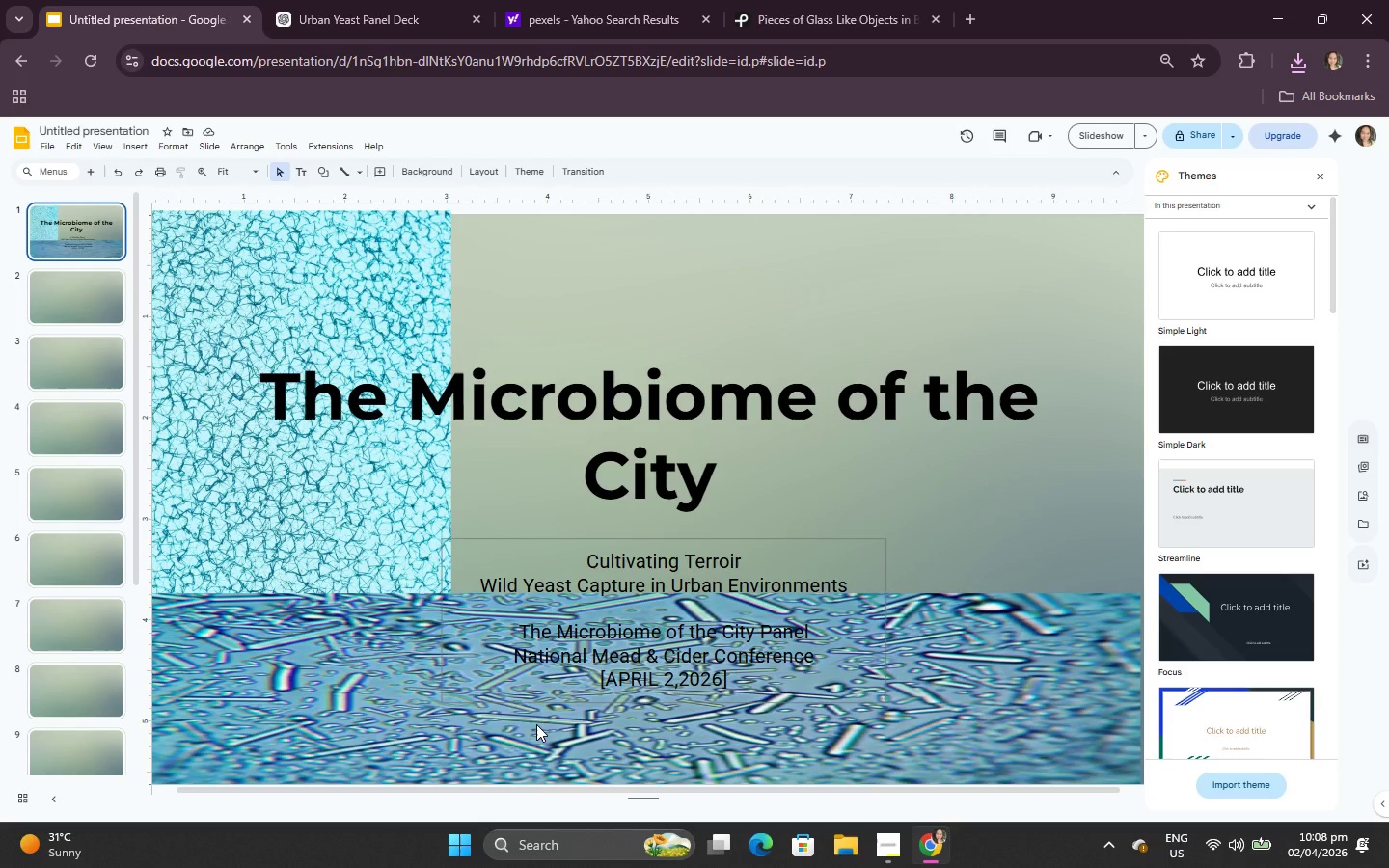 
left_click([756, 655])
 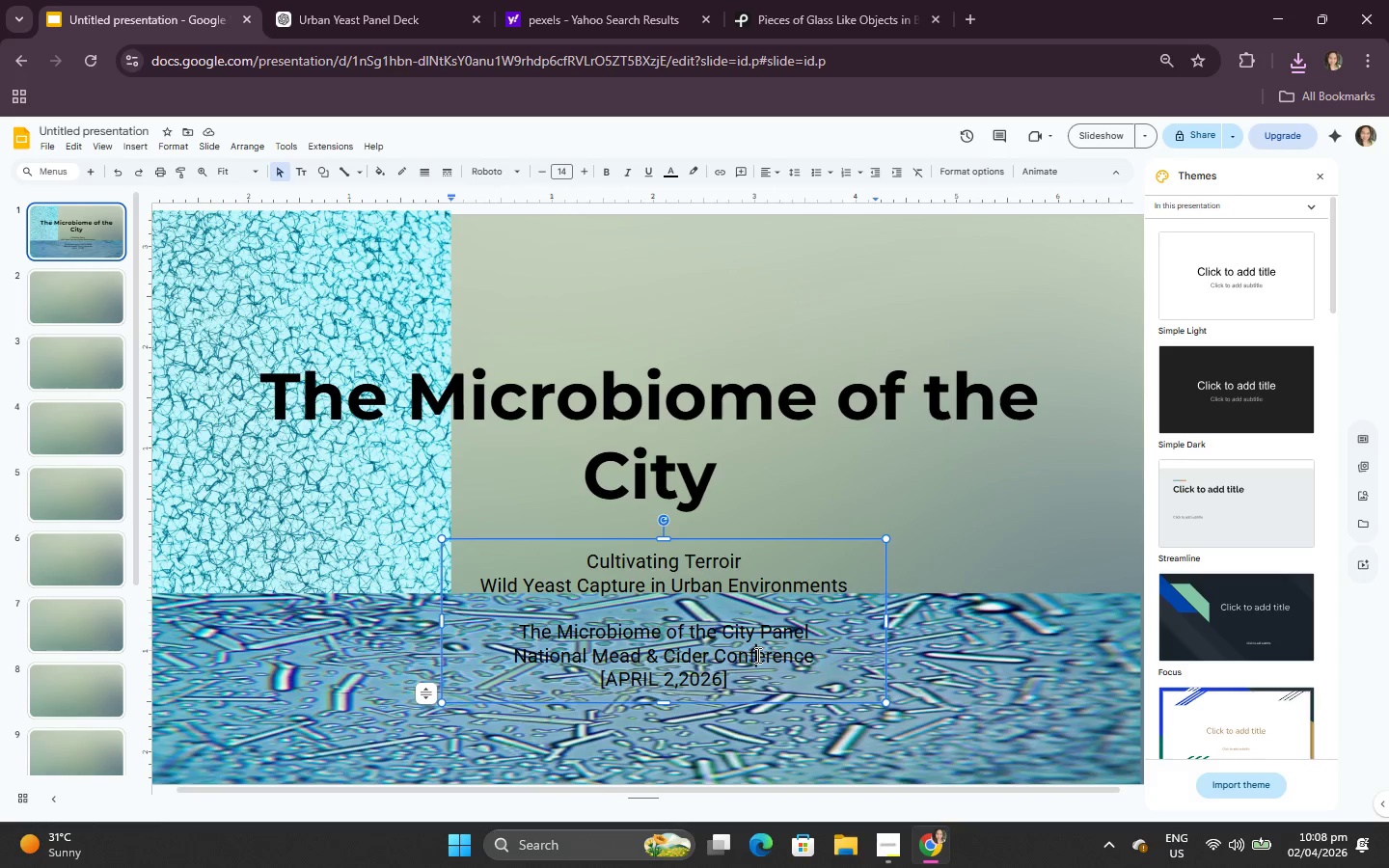 
left_click_drag(start_coordinate=[756, 655], to_coordinate=[763, 621])
 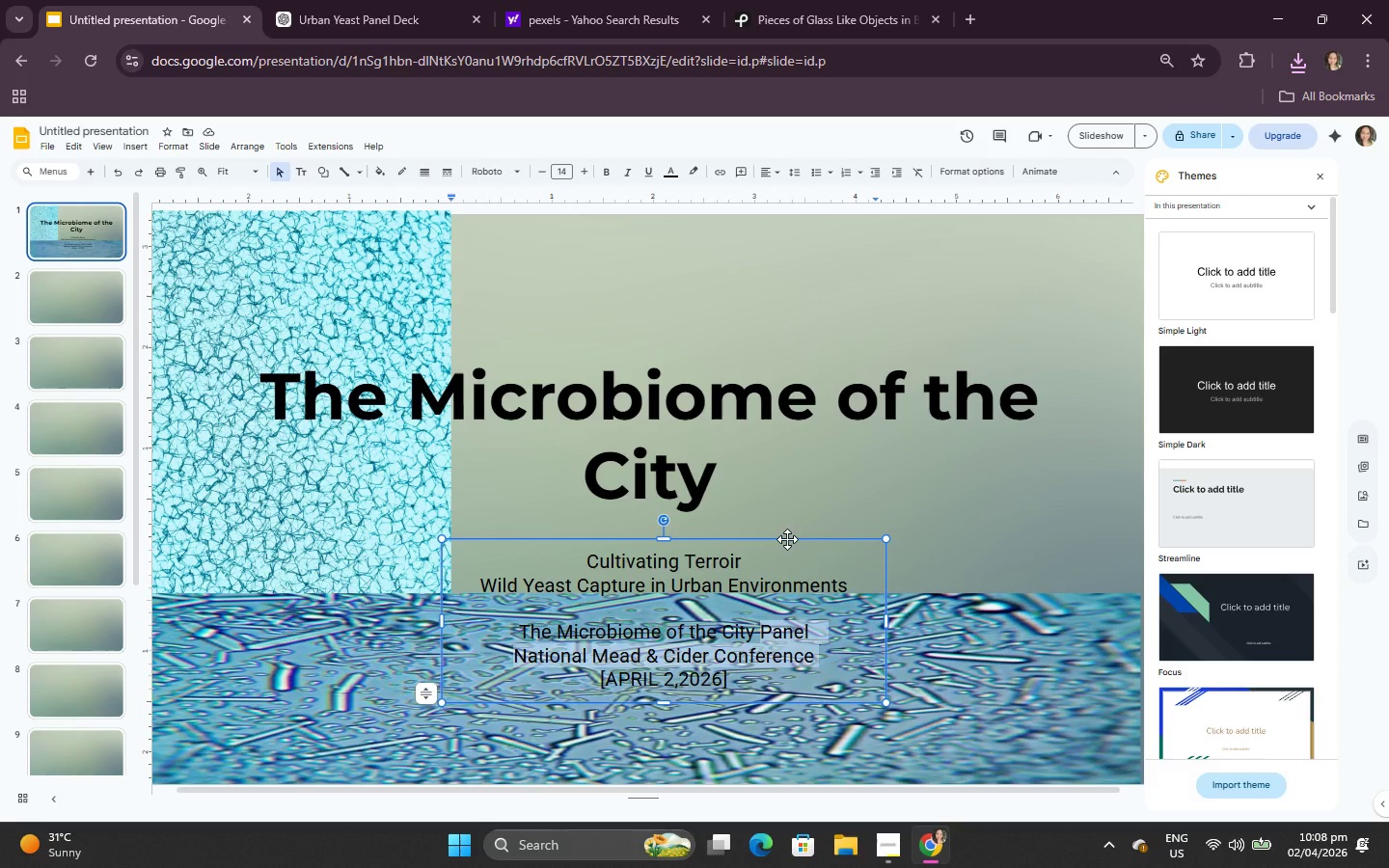 
left_click_drag(start_coordinate=[787, 539], to_coordinate=[797, 572])
 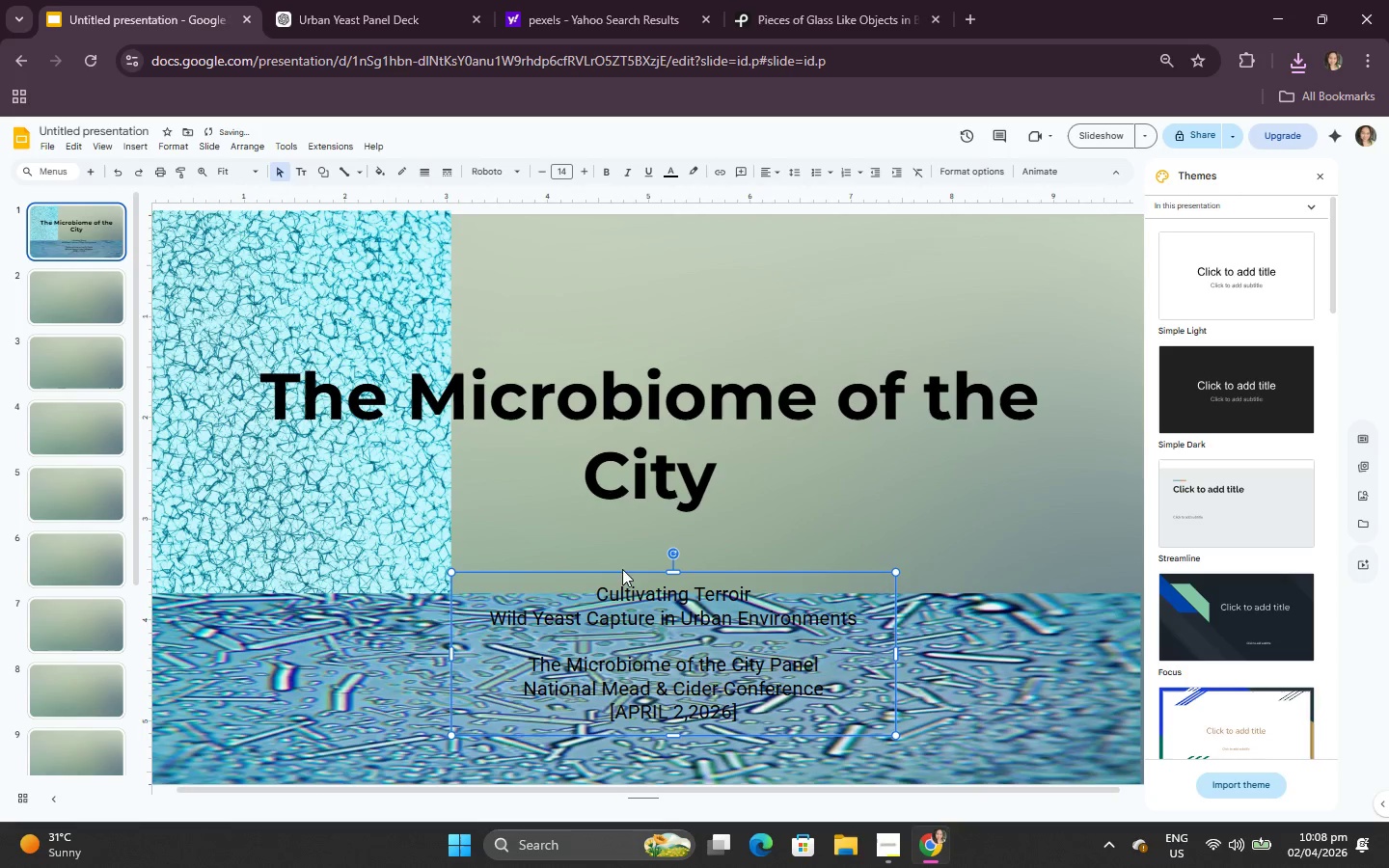 
left_click([652, 369])
 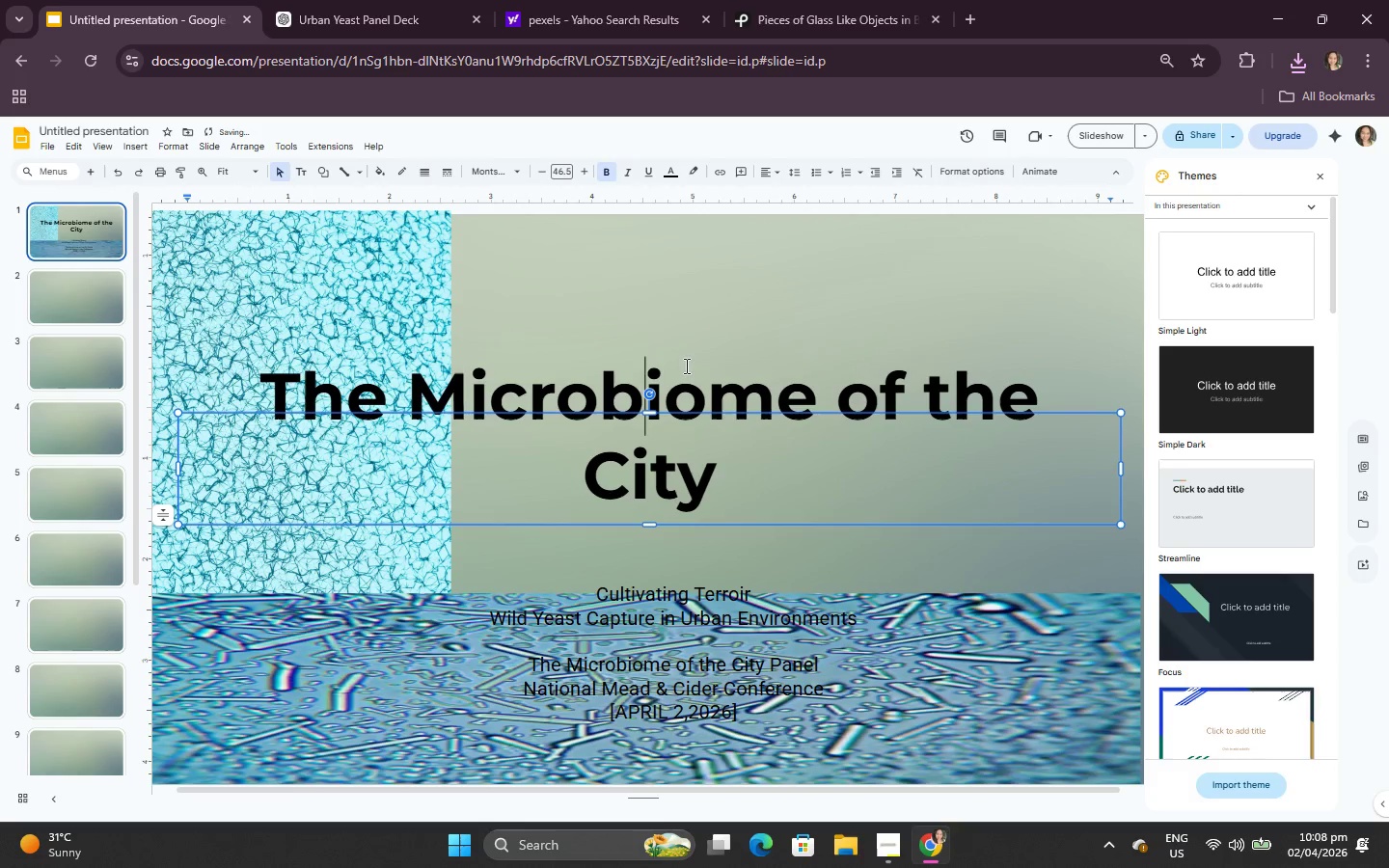 
left_click([688, 366])
 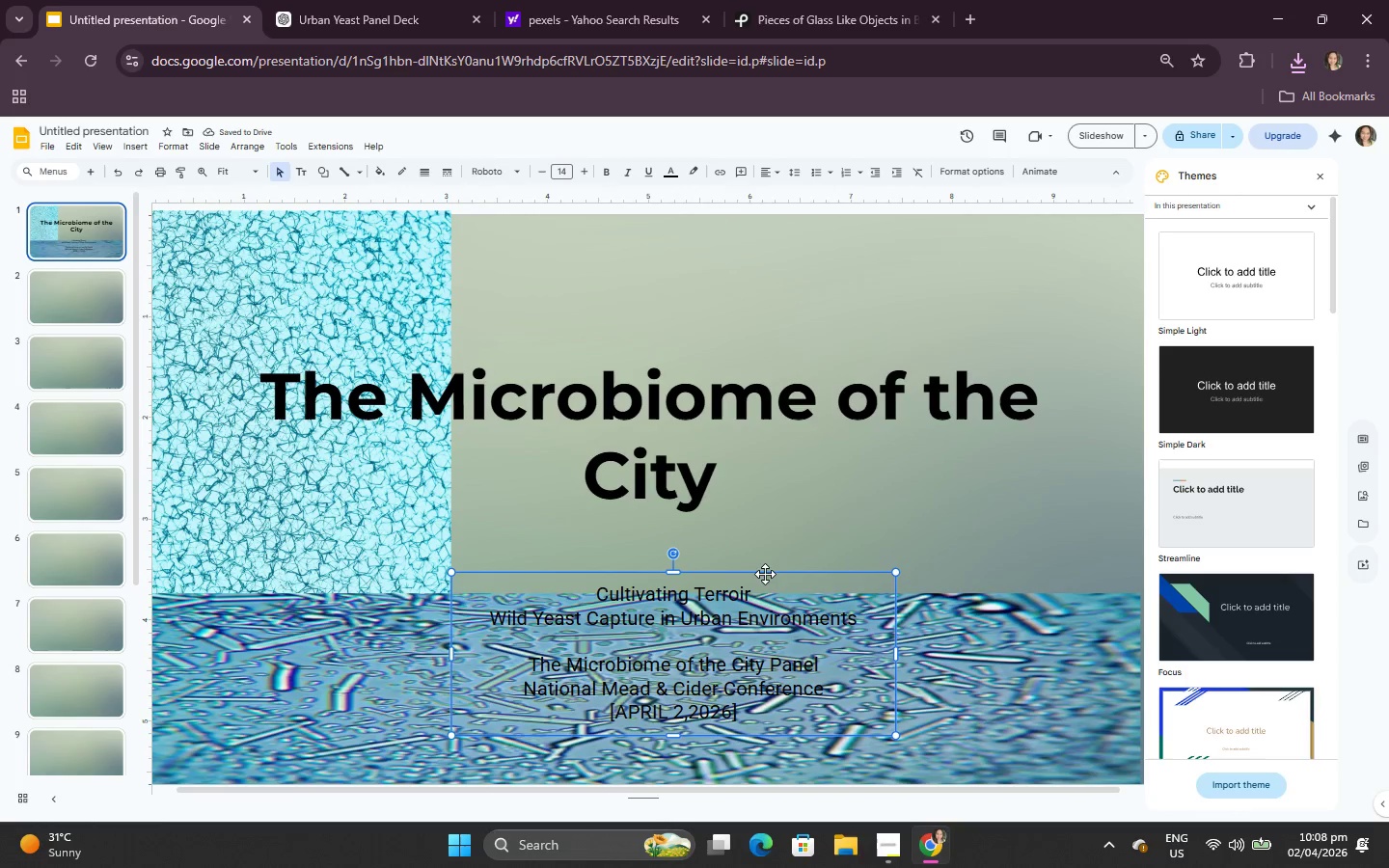 
double_click([848, 485])
 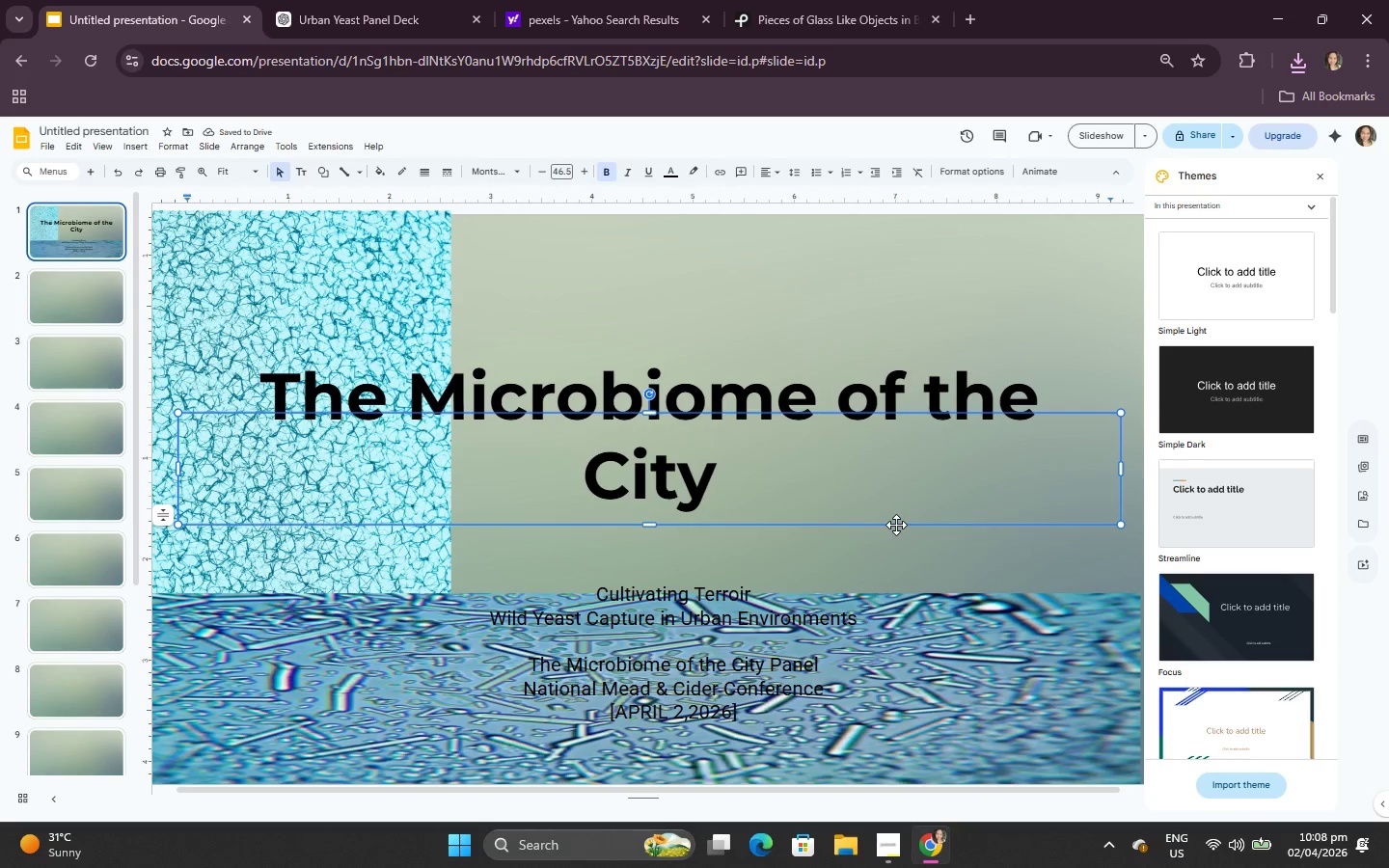 
left_click_drag(start_coordinate=[903, 529], to_coordinate=[904, 517])
 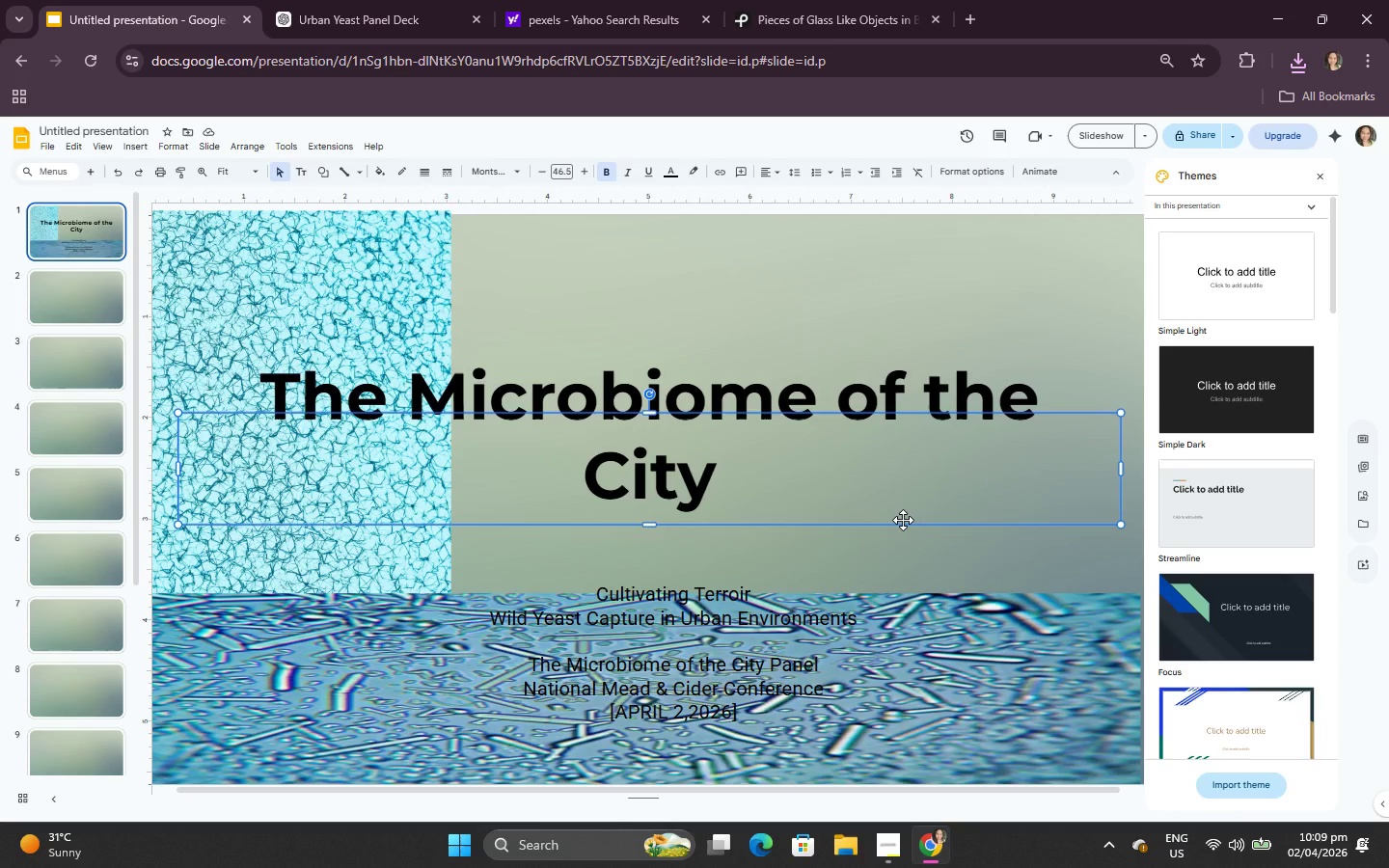 
left_click_drag(start_coordinate=[903, 520], to_coordinate=[908, 355])
 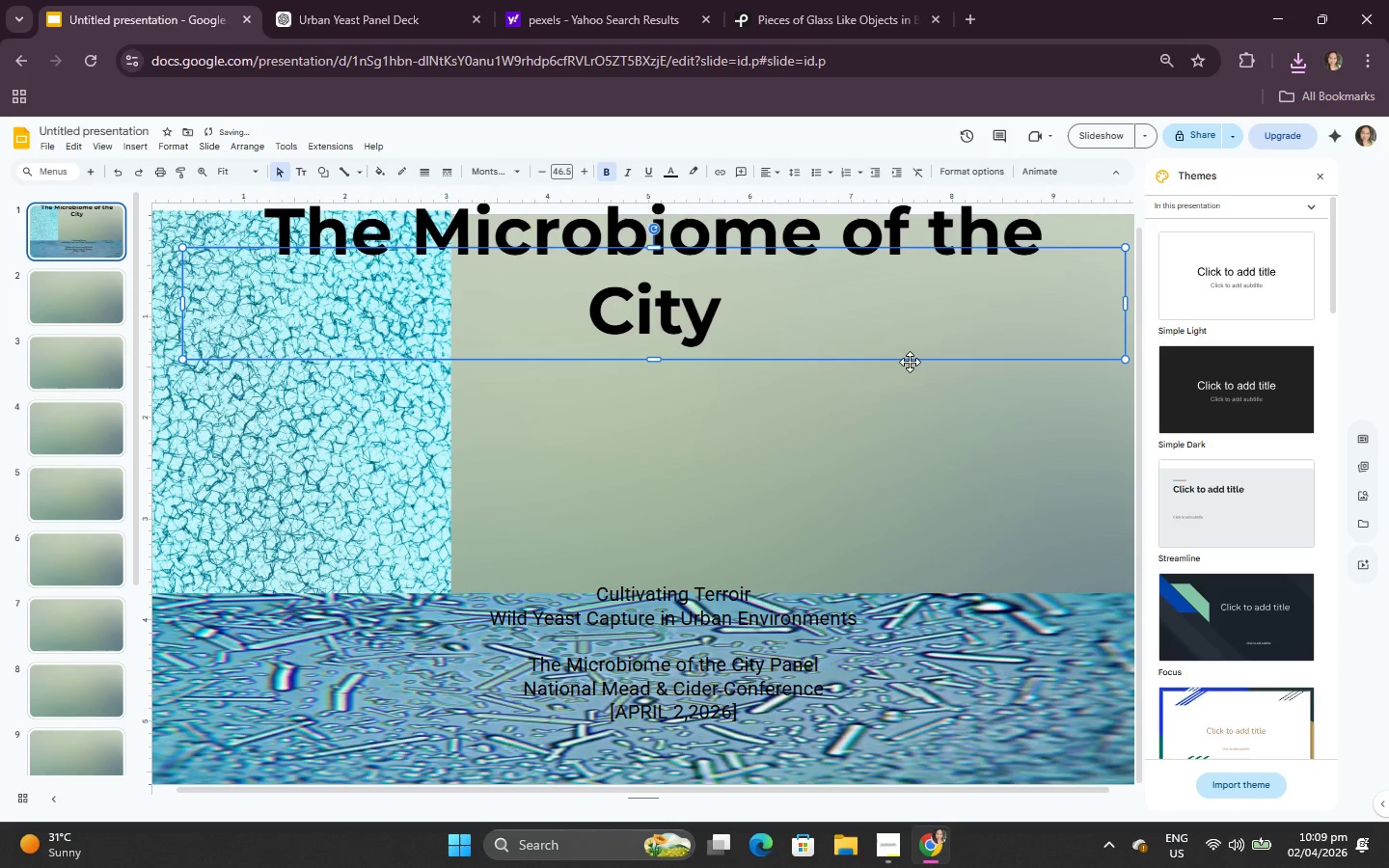 
left_click_drag(start_coordinate=[910, 361], to_coordinate=[910, 382])
 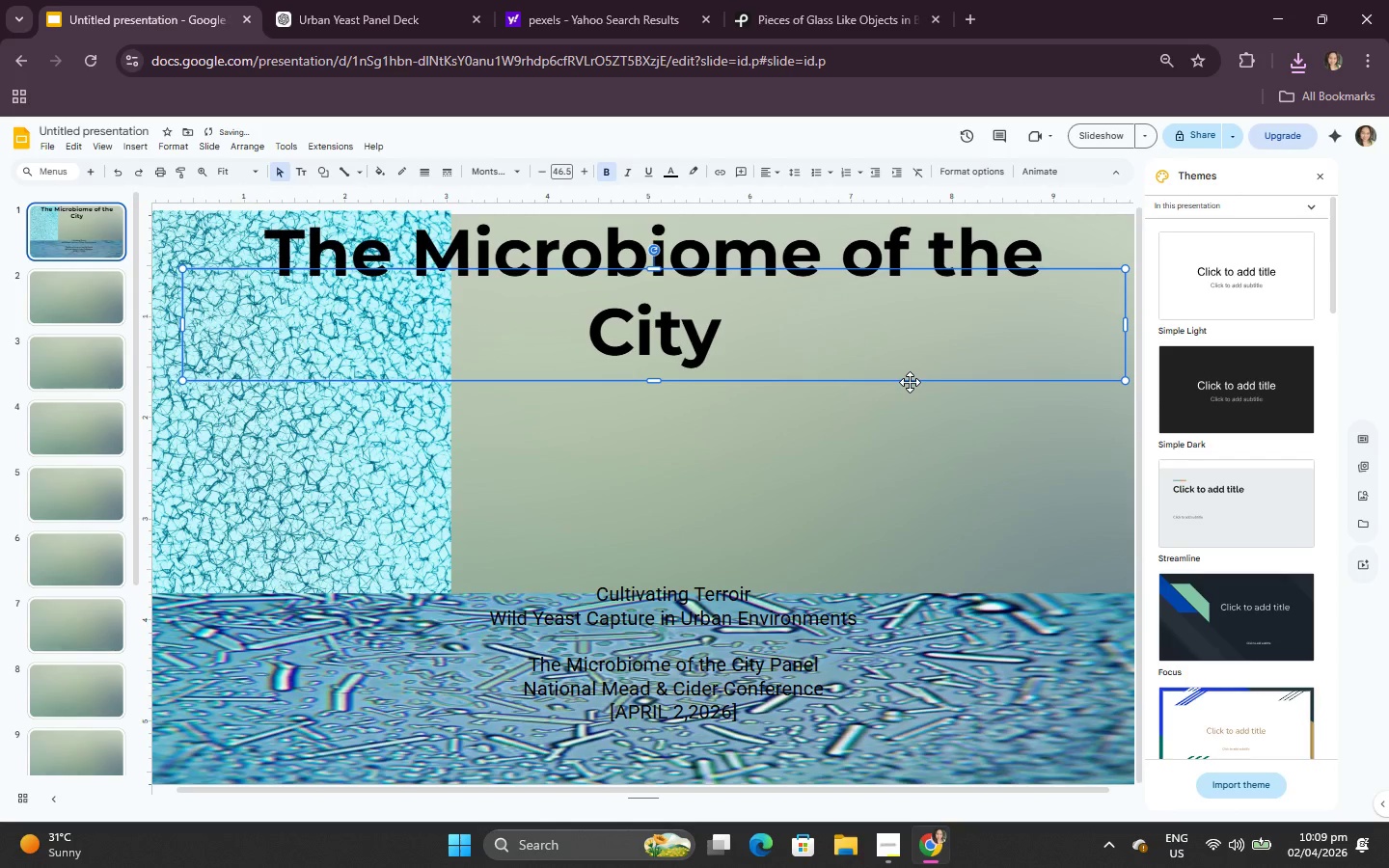 
left_click_drag(start_coordinate=[910, 383], to_coordinate=[910, 399])
 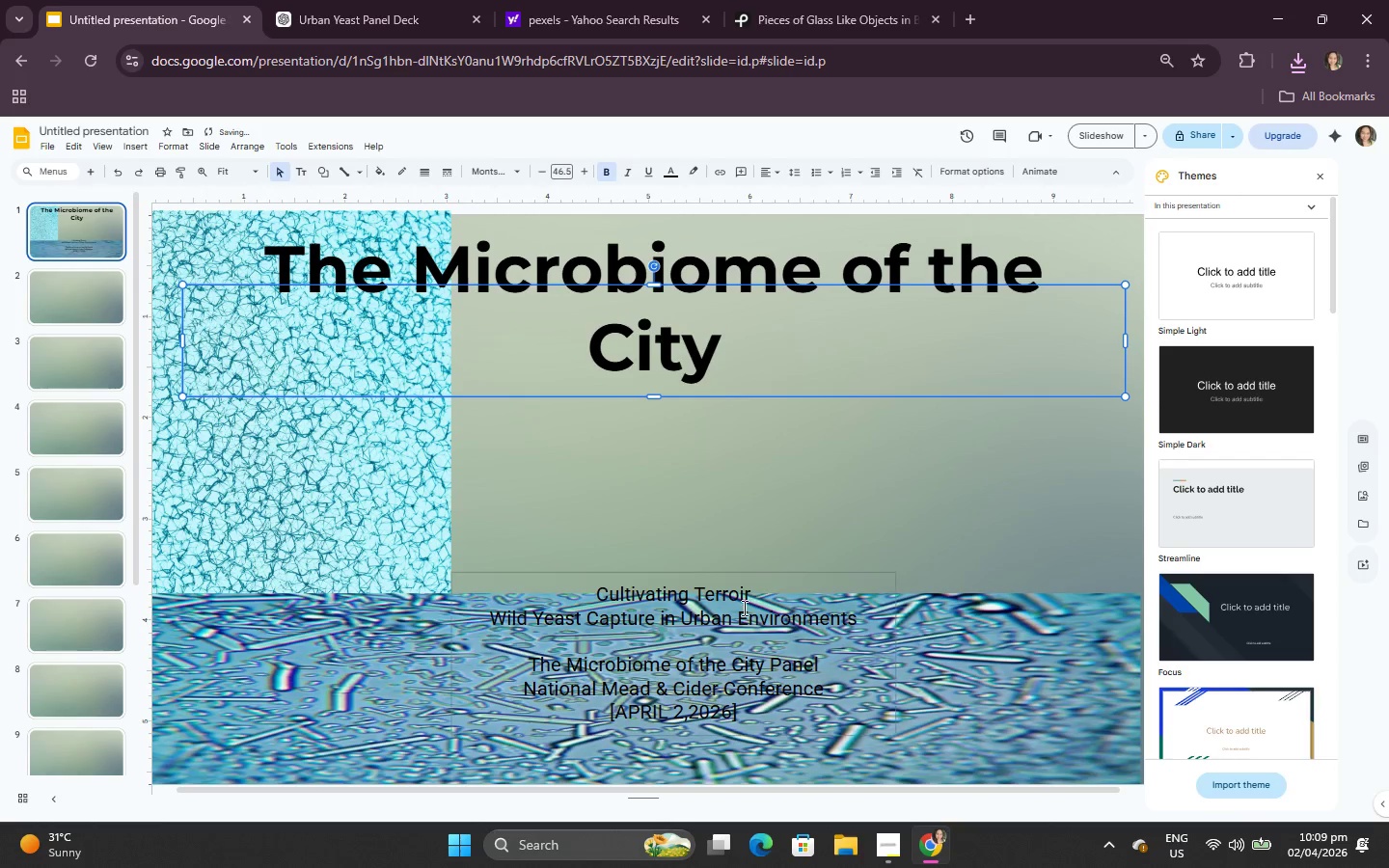 
left_click([738, 611])
 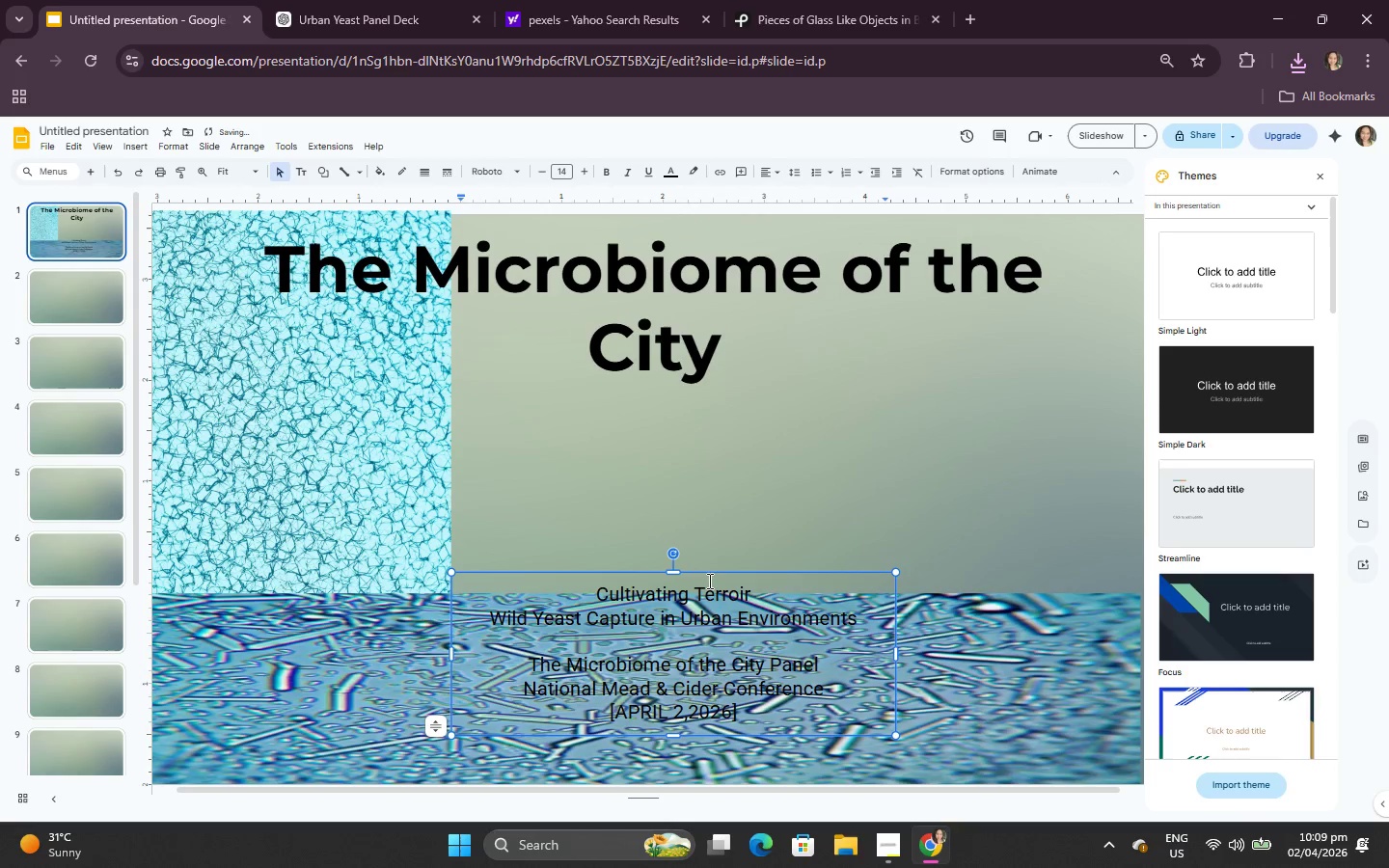 
left_click_drag(start_coordinate=[712, 570], to_coordinate=[722, 390])
 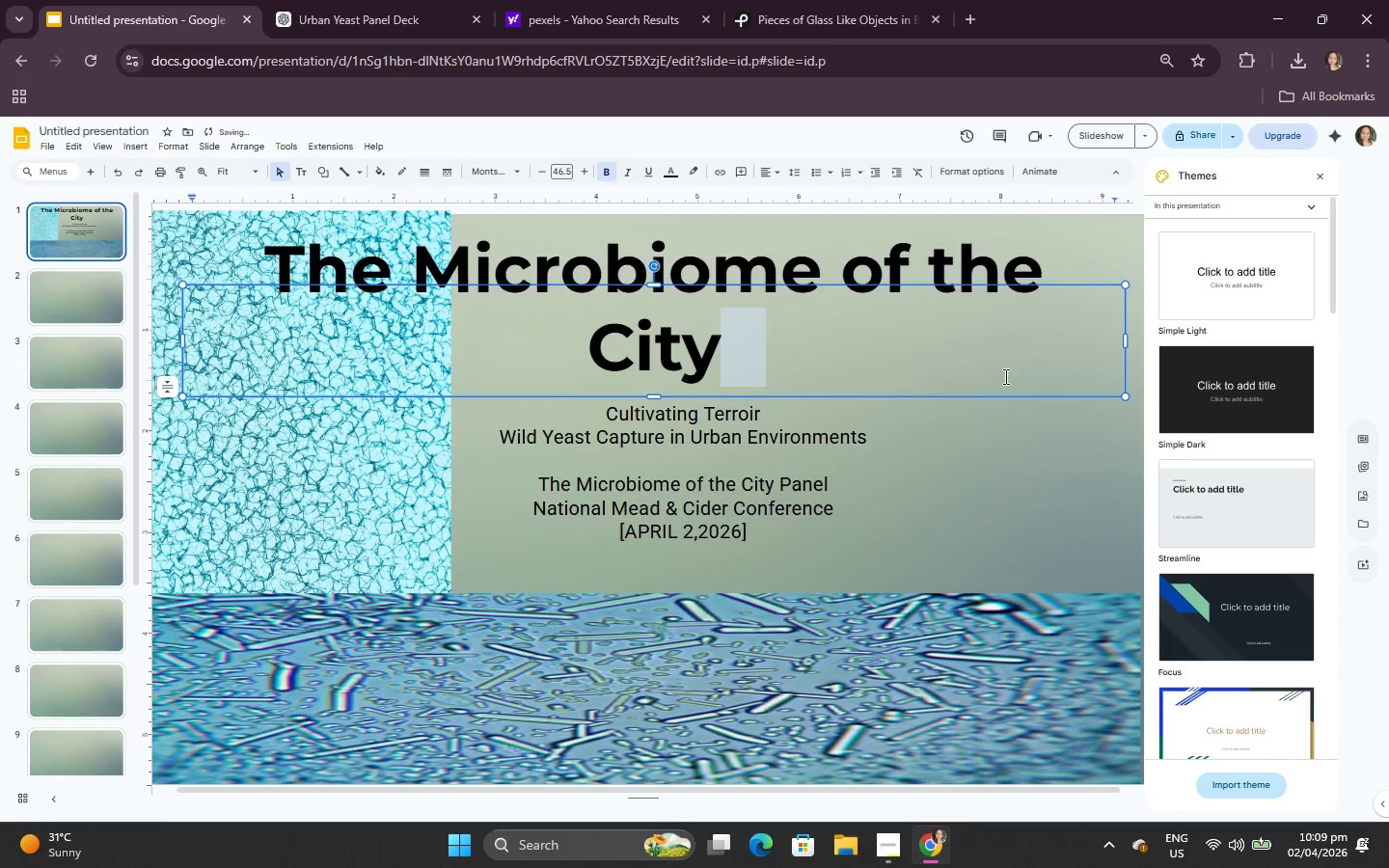 
left_click([1067, 591])
 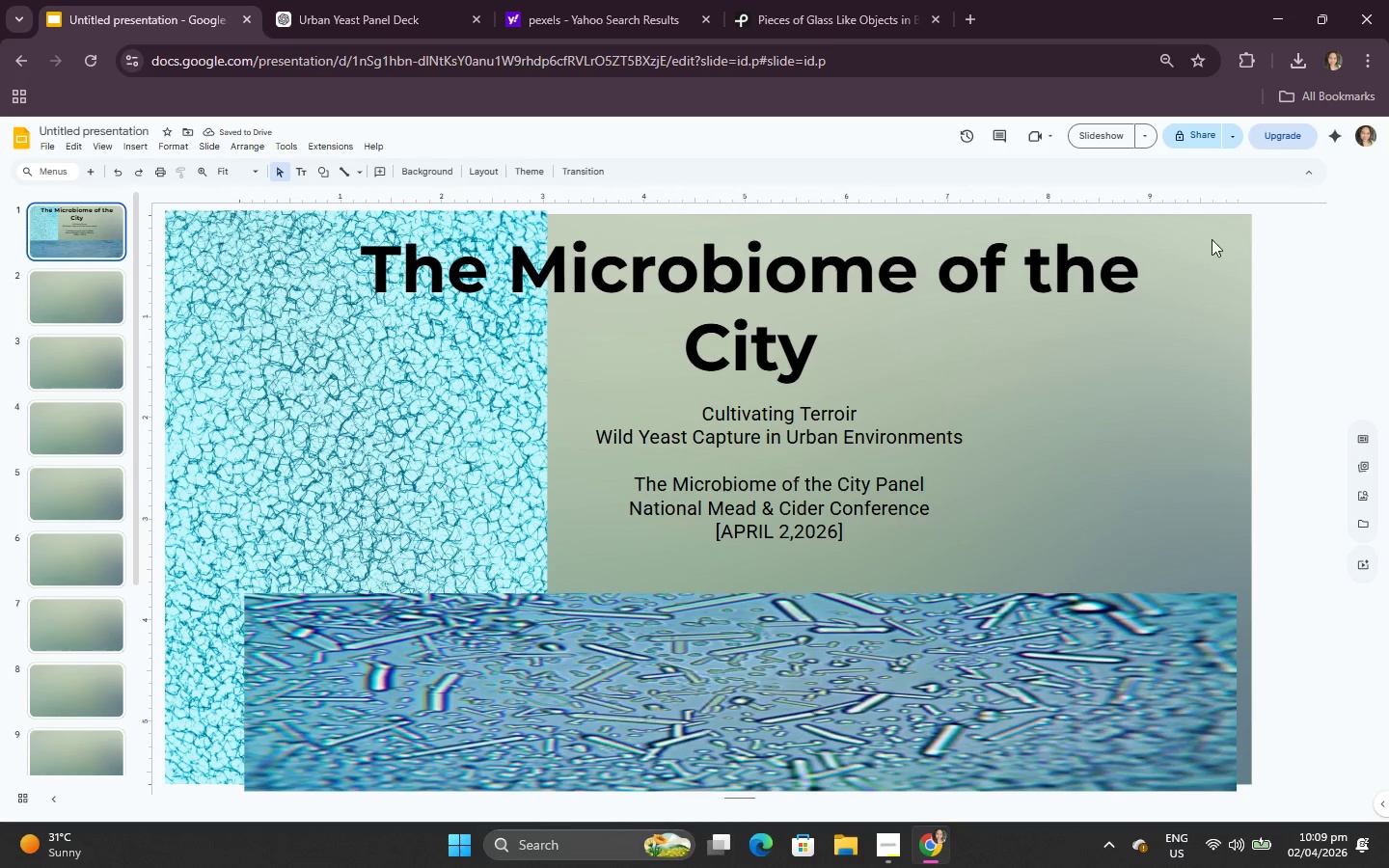 
left_click([353, 659])
 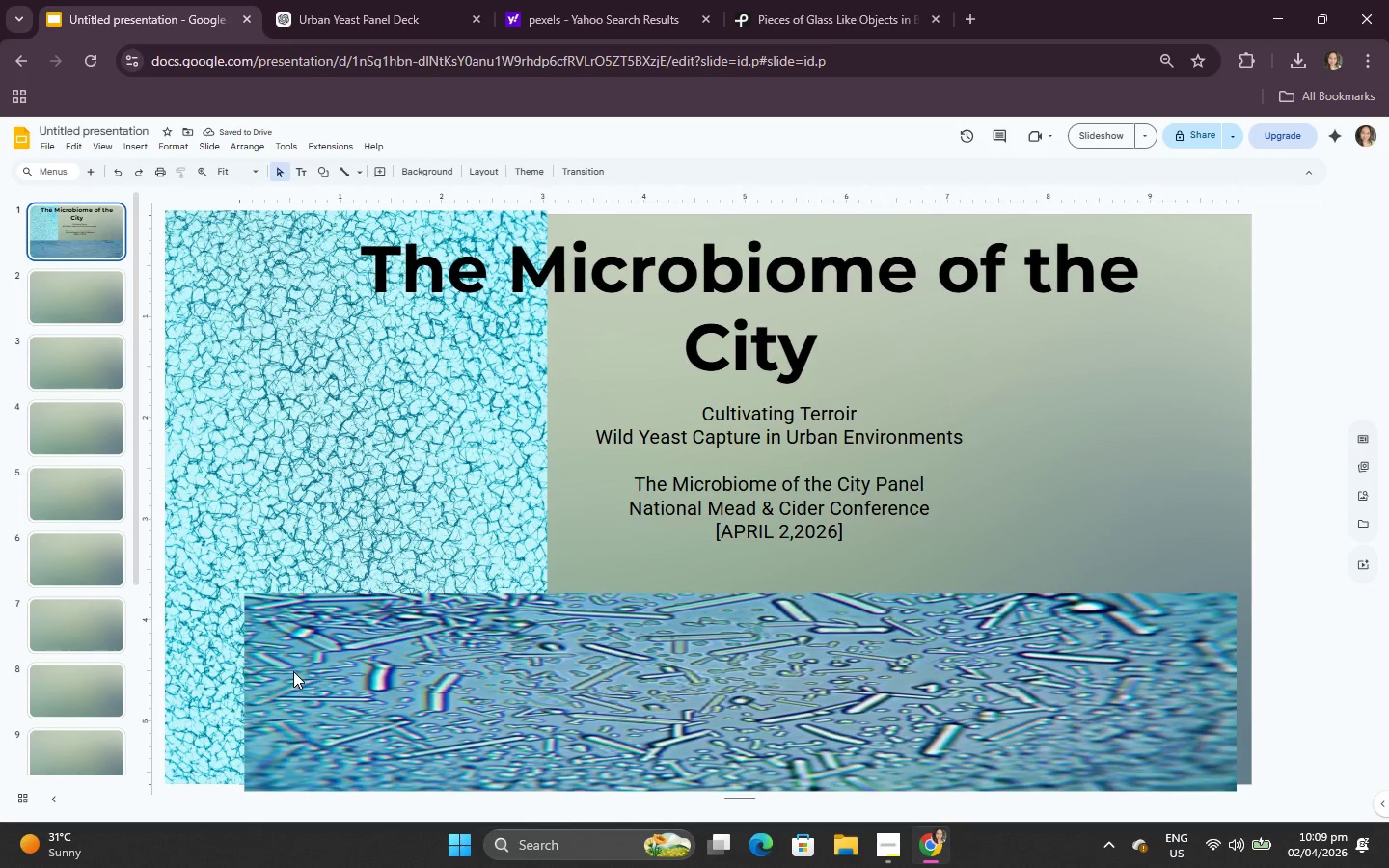 
scroll: coordinate [415, 590], scroll_direction: up, amount: 3.0
 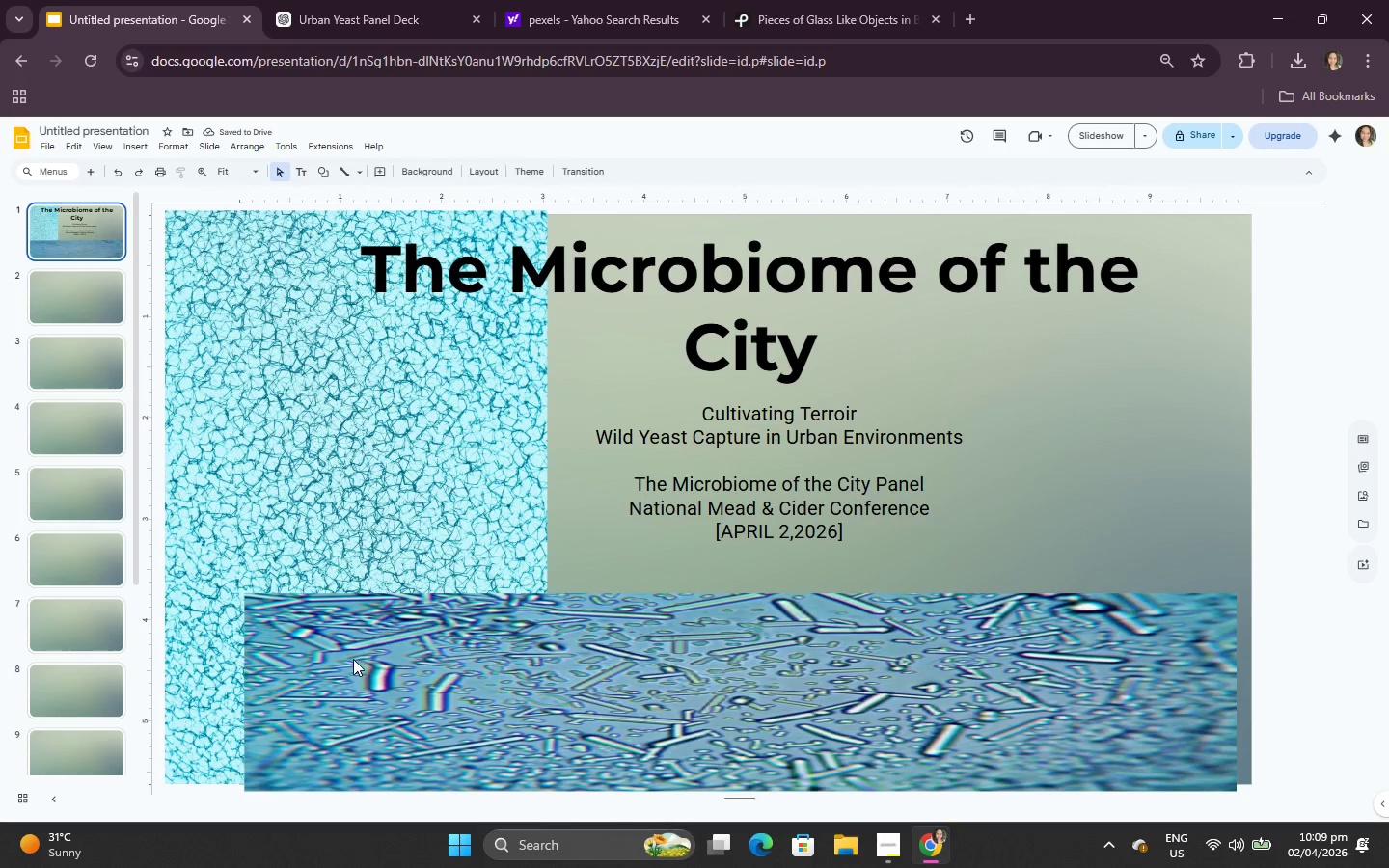 
left_click([293, 671])
 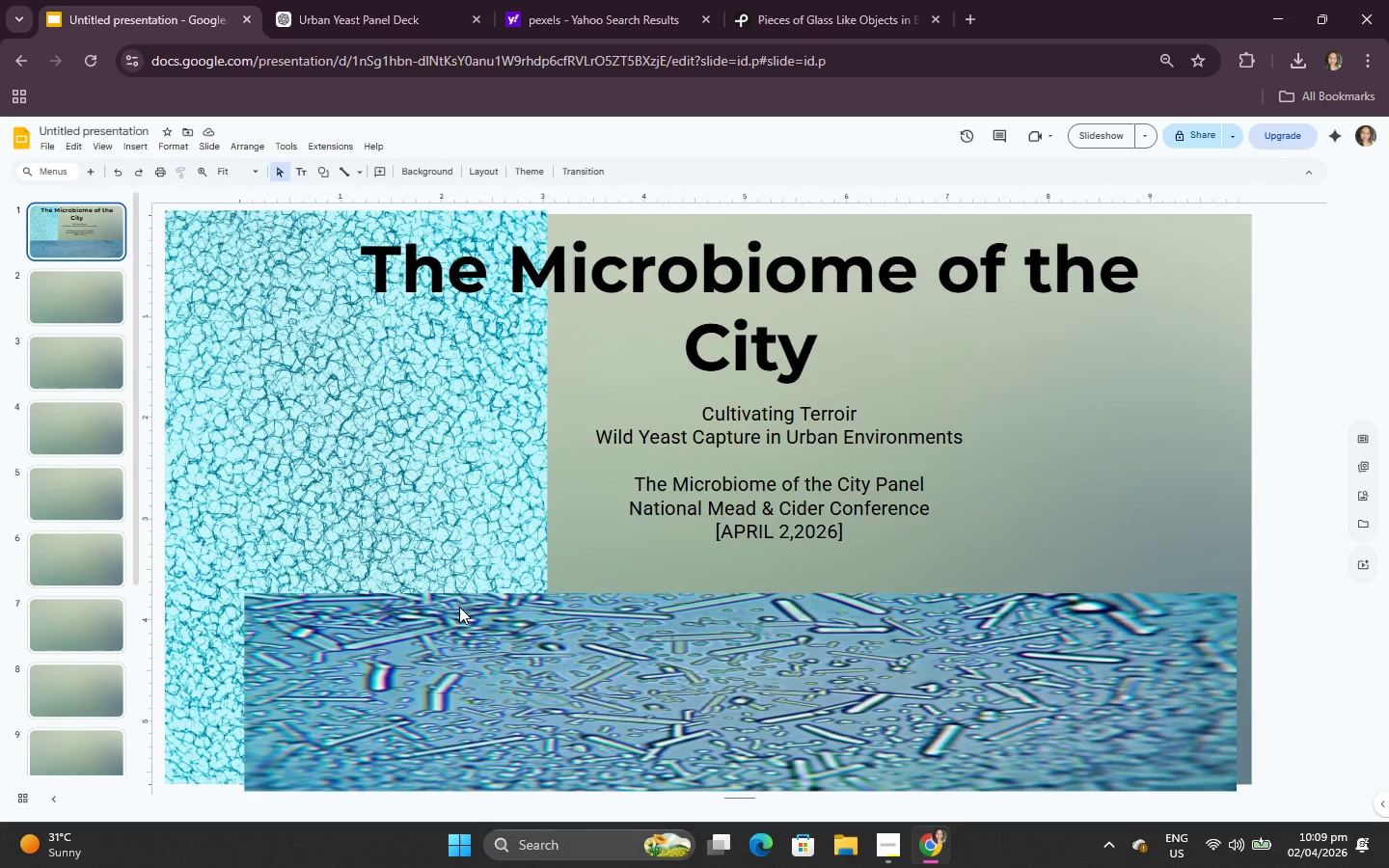 
double_click([339, 704])
 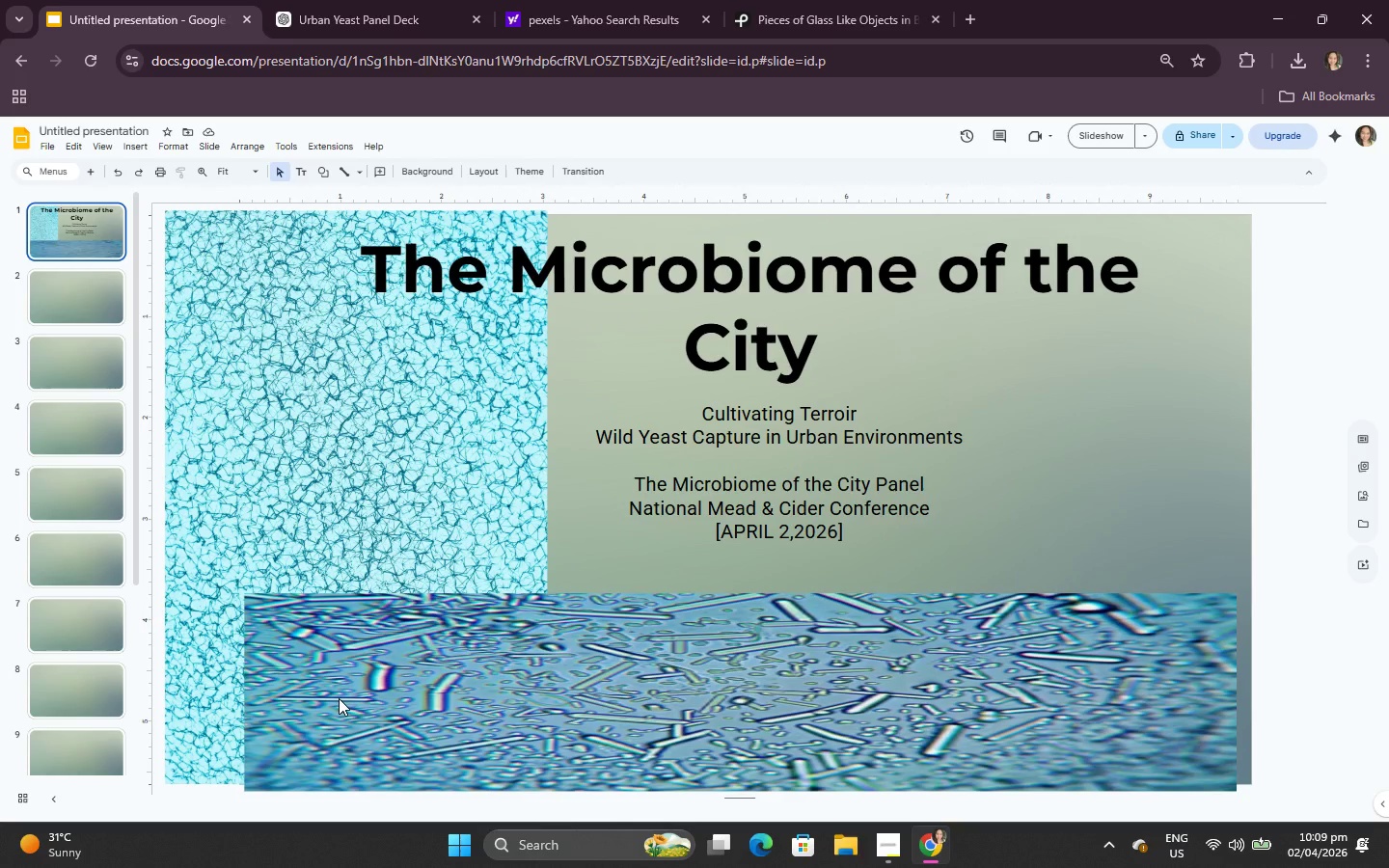 
right_click([339, 698])
 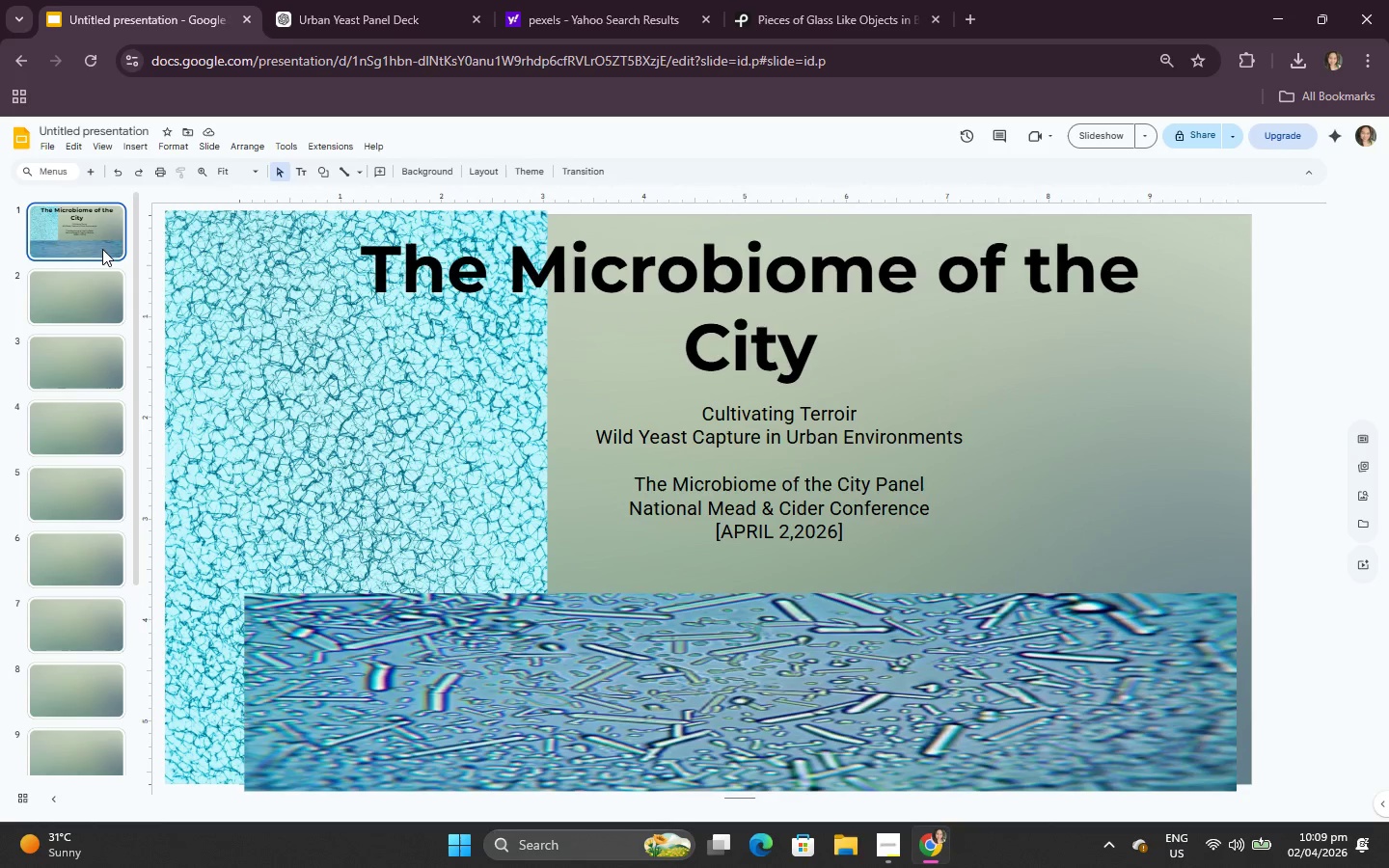 
left_click([95, 248])
 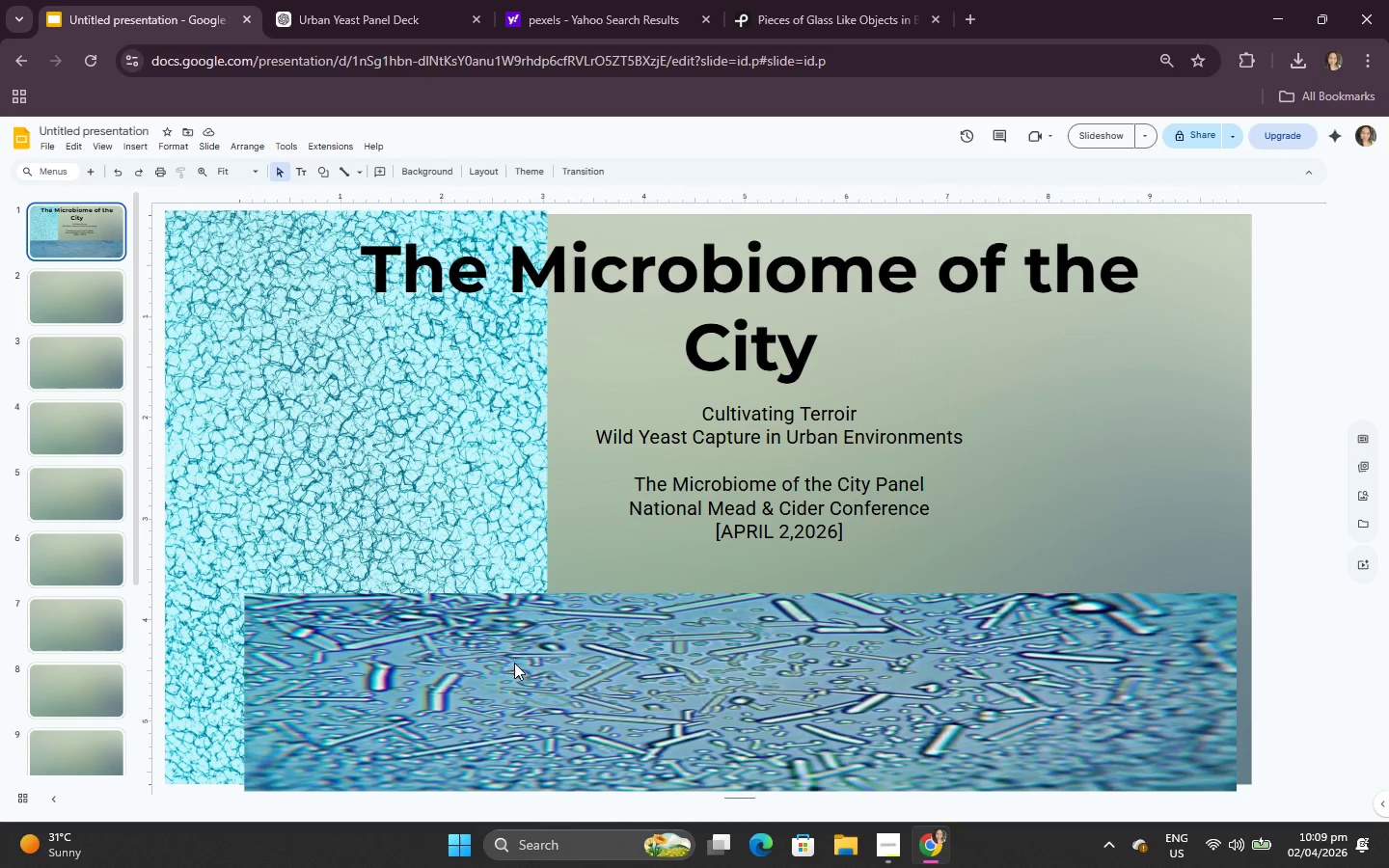 
scroll: coordinate [556, 663], scroll_direction: up, amount: 3.0
 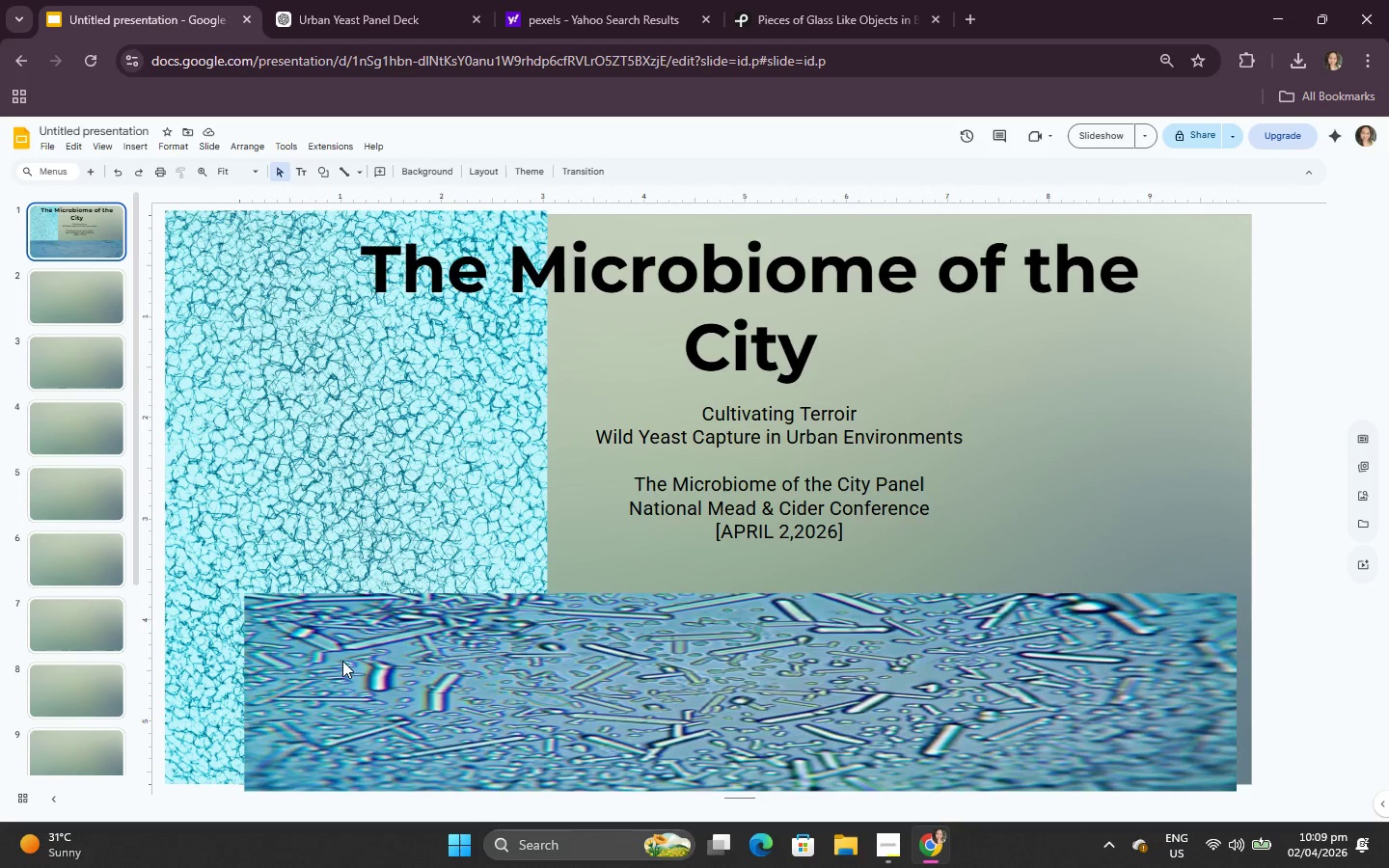 
left_click([342, 661])
 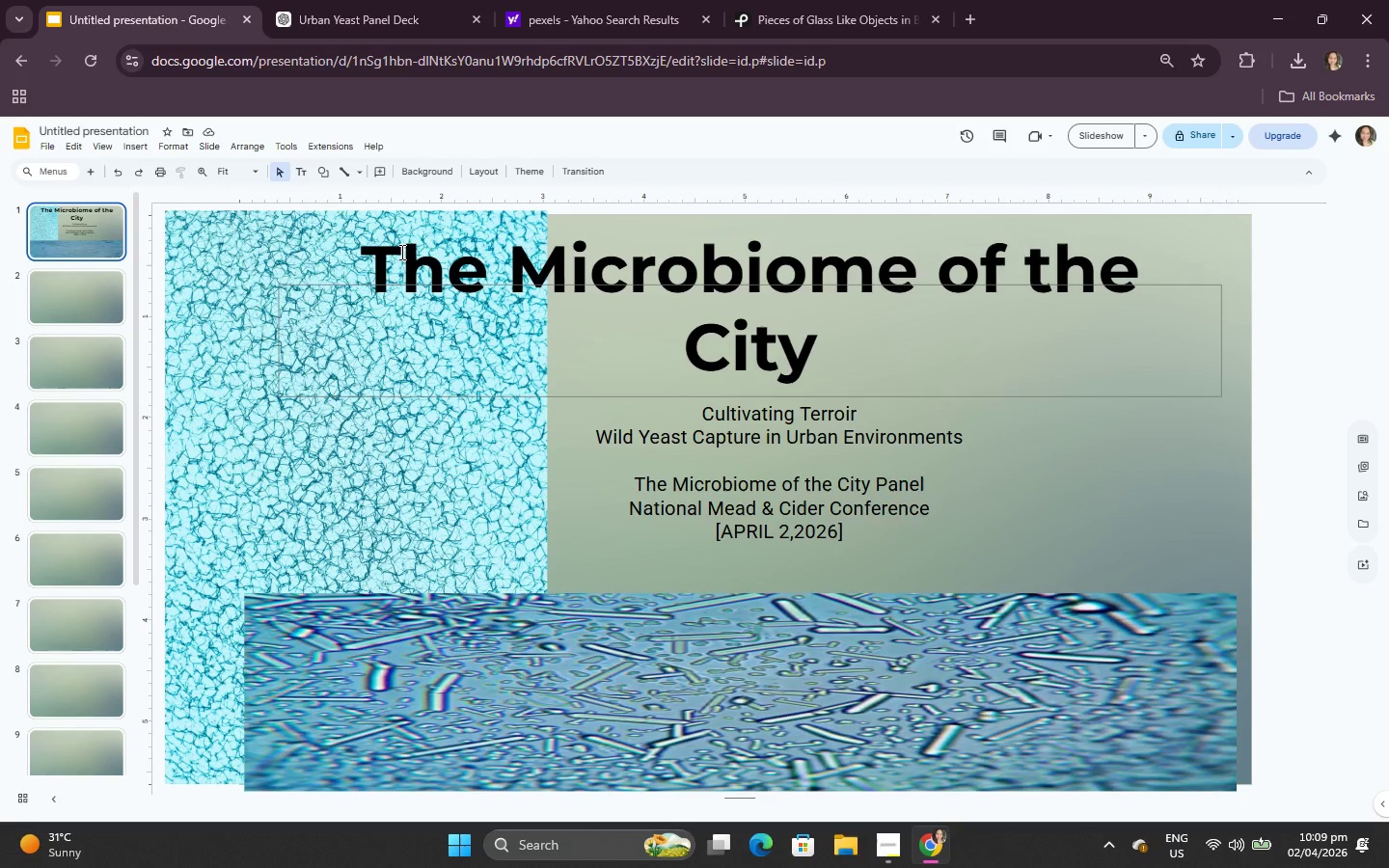 
mouse_move([381, 182])
 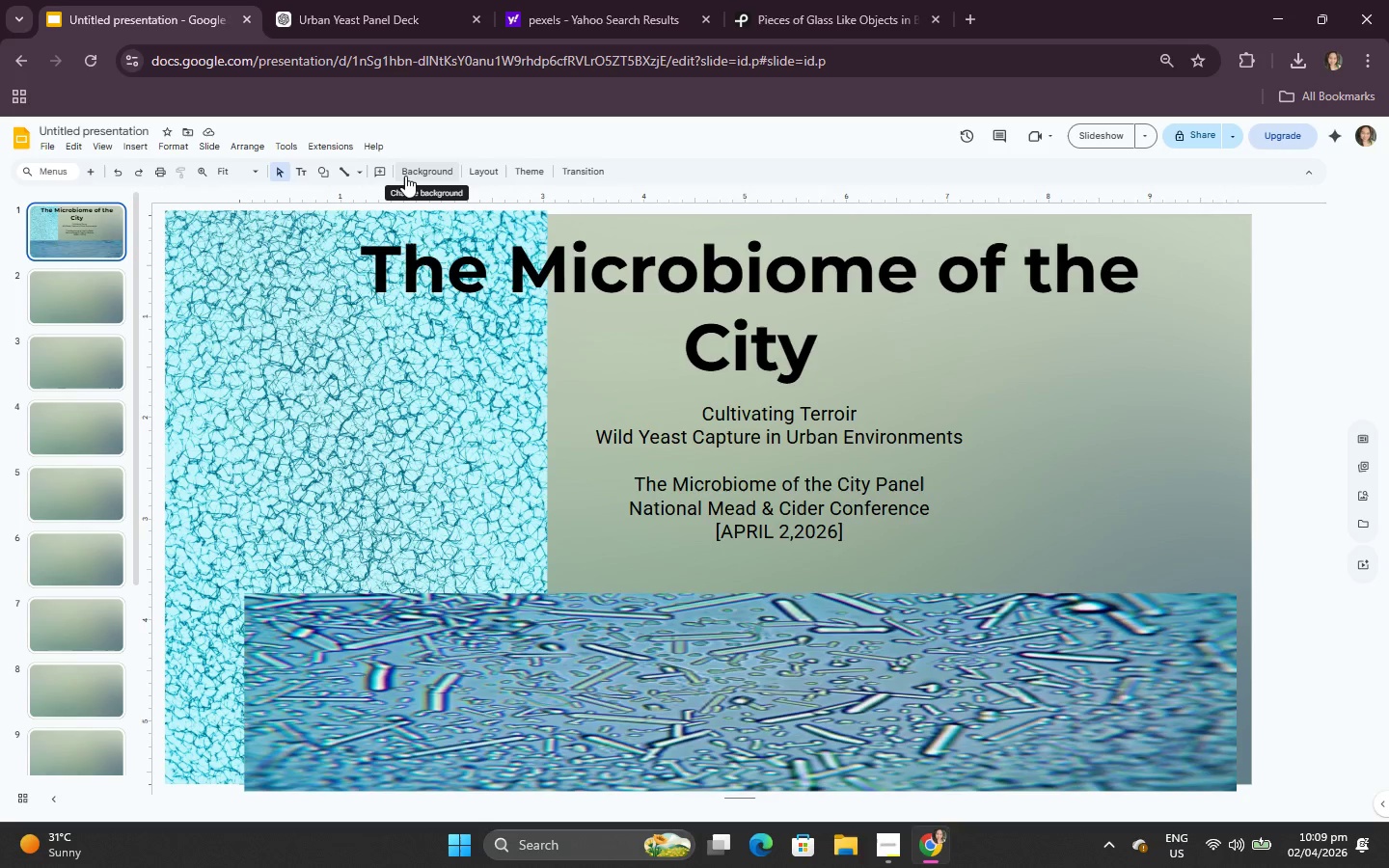 
left_click([405, 176])
 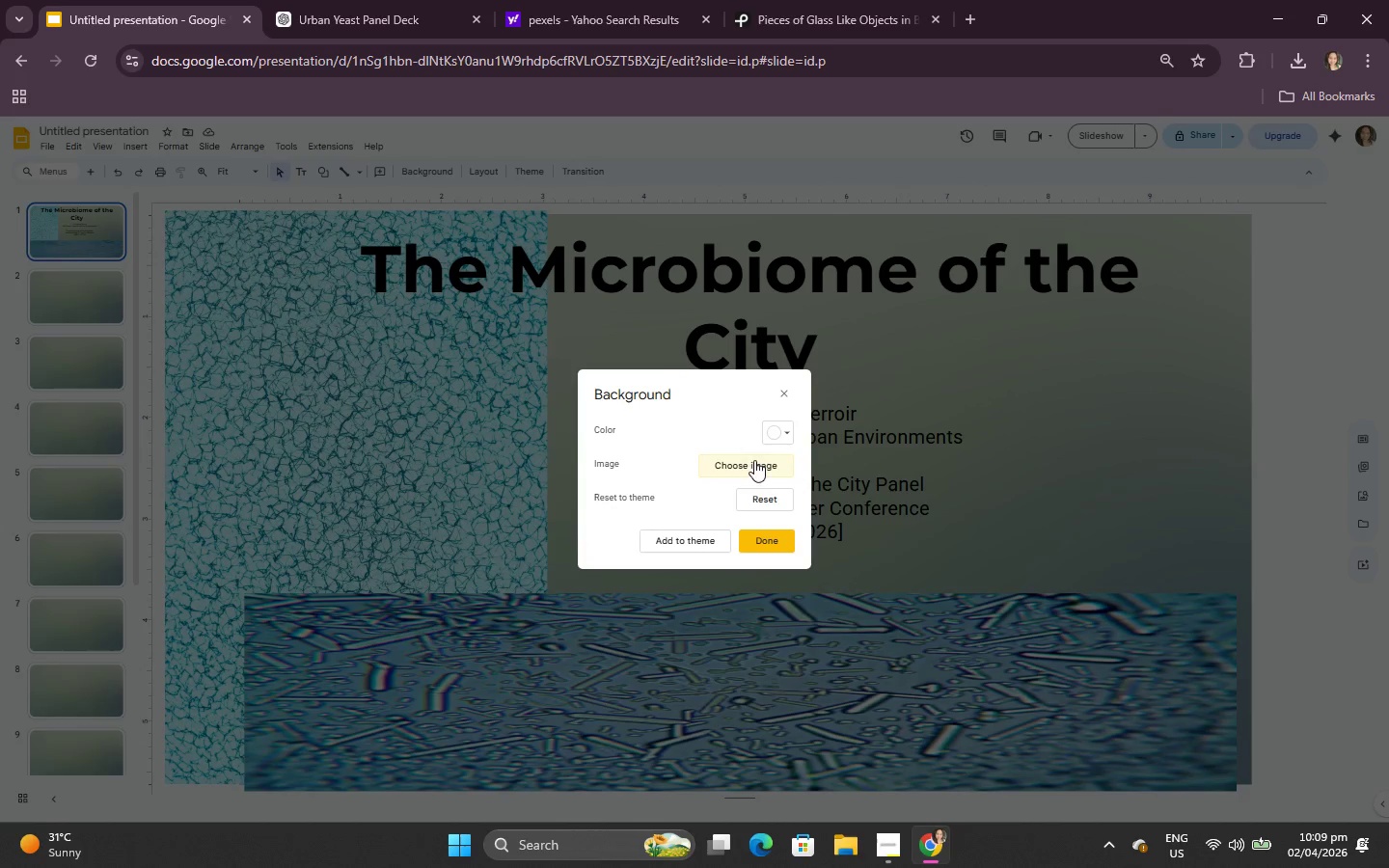 
left_click([788, 430])
 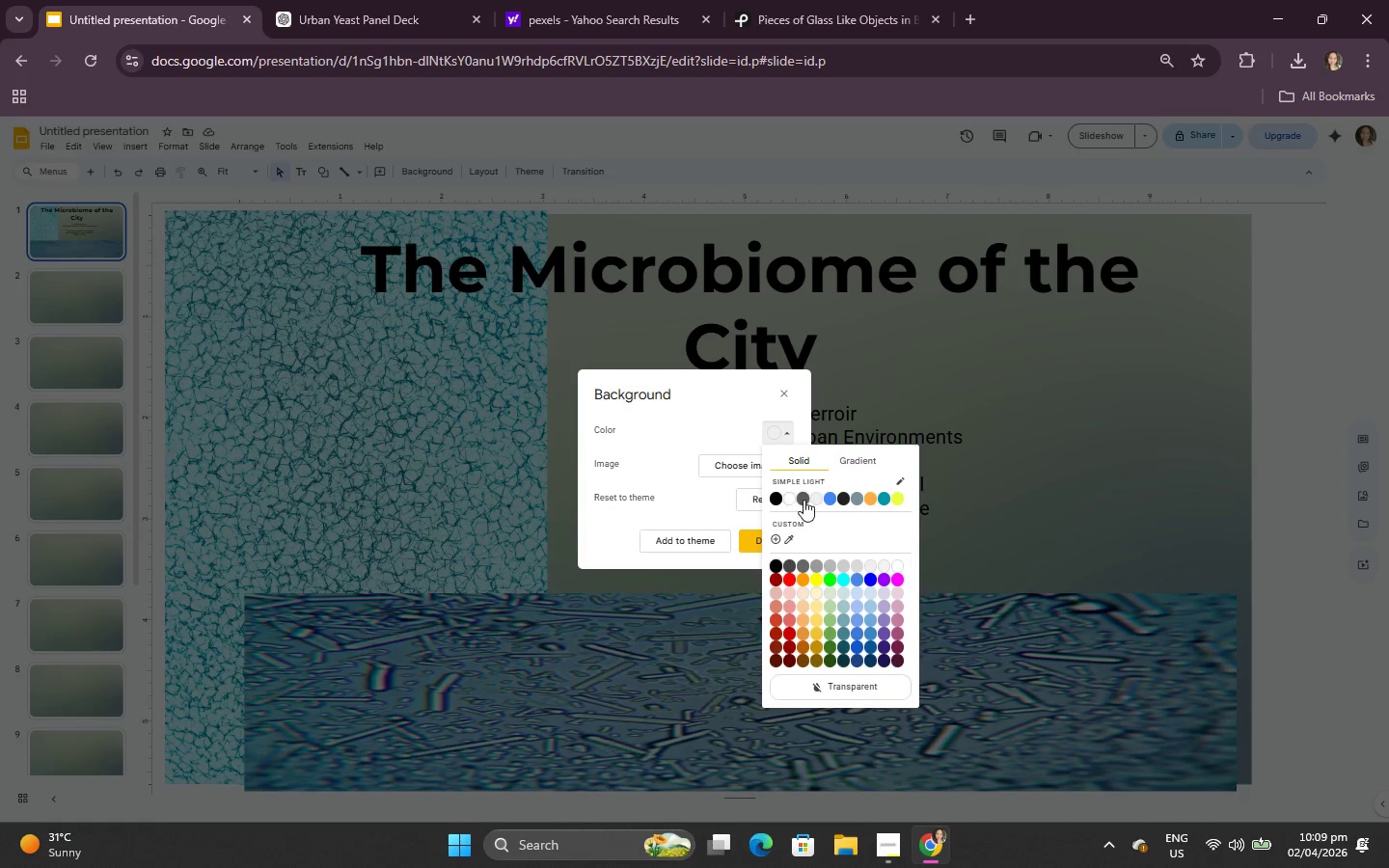 
left_click([803, 500])
 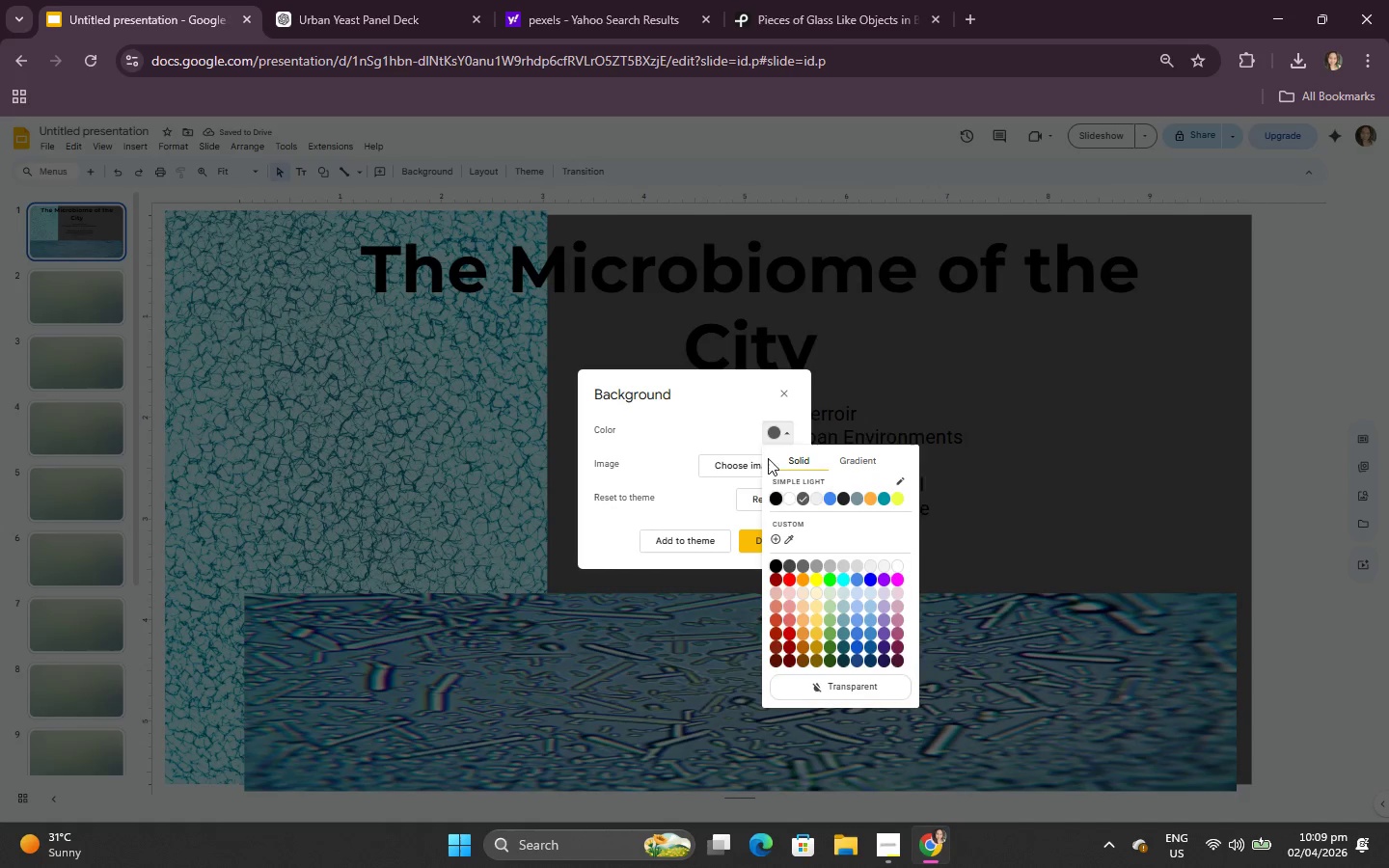 
left_click([783, 500])
 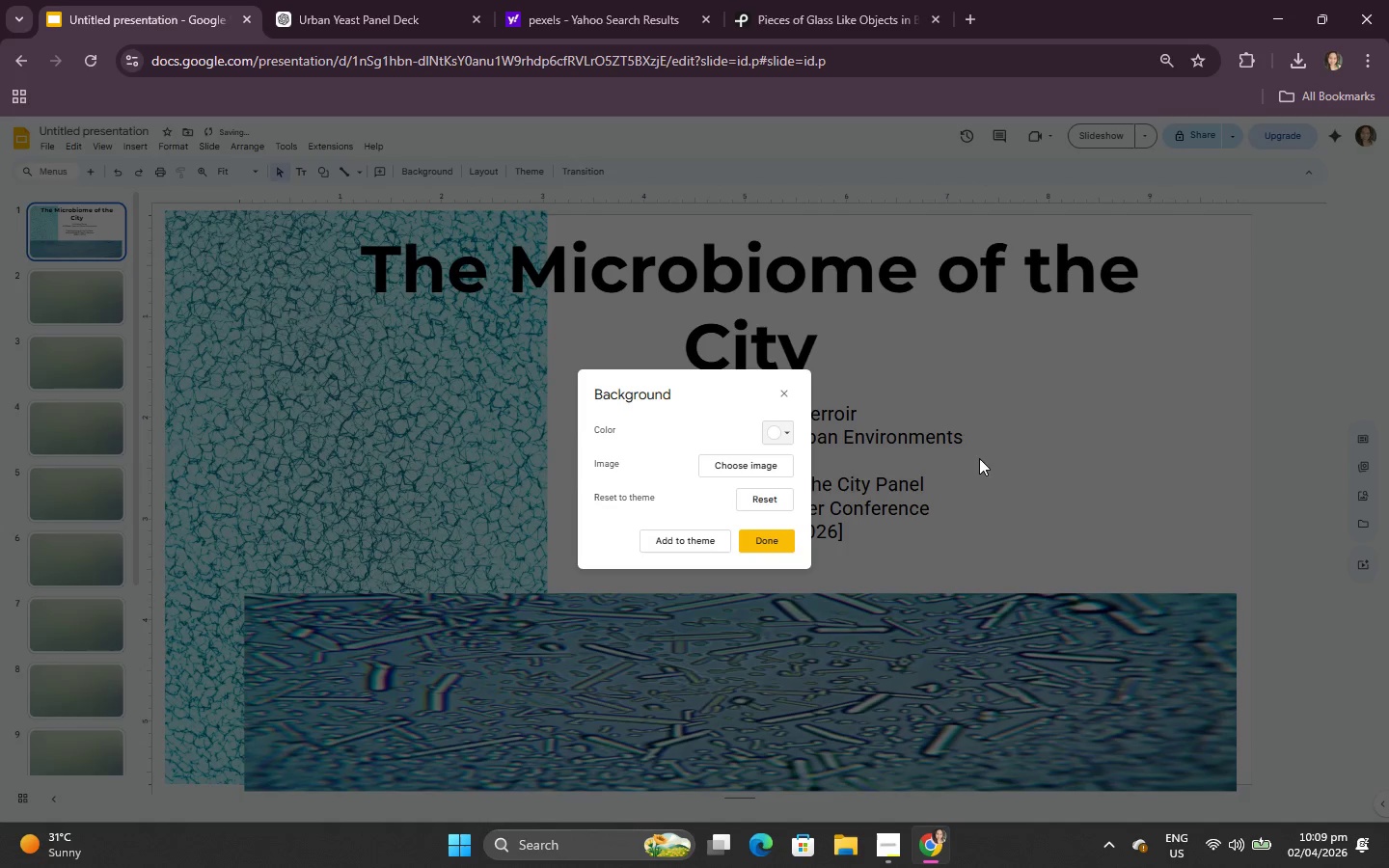 
double_click([1078, 428])
 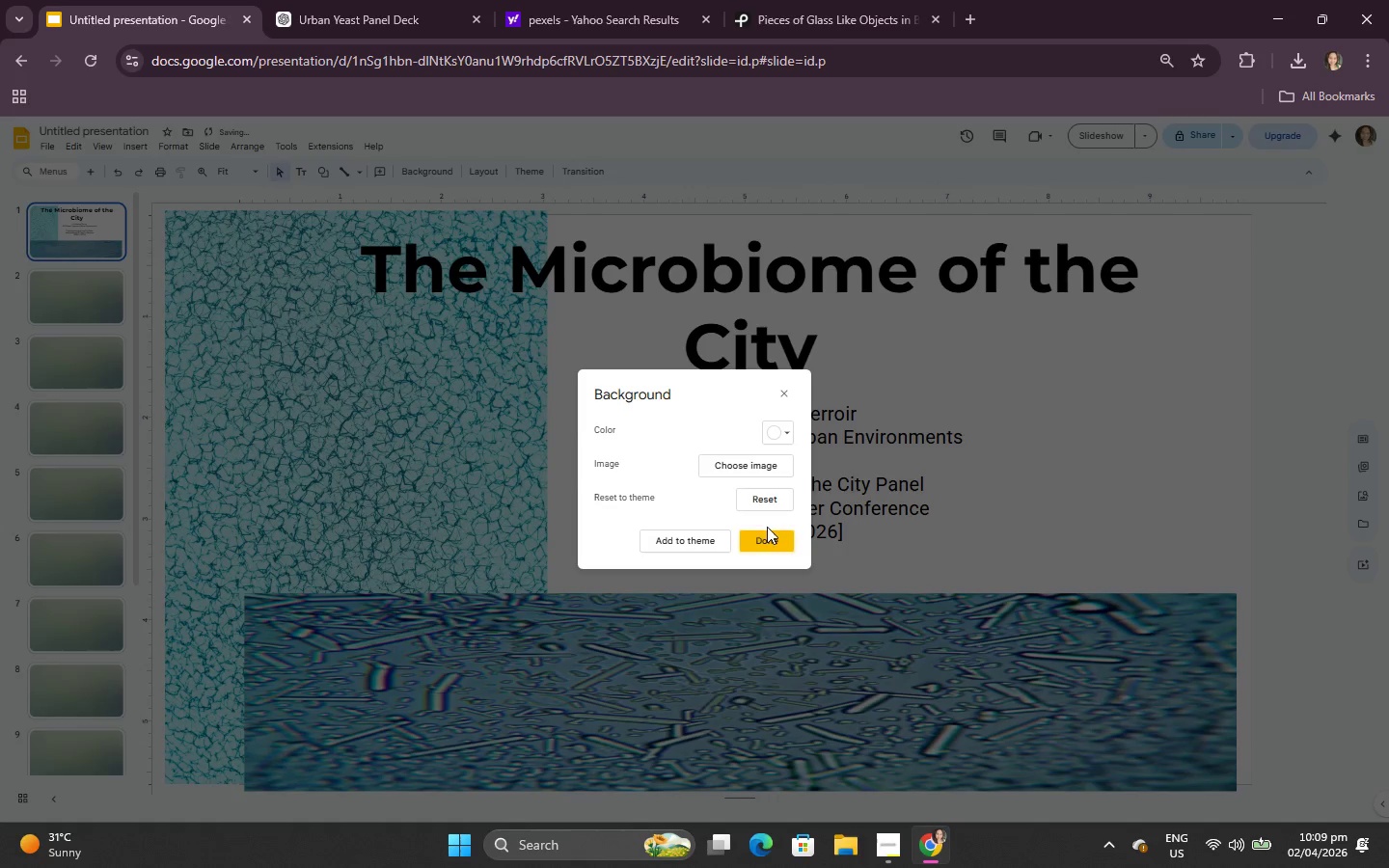 
left_click([758, 443])
 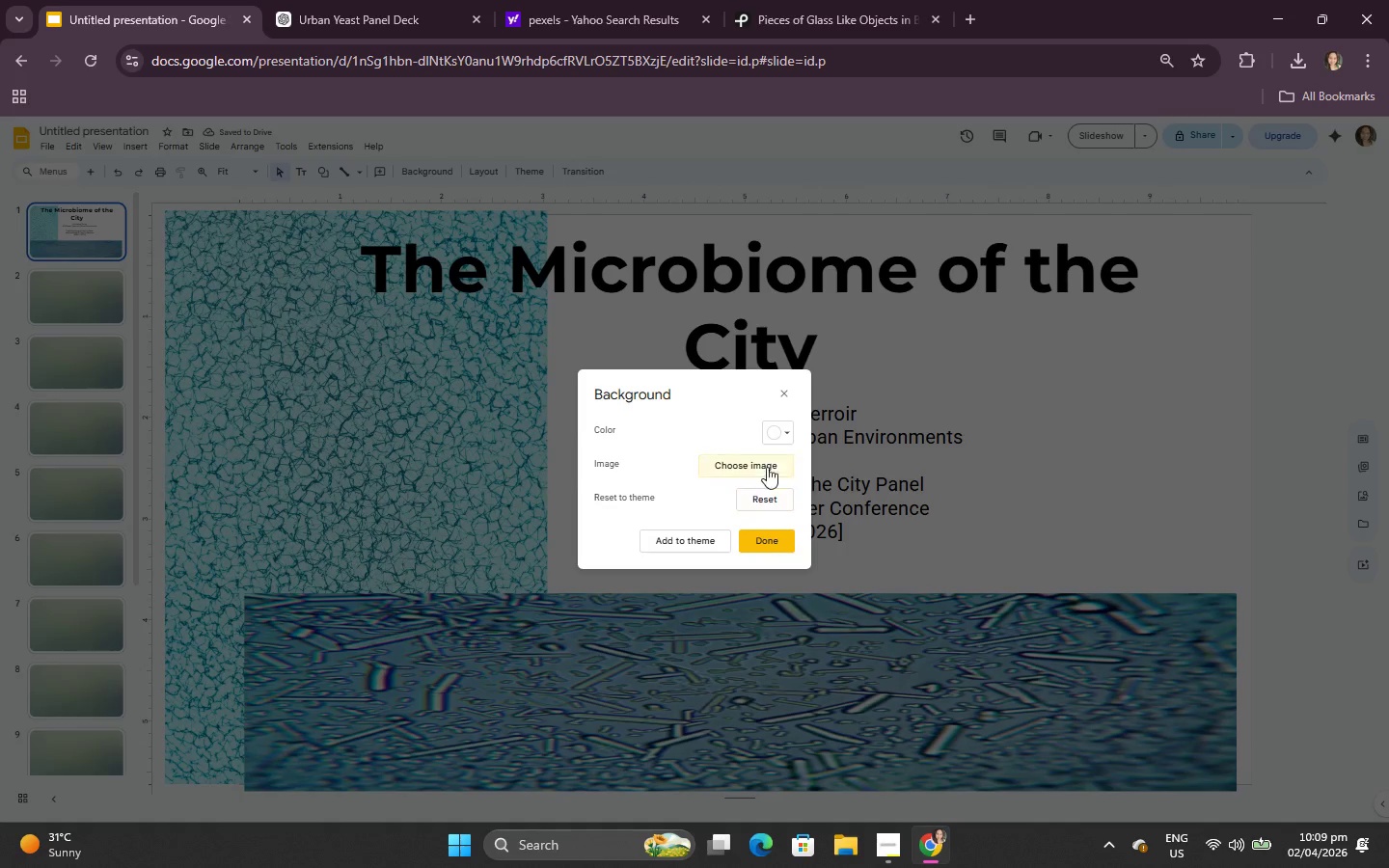 
left_click([777, 439])
 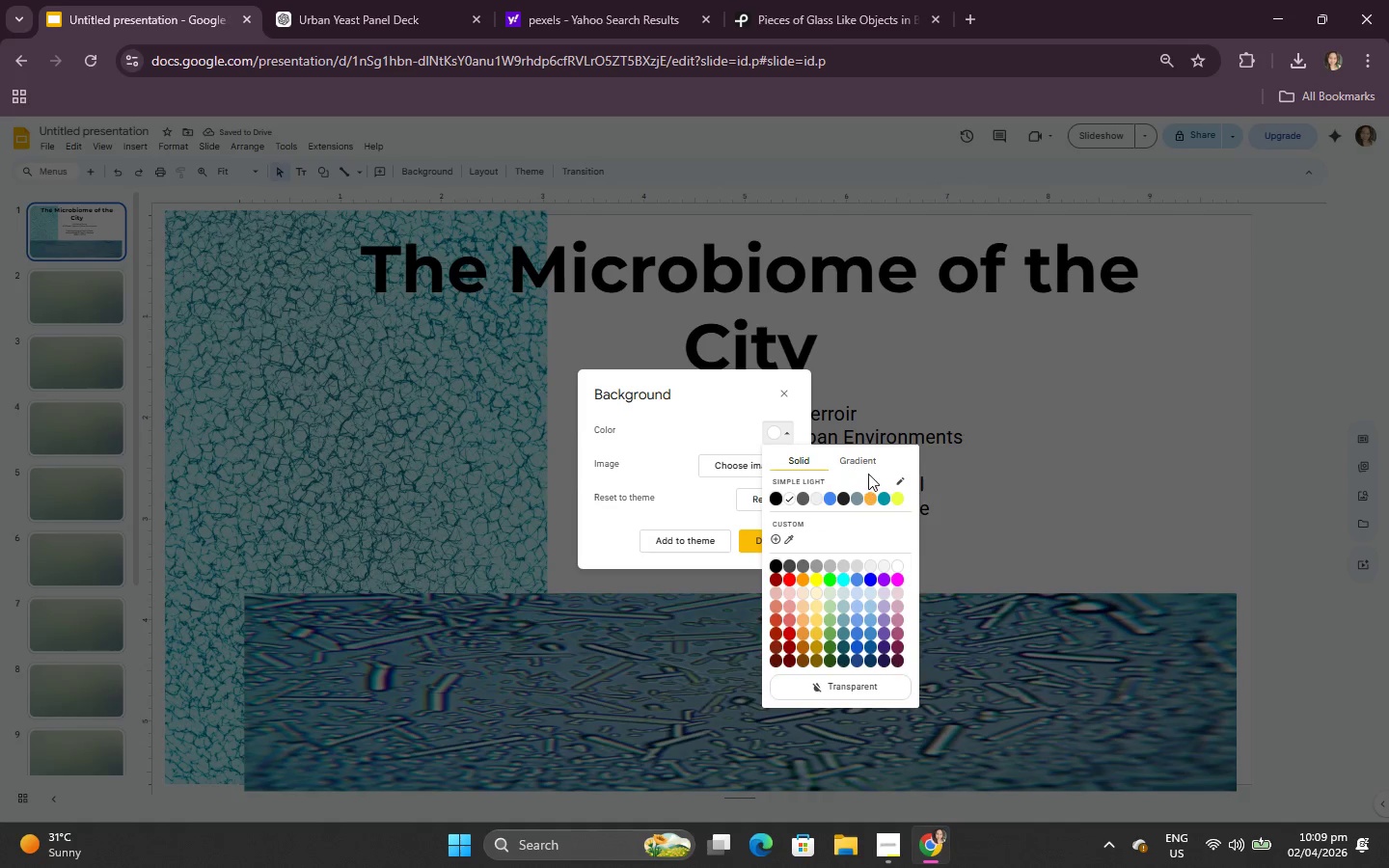 
left_click([871, 463])
 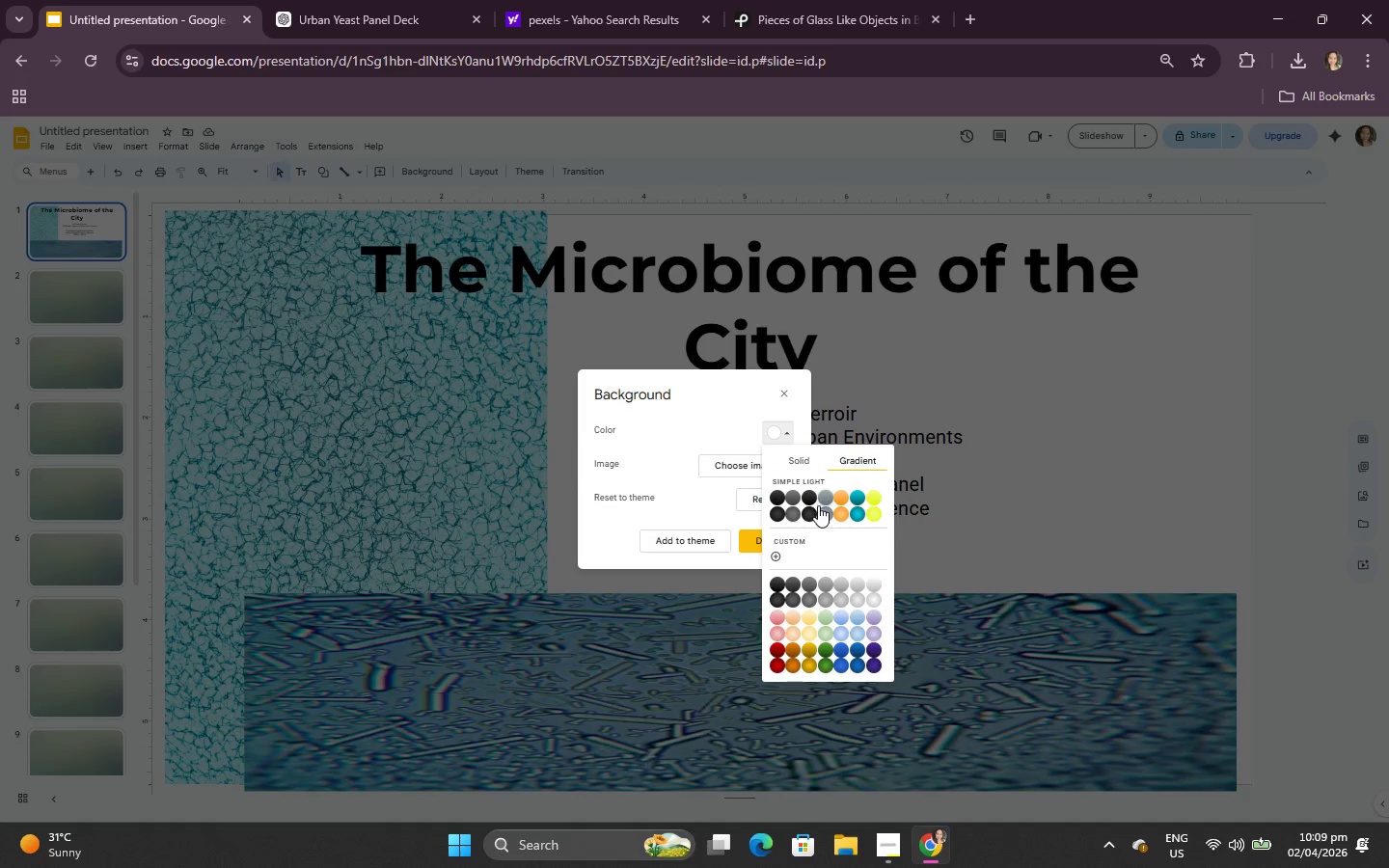 
left_click([818, 511])
 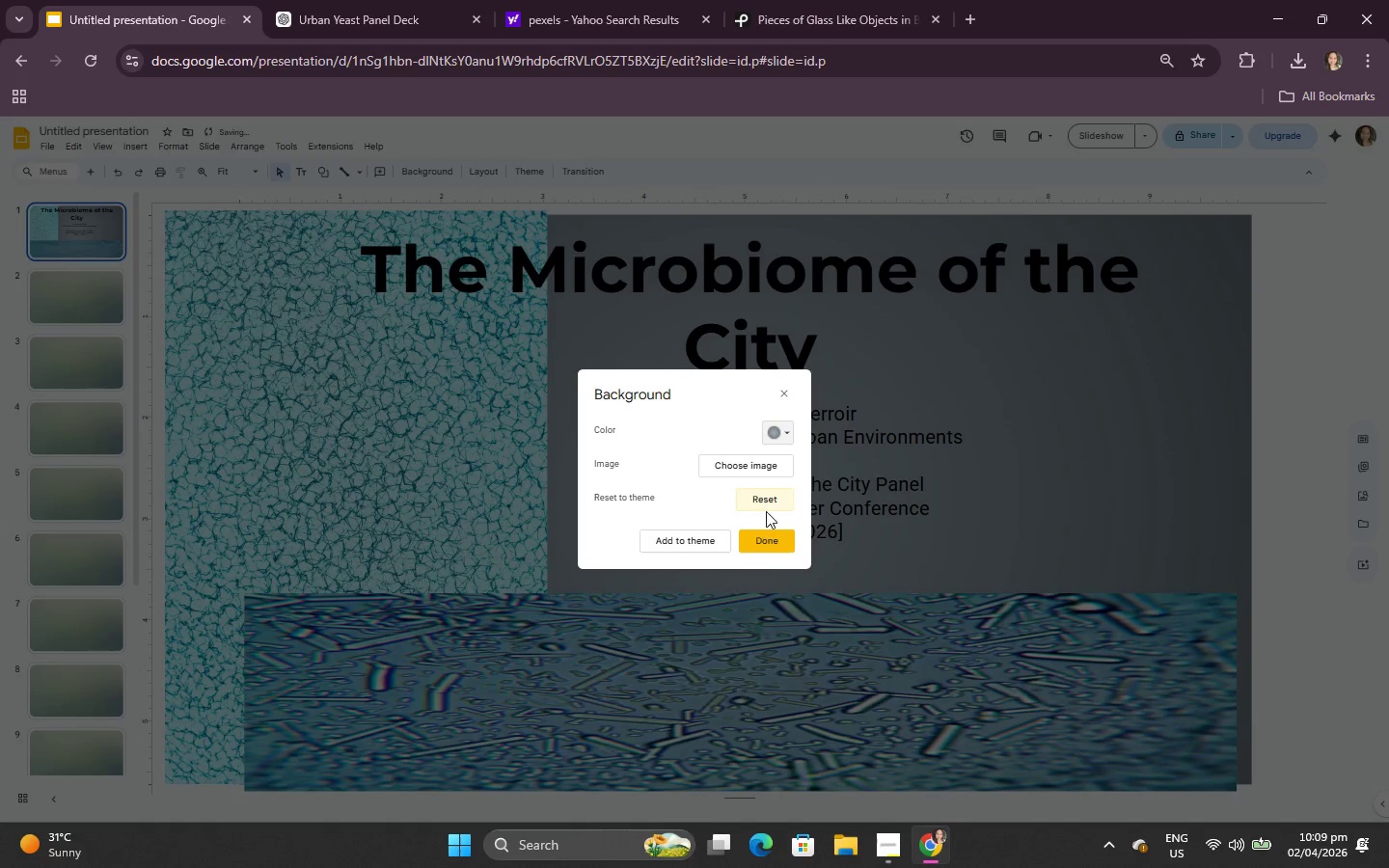 
left_click([766, 529])
 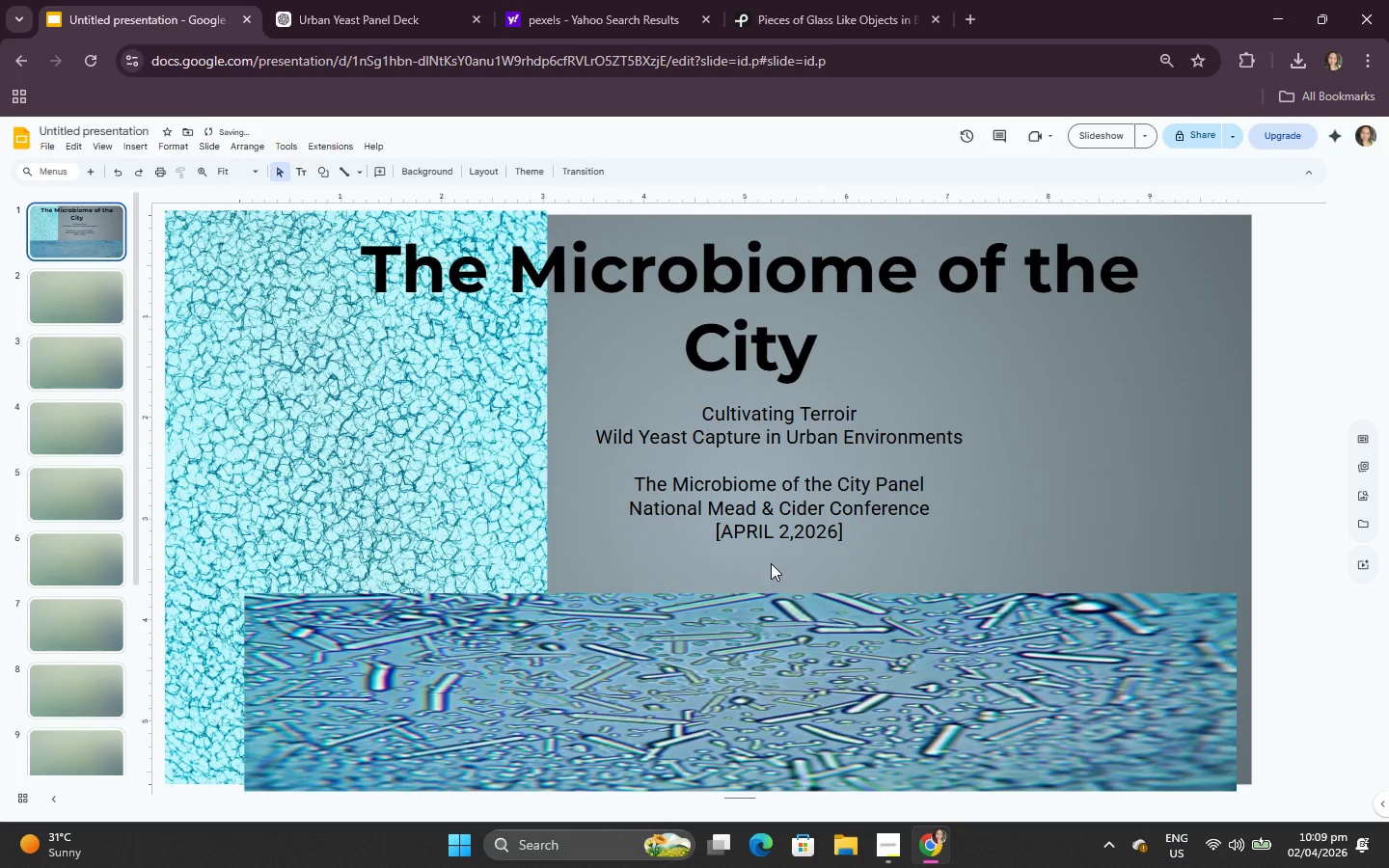 
left_click([617, 671])
 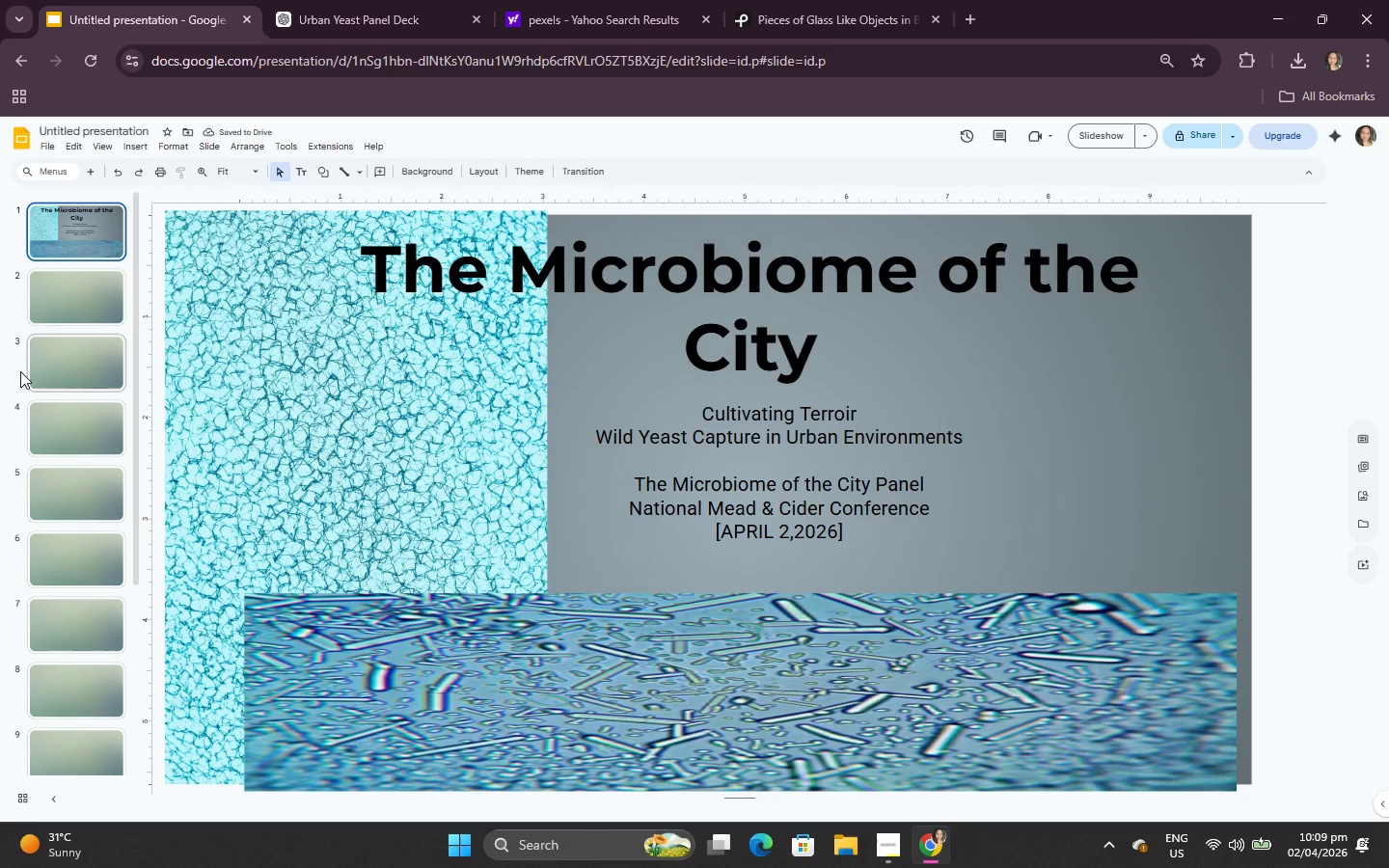 
left_click([51, 313])
 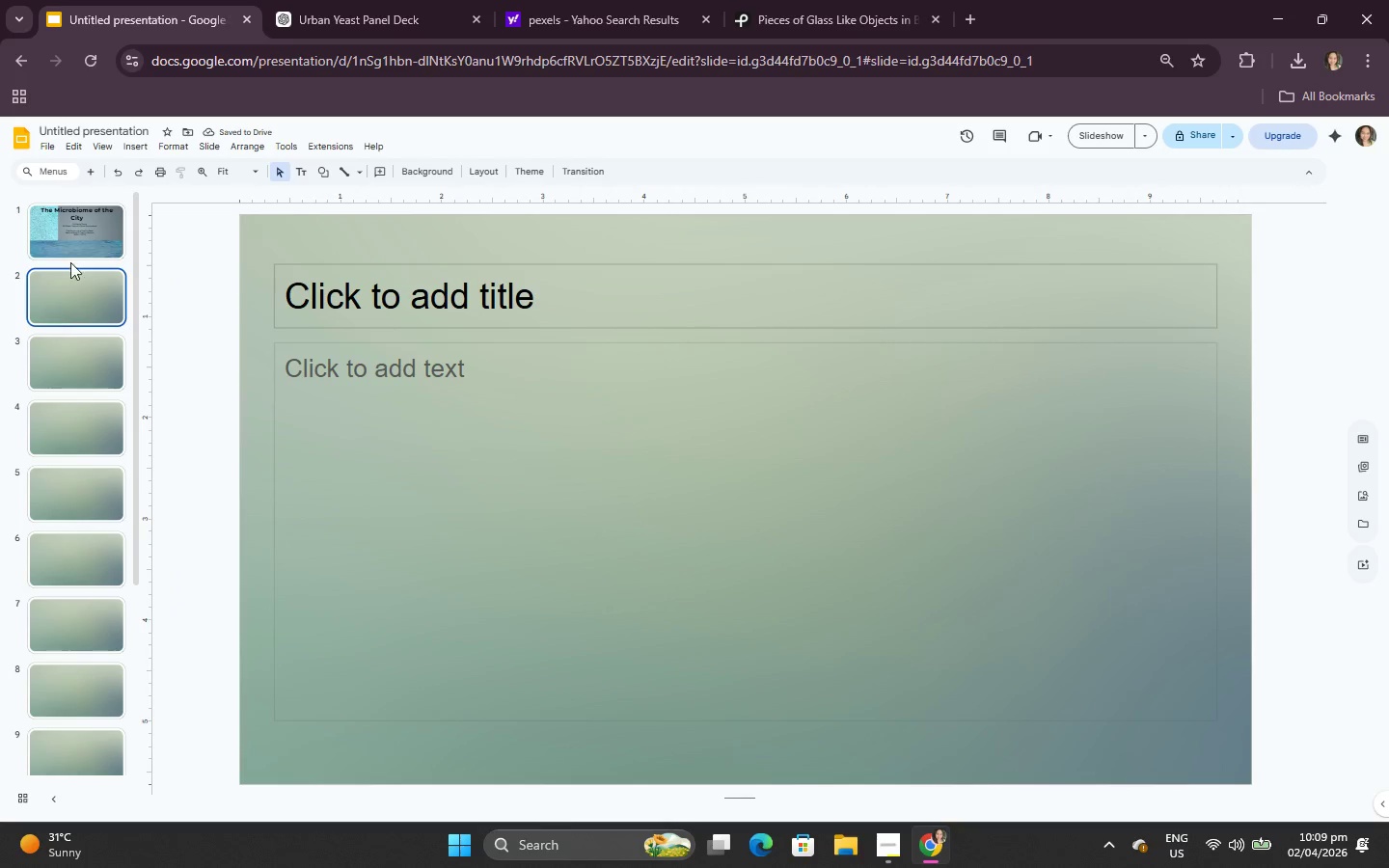 
left_click([95, 223])
 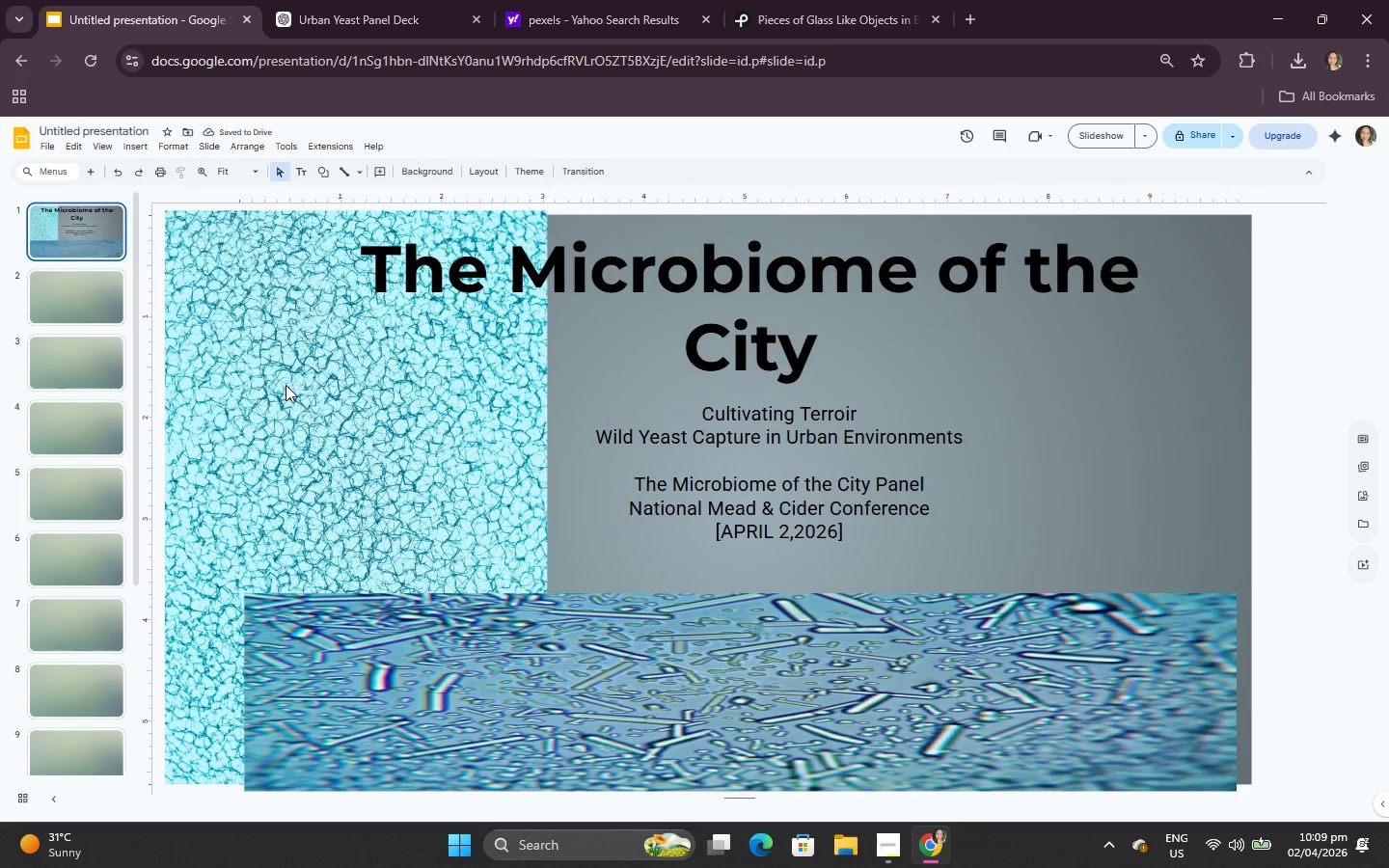 
scroll: coordinate [749, 664], scroll_direction: up, amount: 2.0
 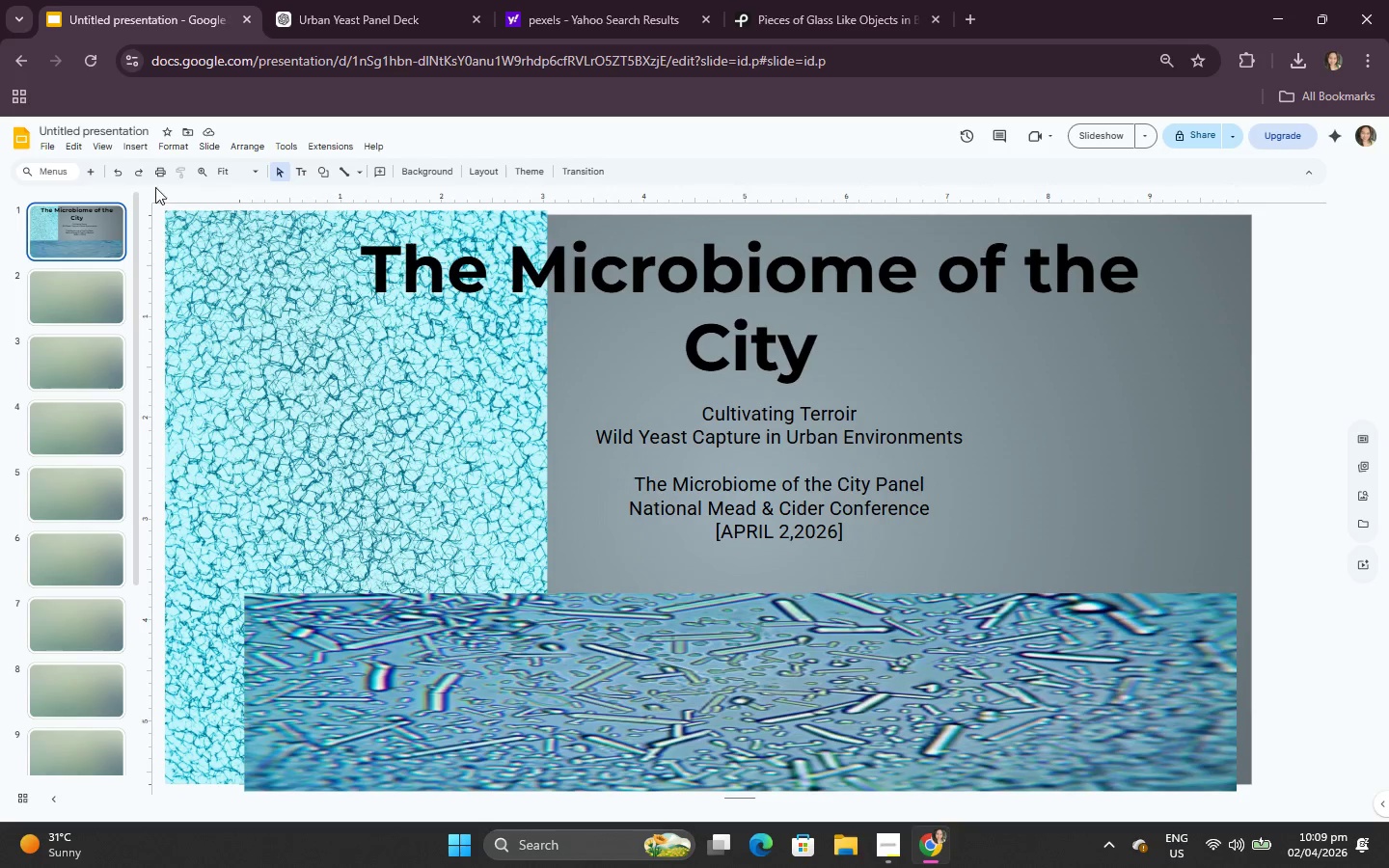 
left_click([96, 144])
 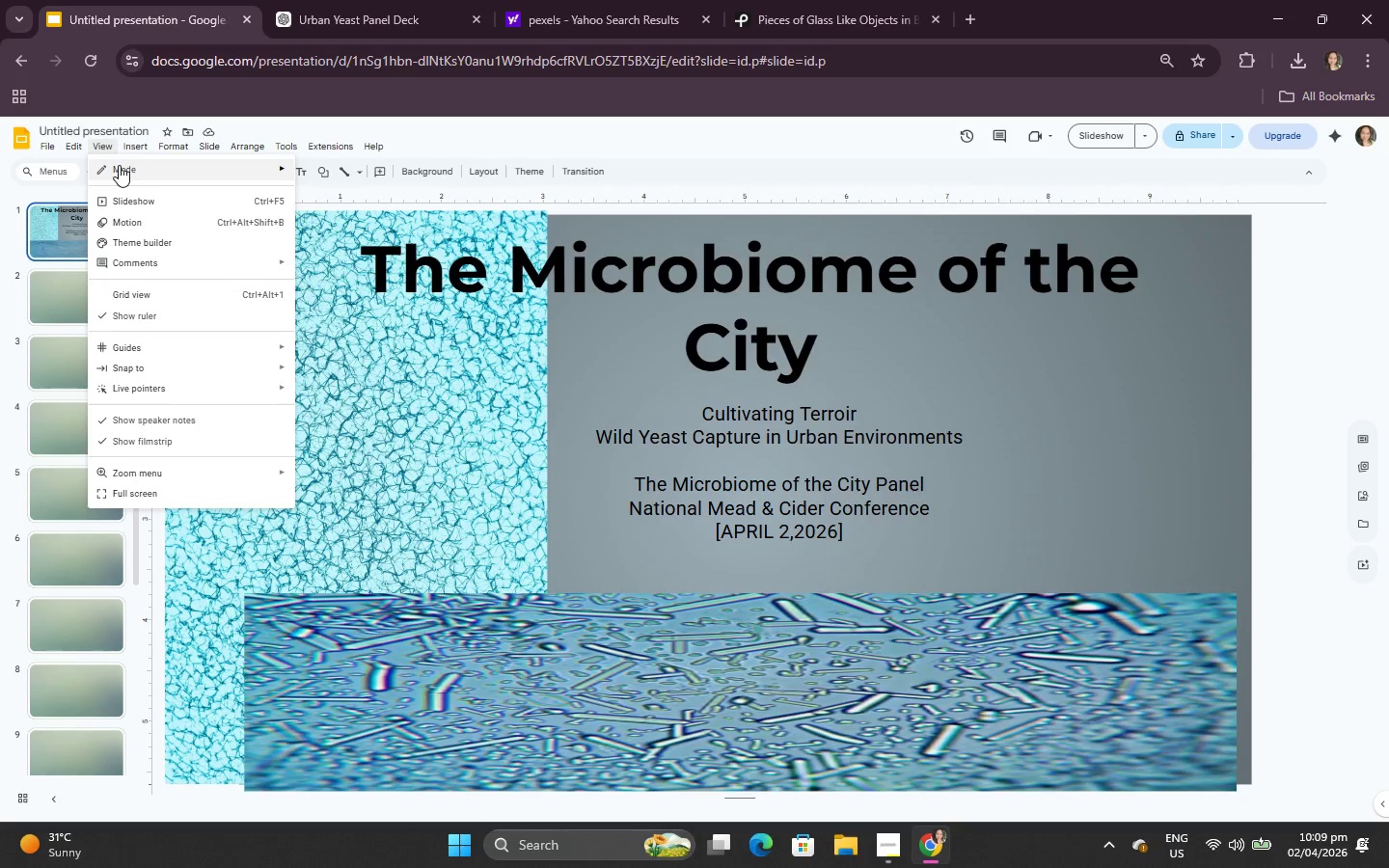 
left_click([119, 165])
 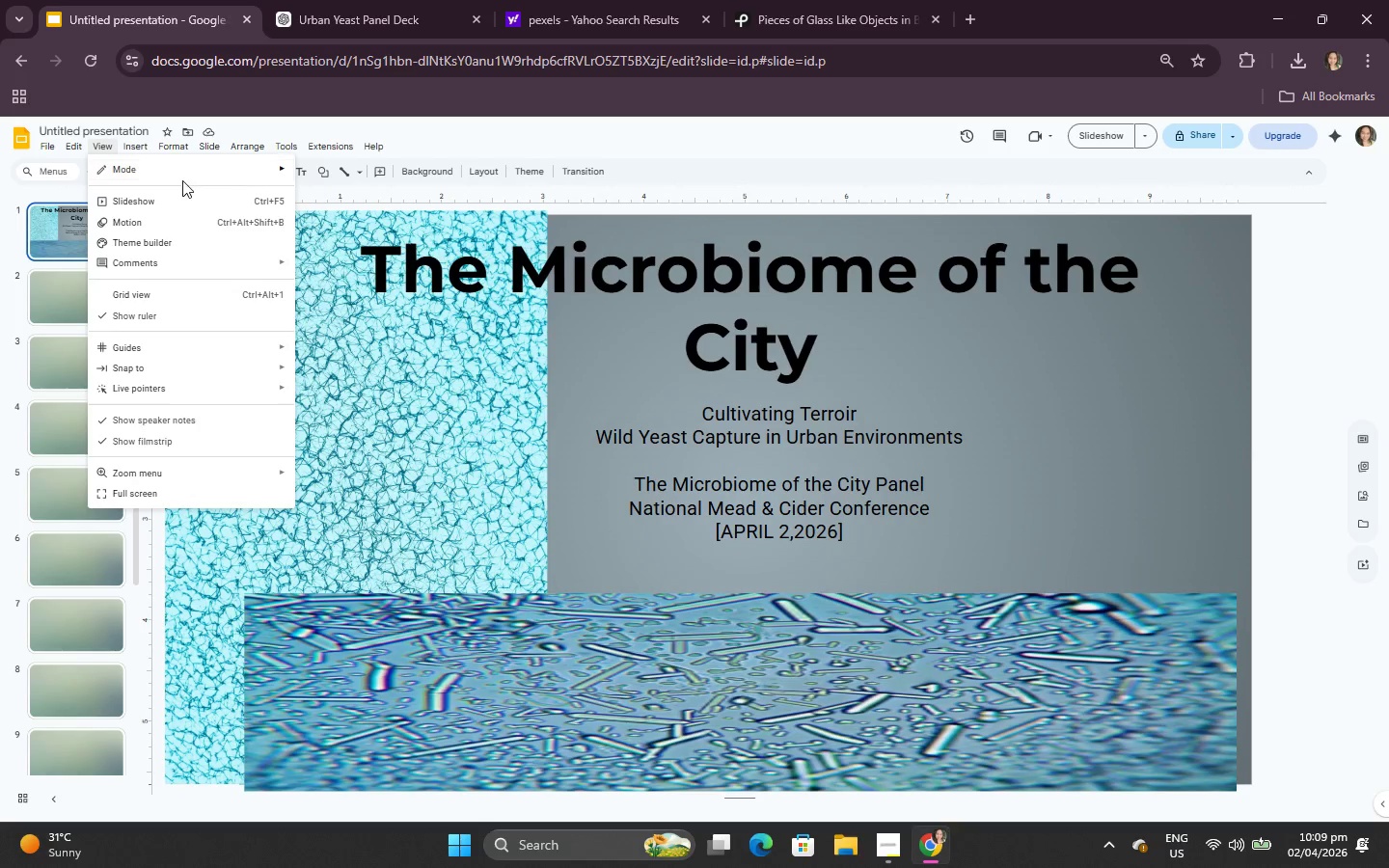 
left_click([181, 193])
 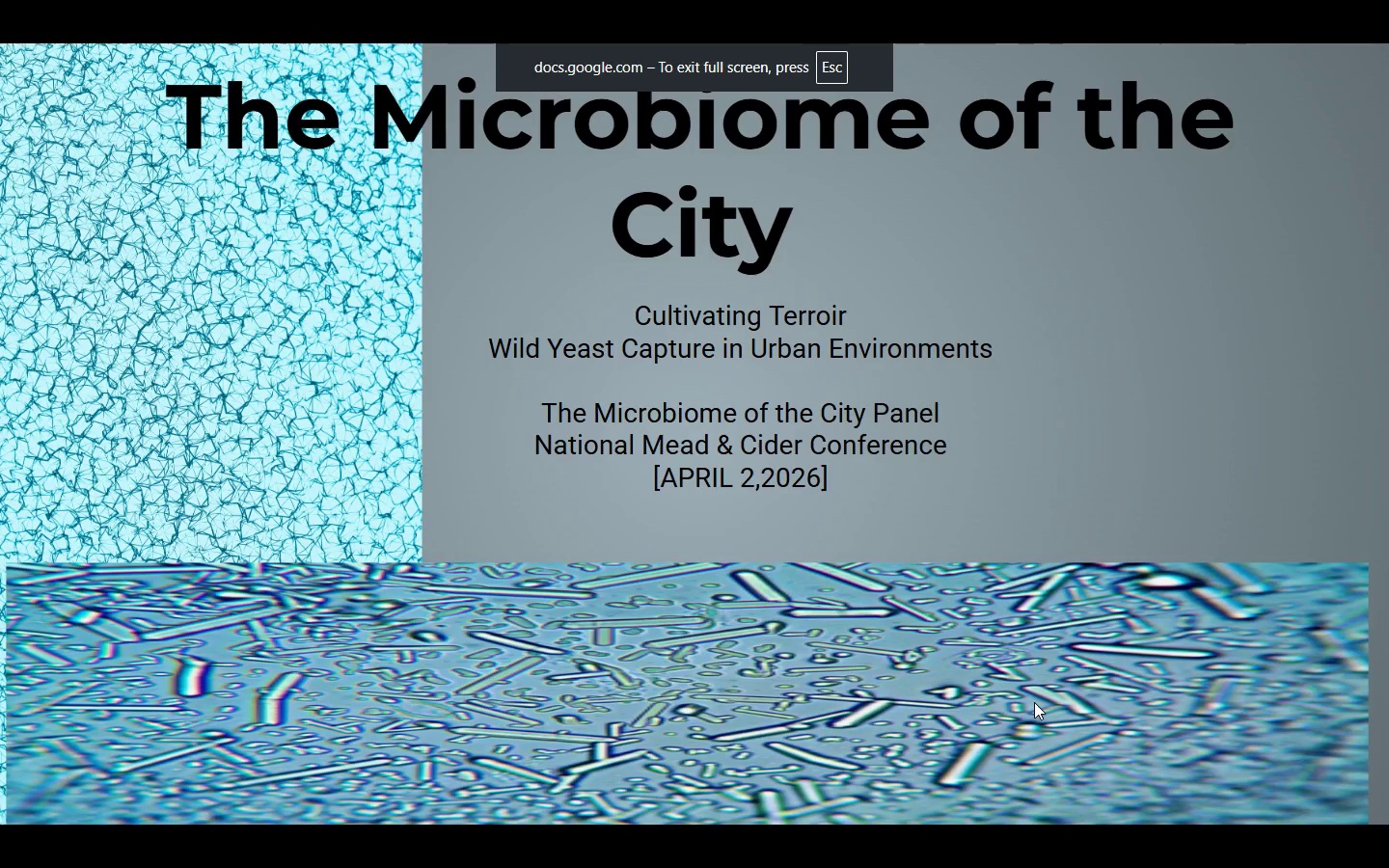 
key(Escape)
 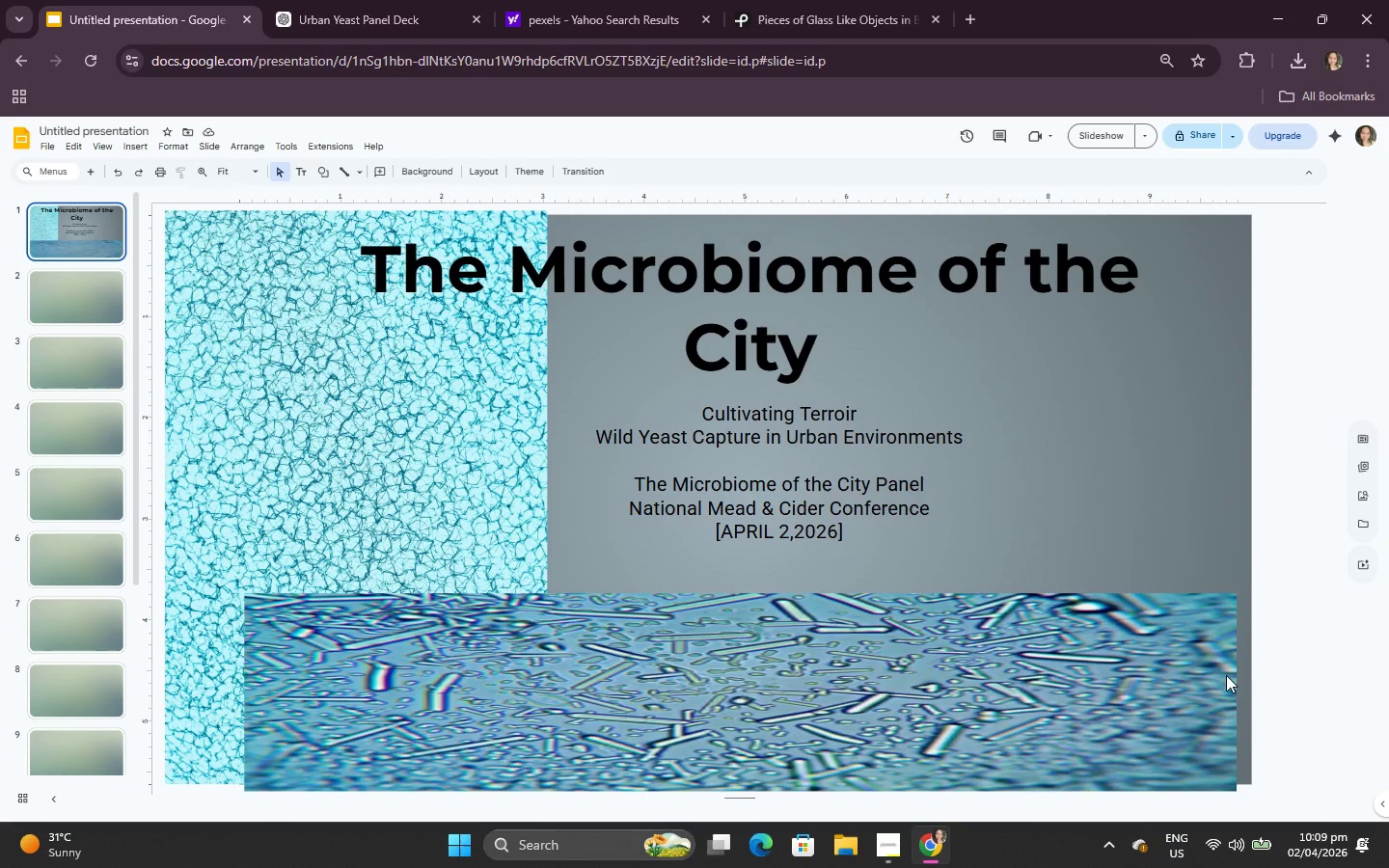 
double_click([1232, 674])
 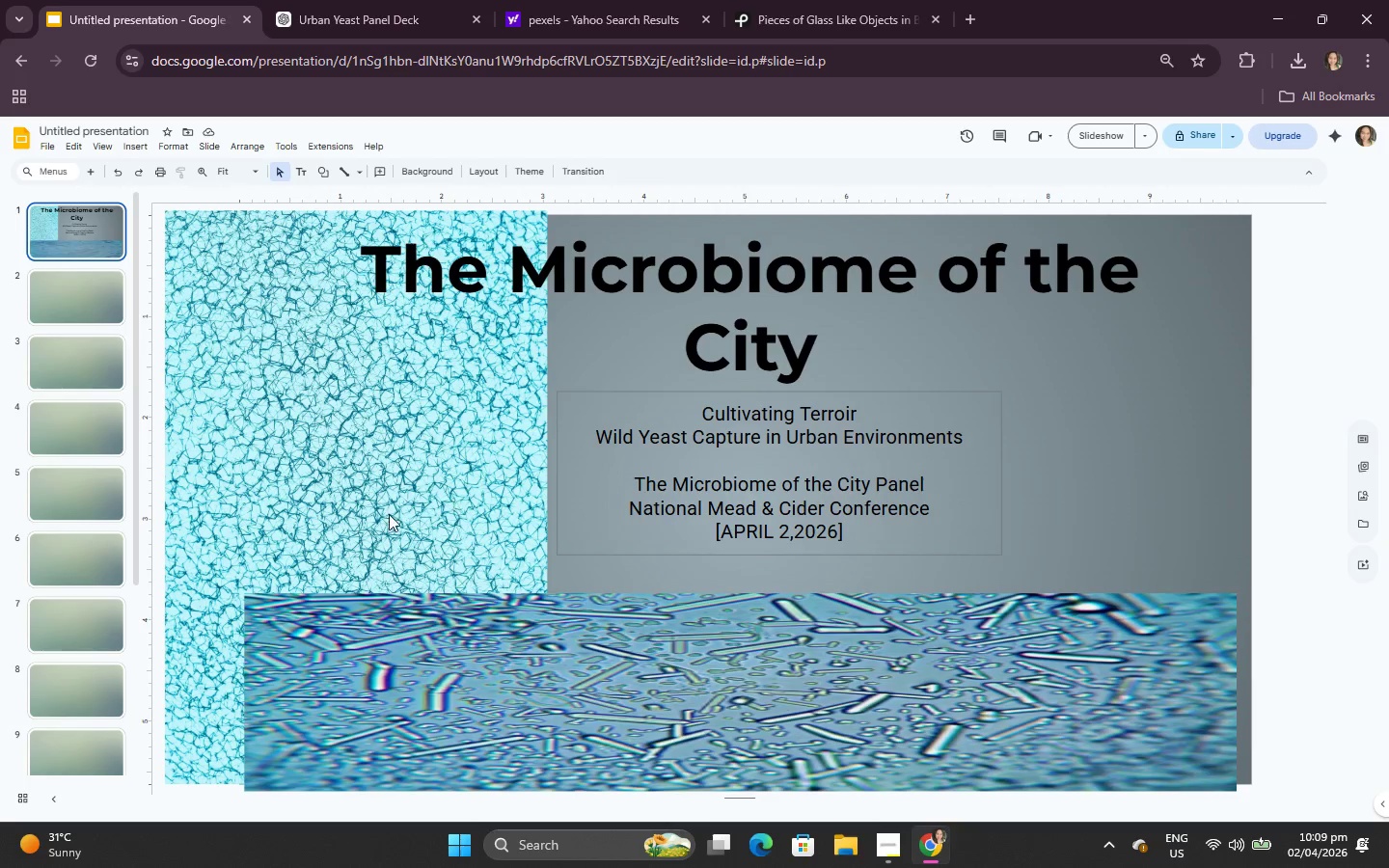 
mouse_move([466, 706])
 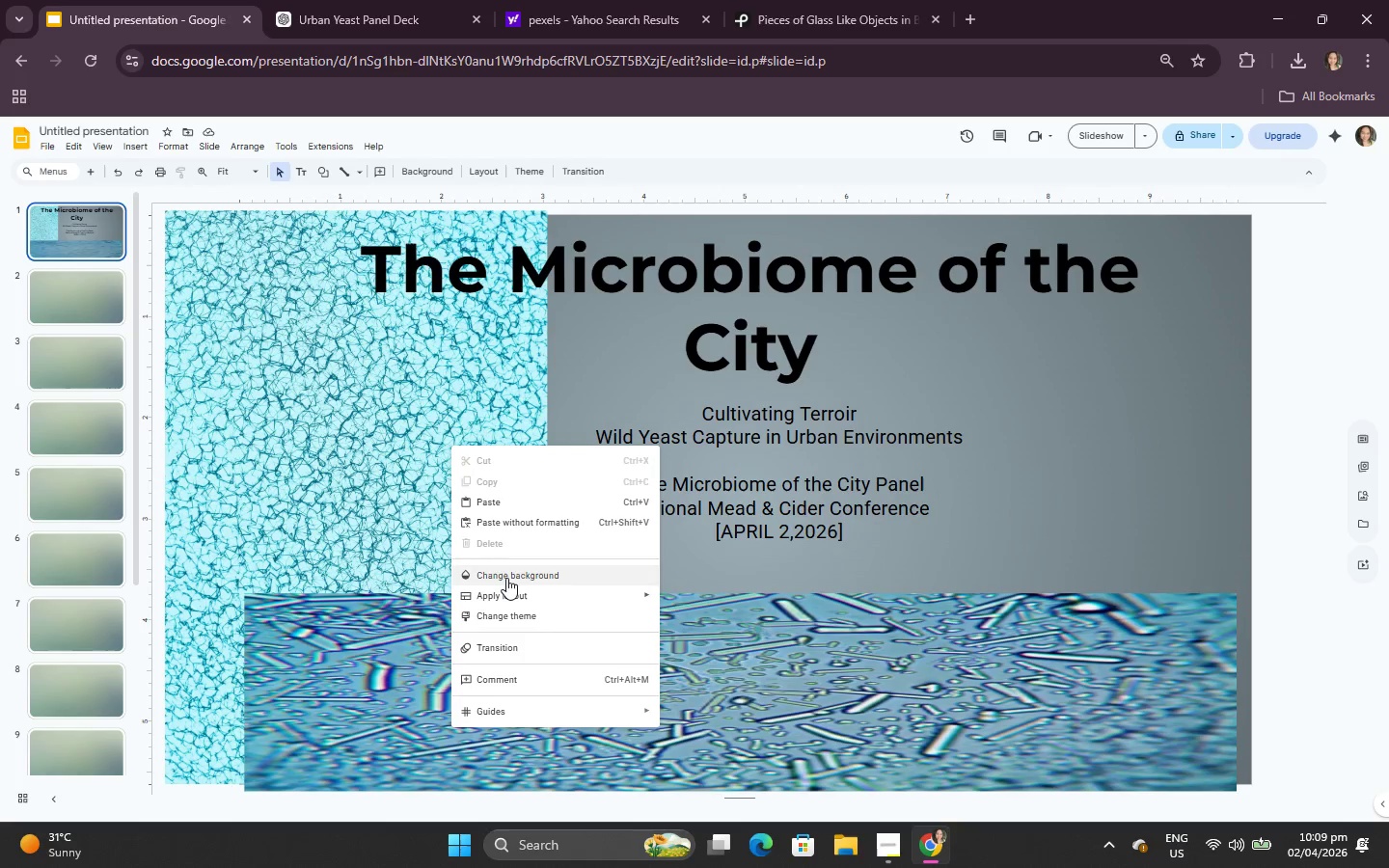 
left_click([507, 577])
 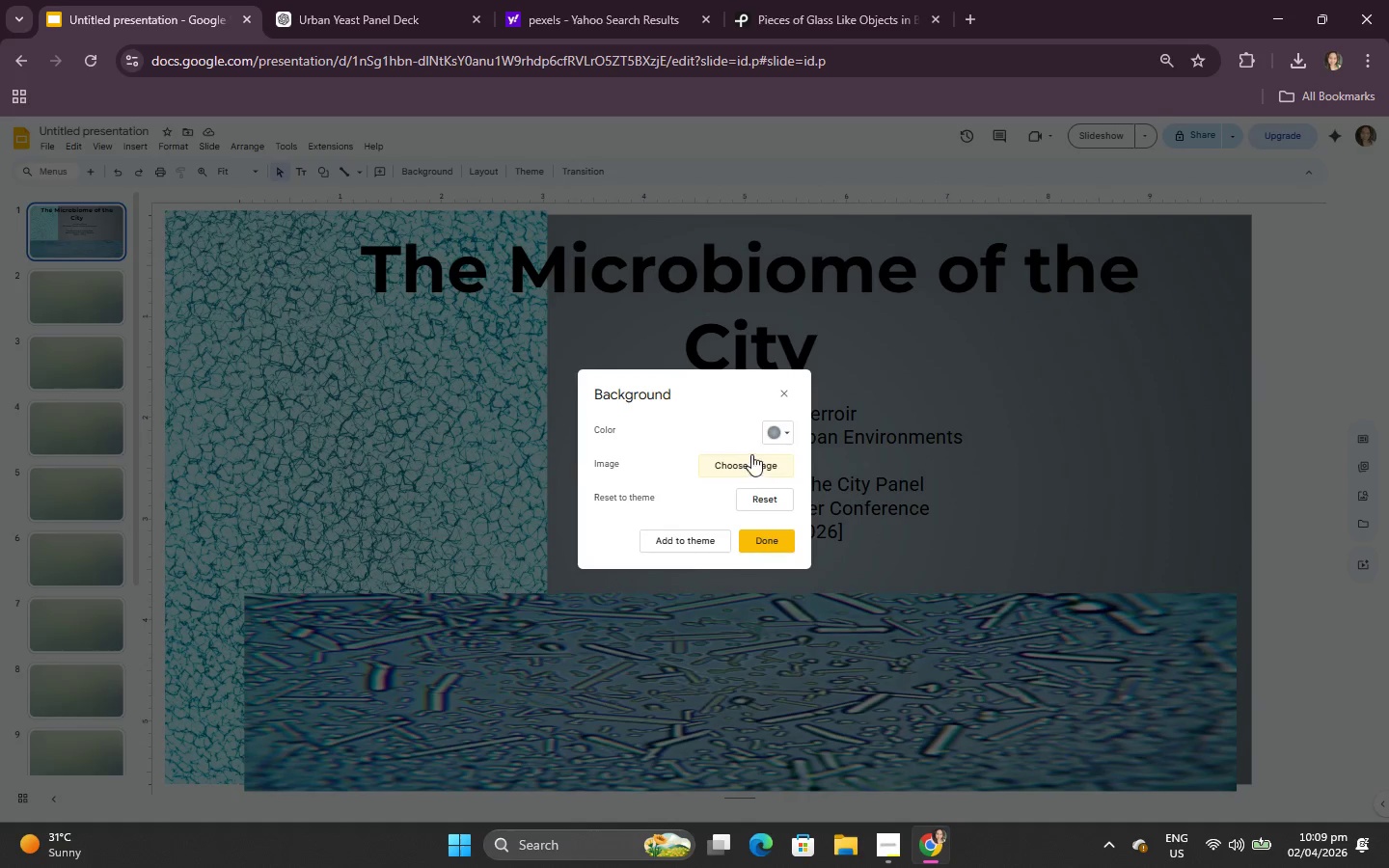 
left_click([745, 537])
 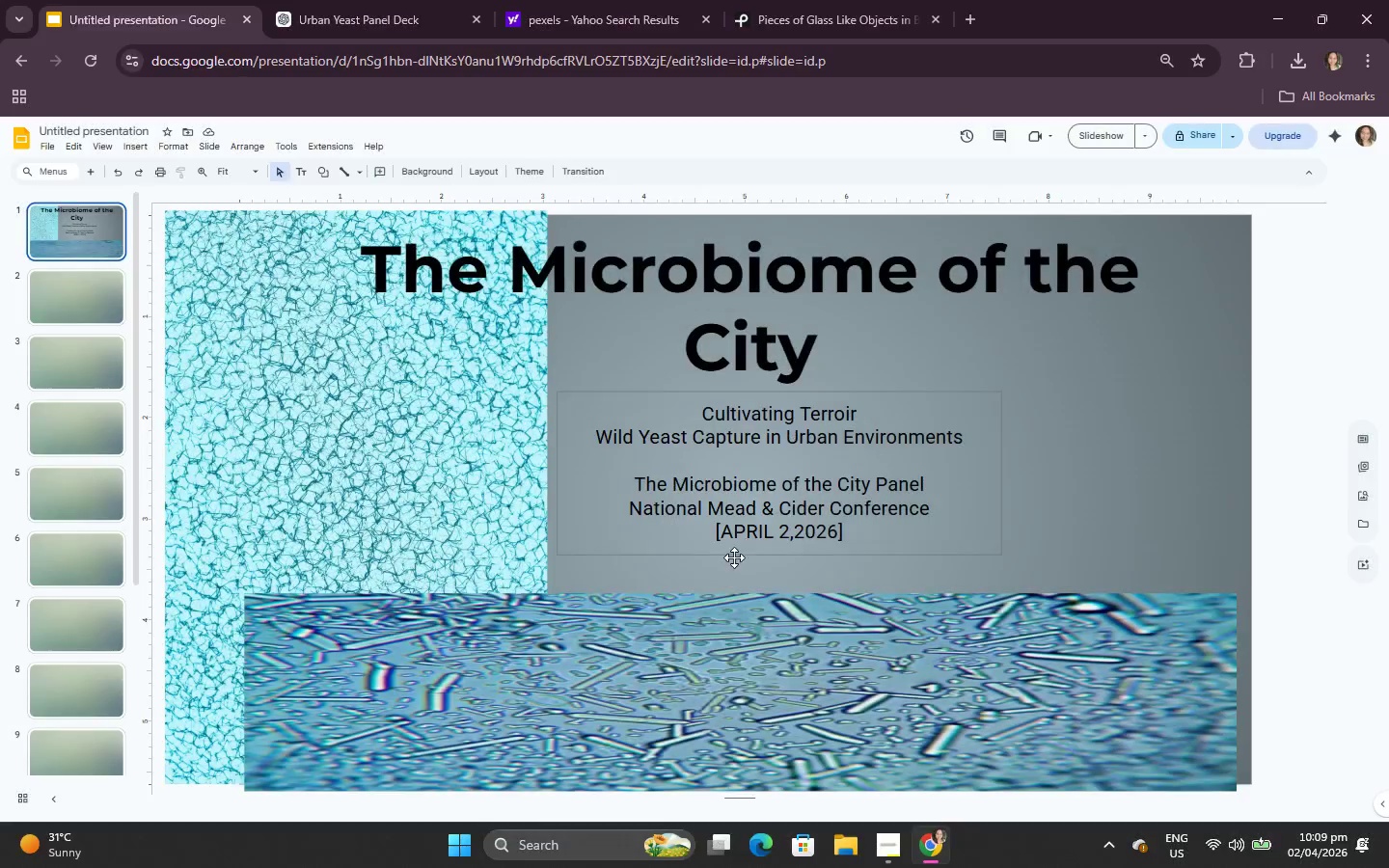 
mouse_move([702, 621])
 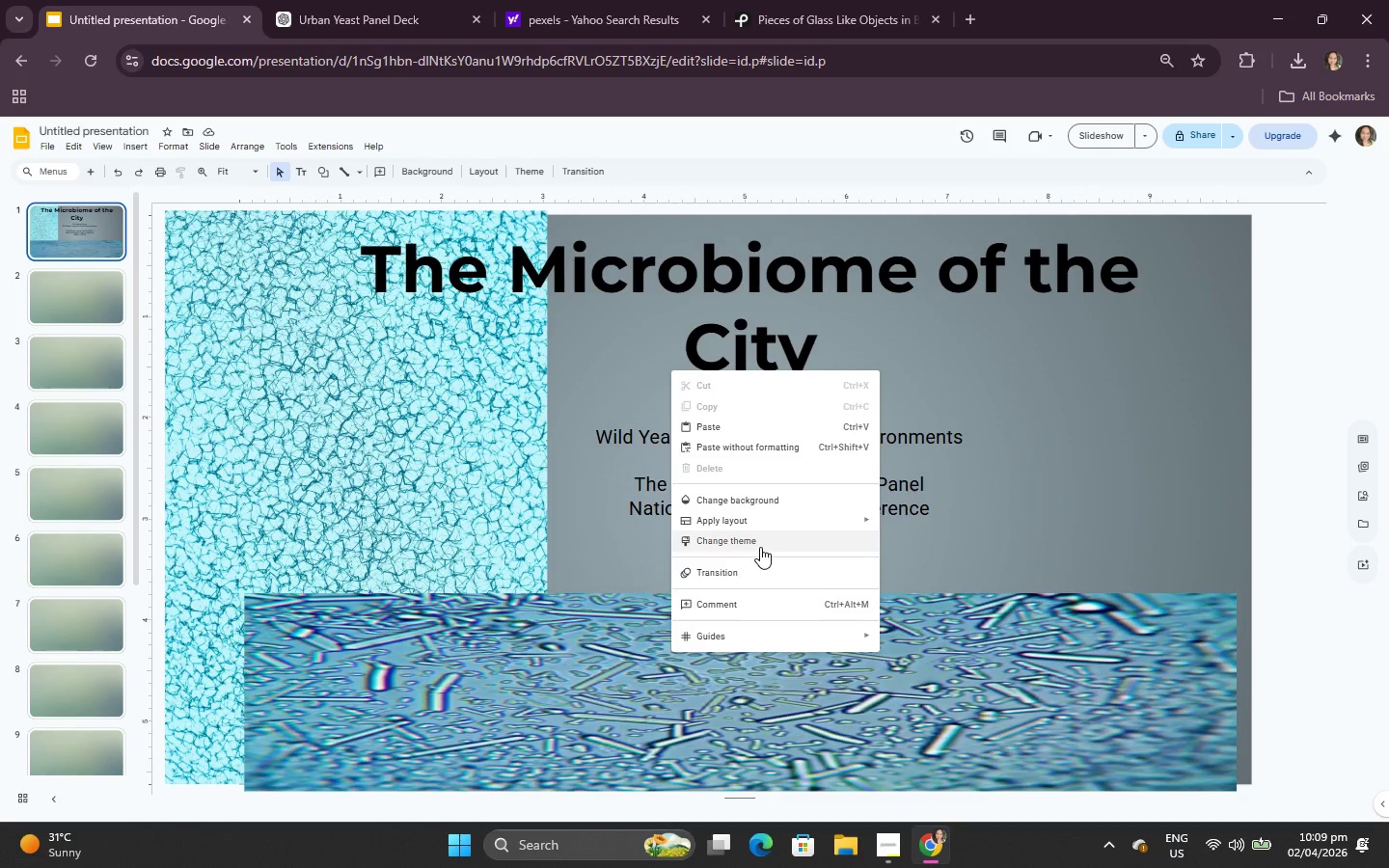 
left_click([761, 546])
 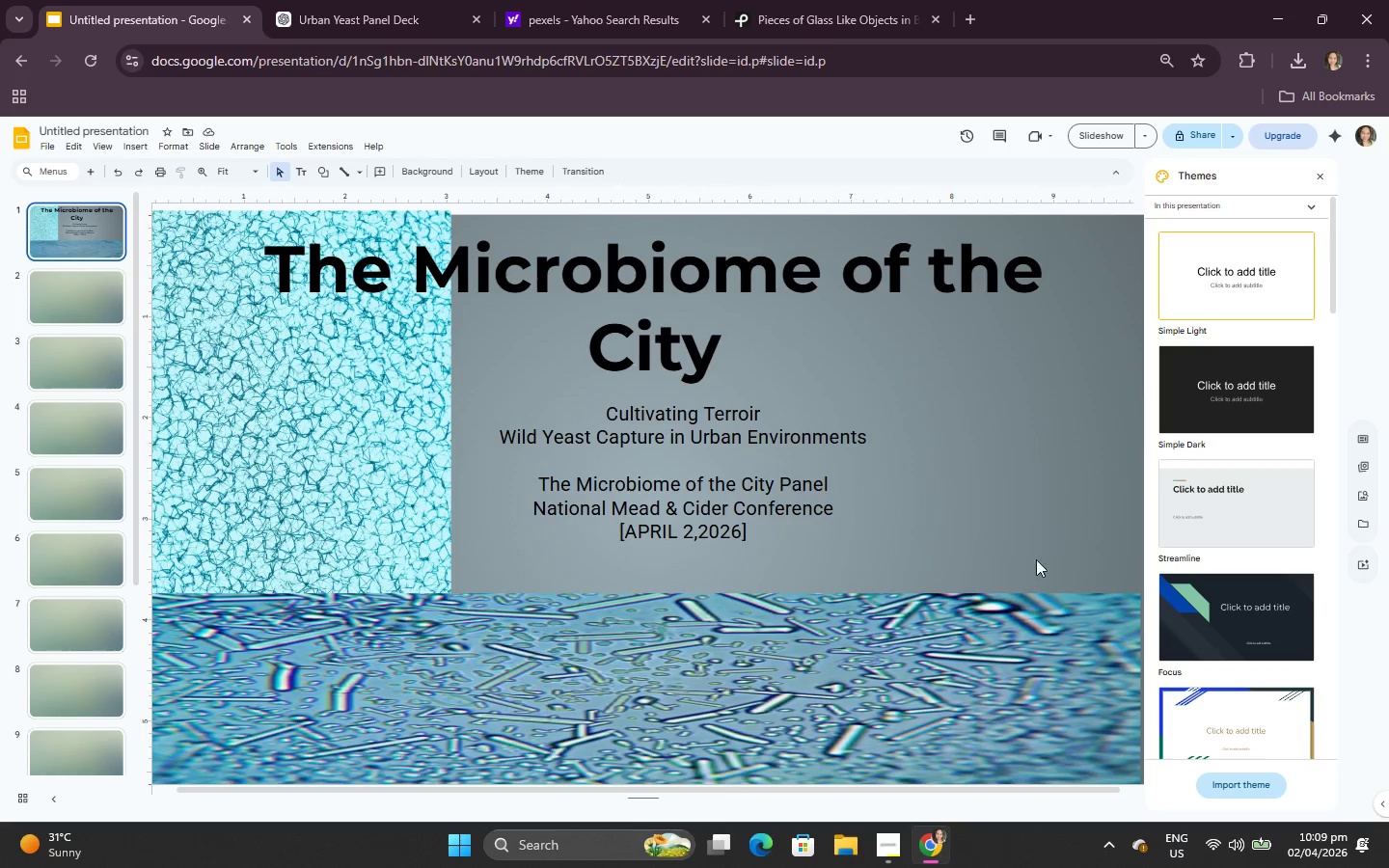 
scroll: coordinate [1066, 505], scroll_direction: none, amount: 0.0
 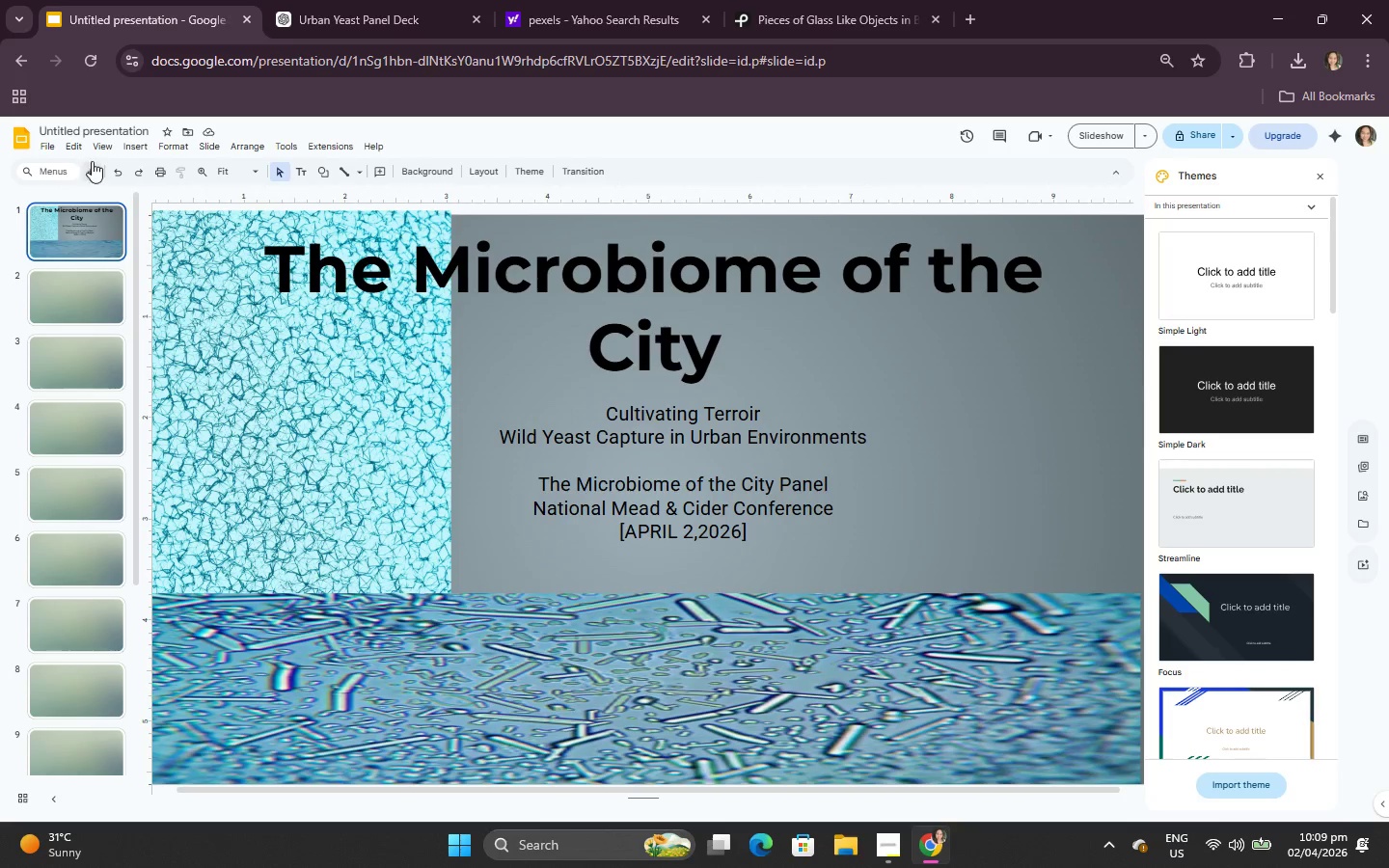 
double_click([109, 163])
 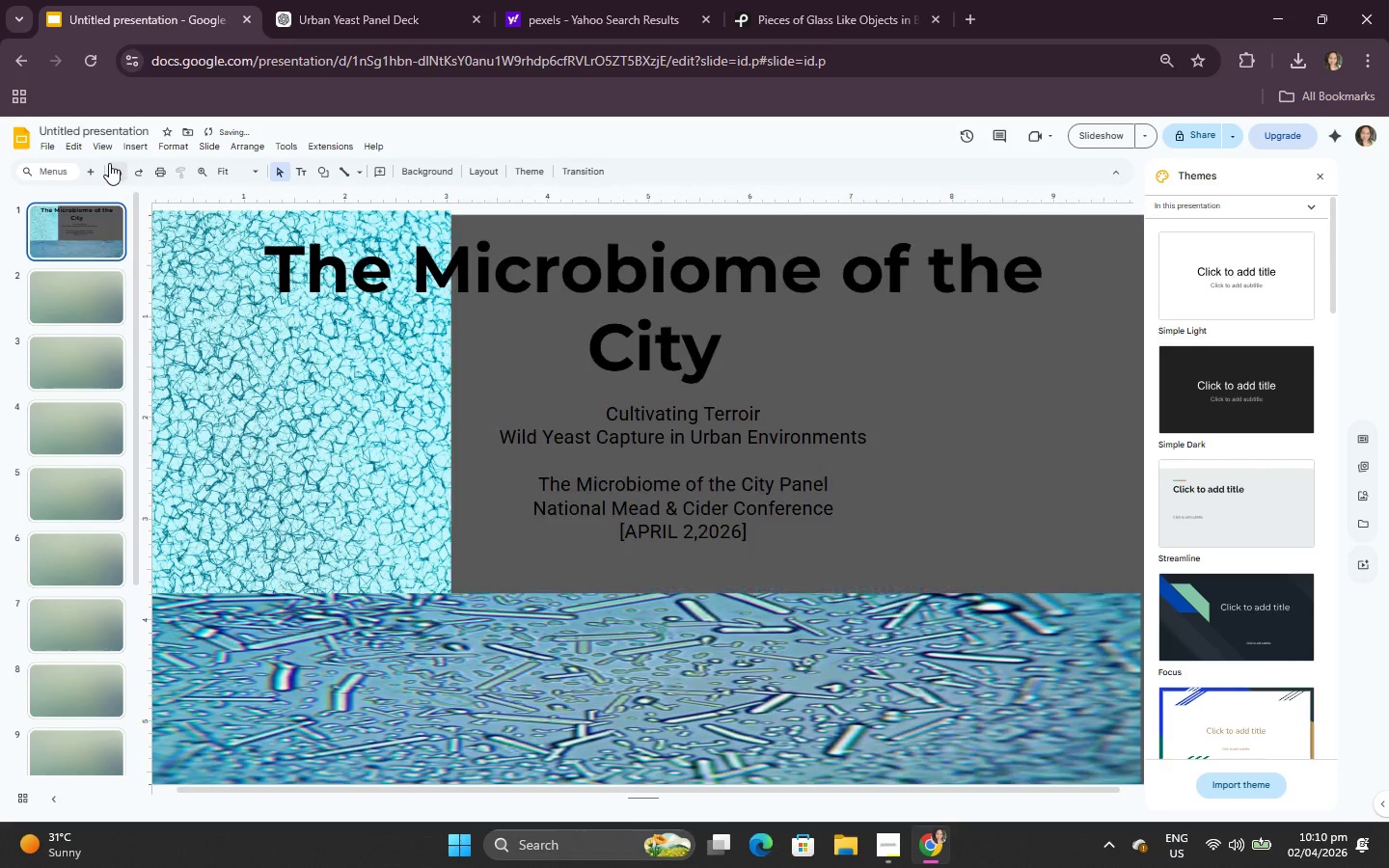 
triple_click([109, 163])
 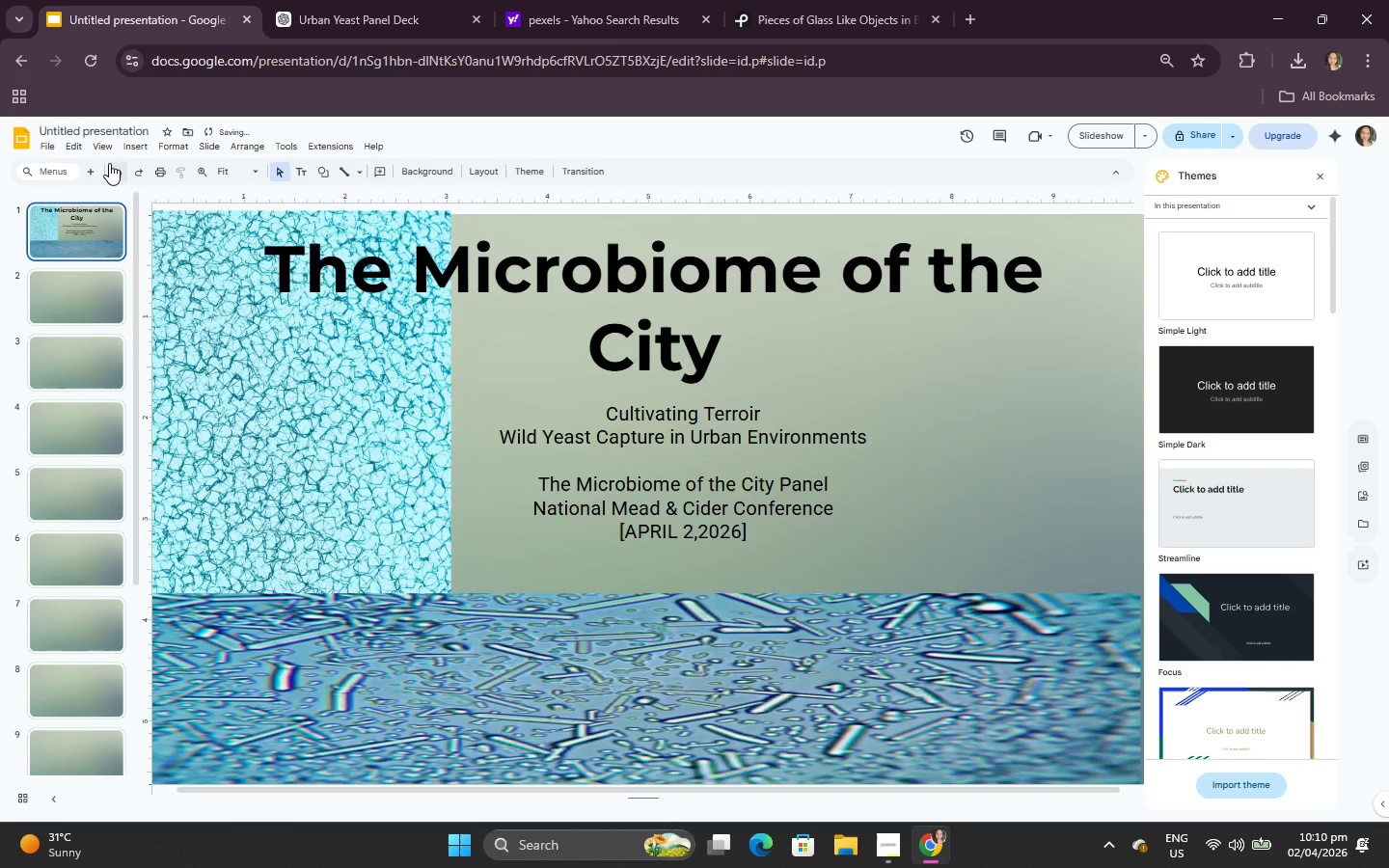 
triple_click([109, 163])
 